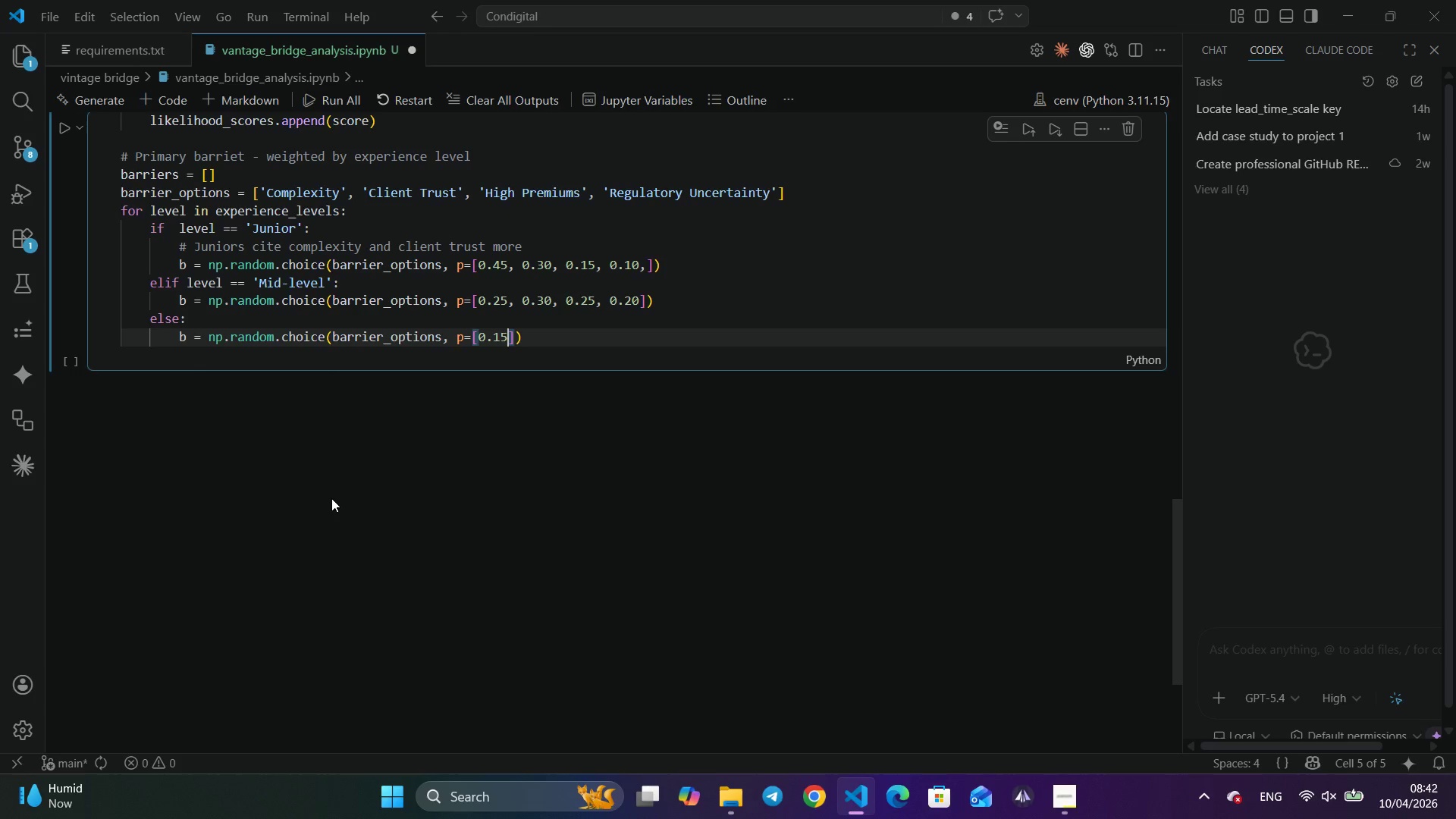 
key(Numpad5)
 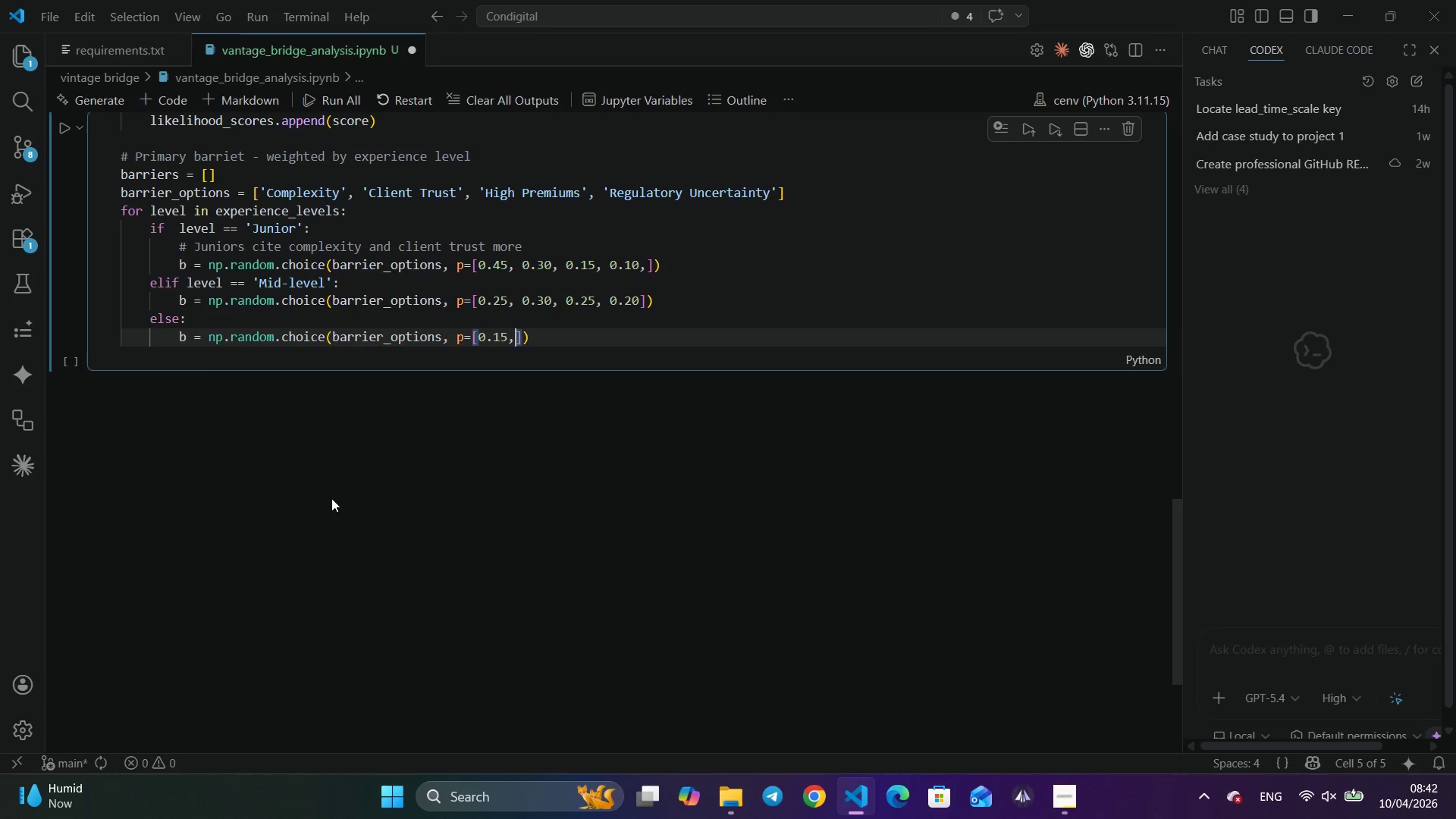 
key(Comma)
 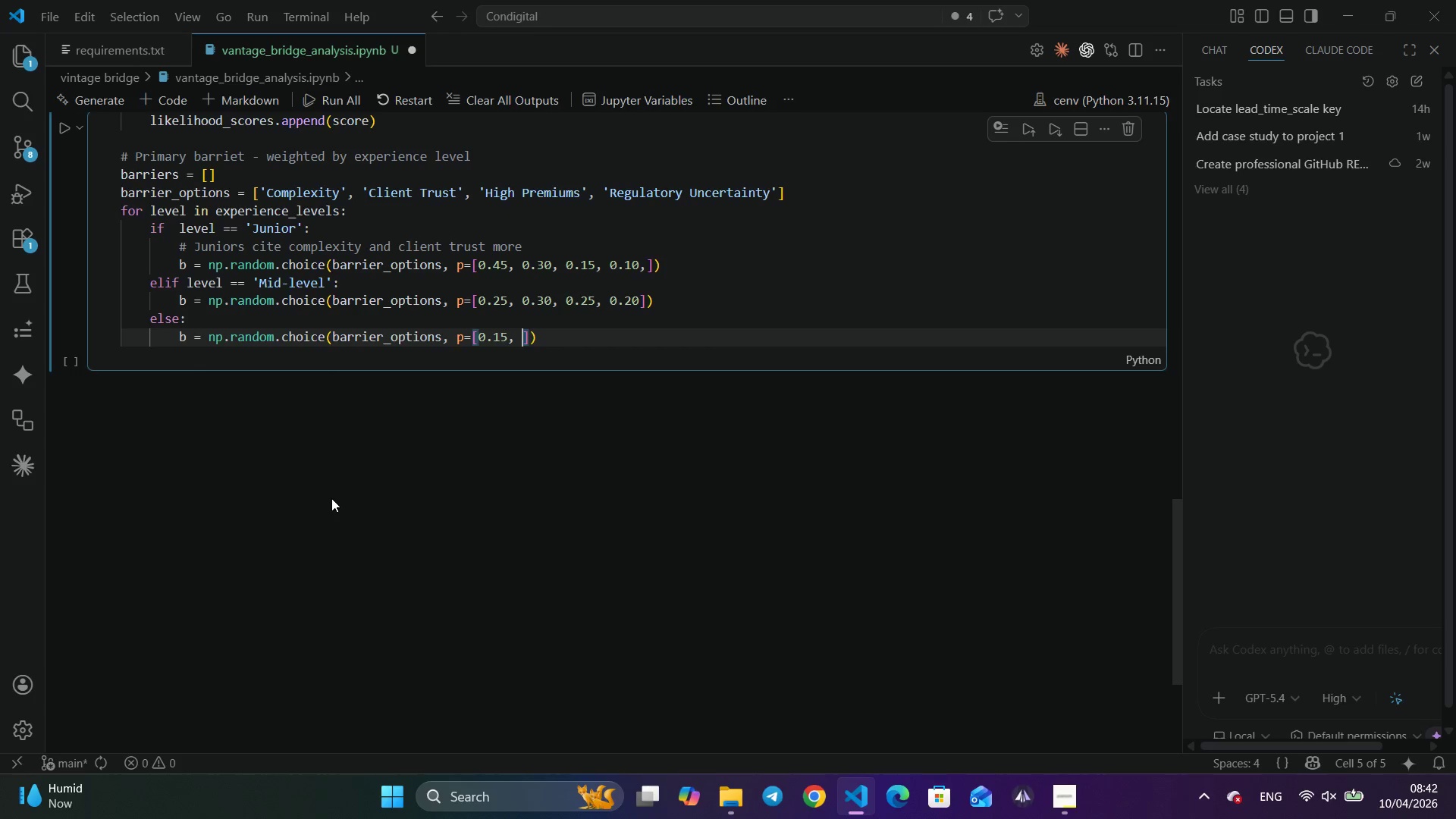 
key(Space)
 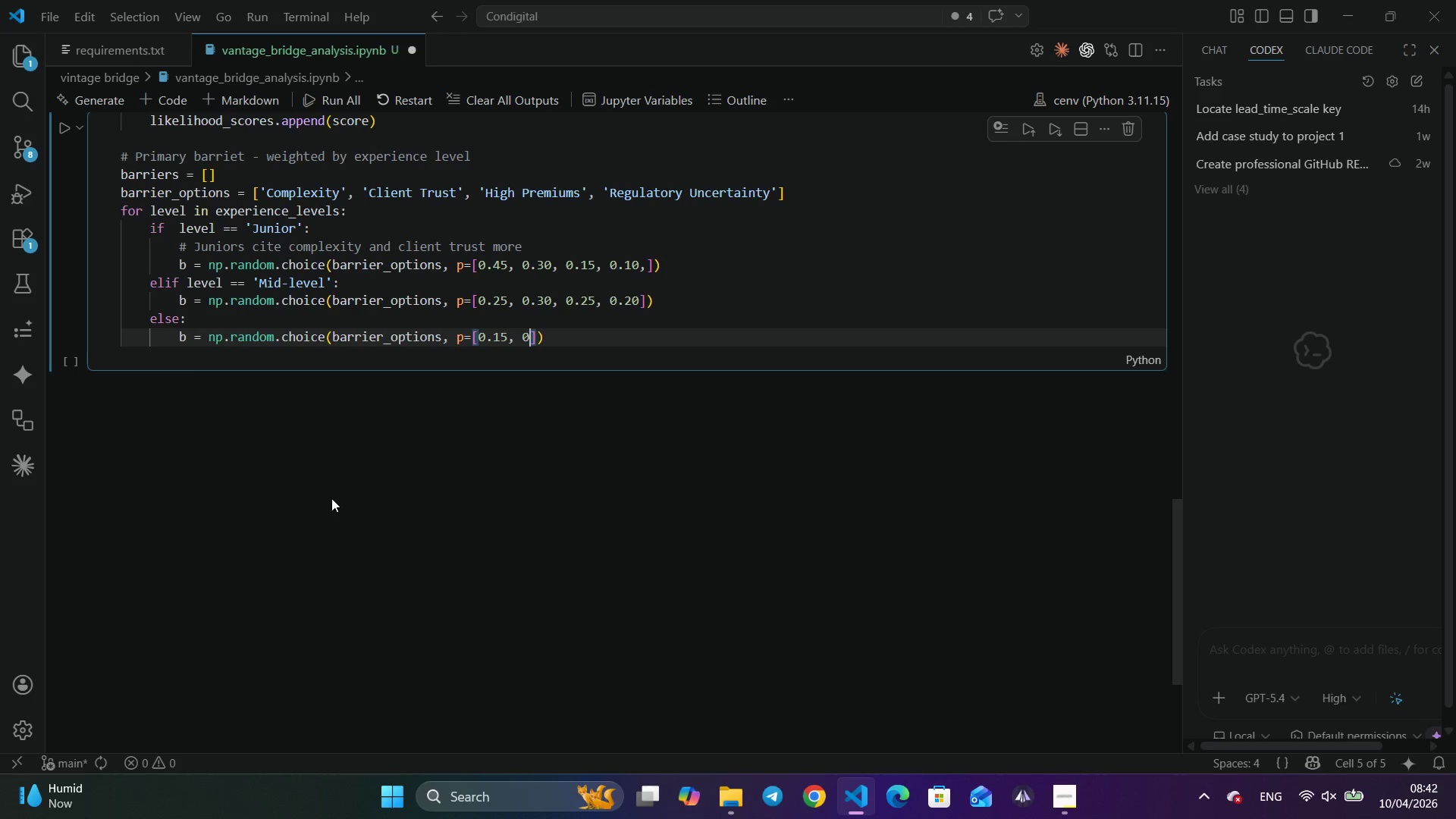 
key(Numpad0)
 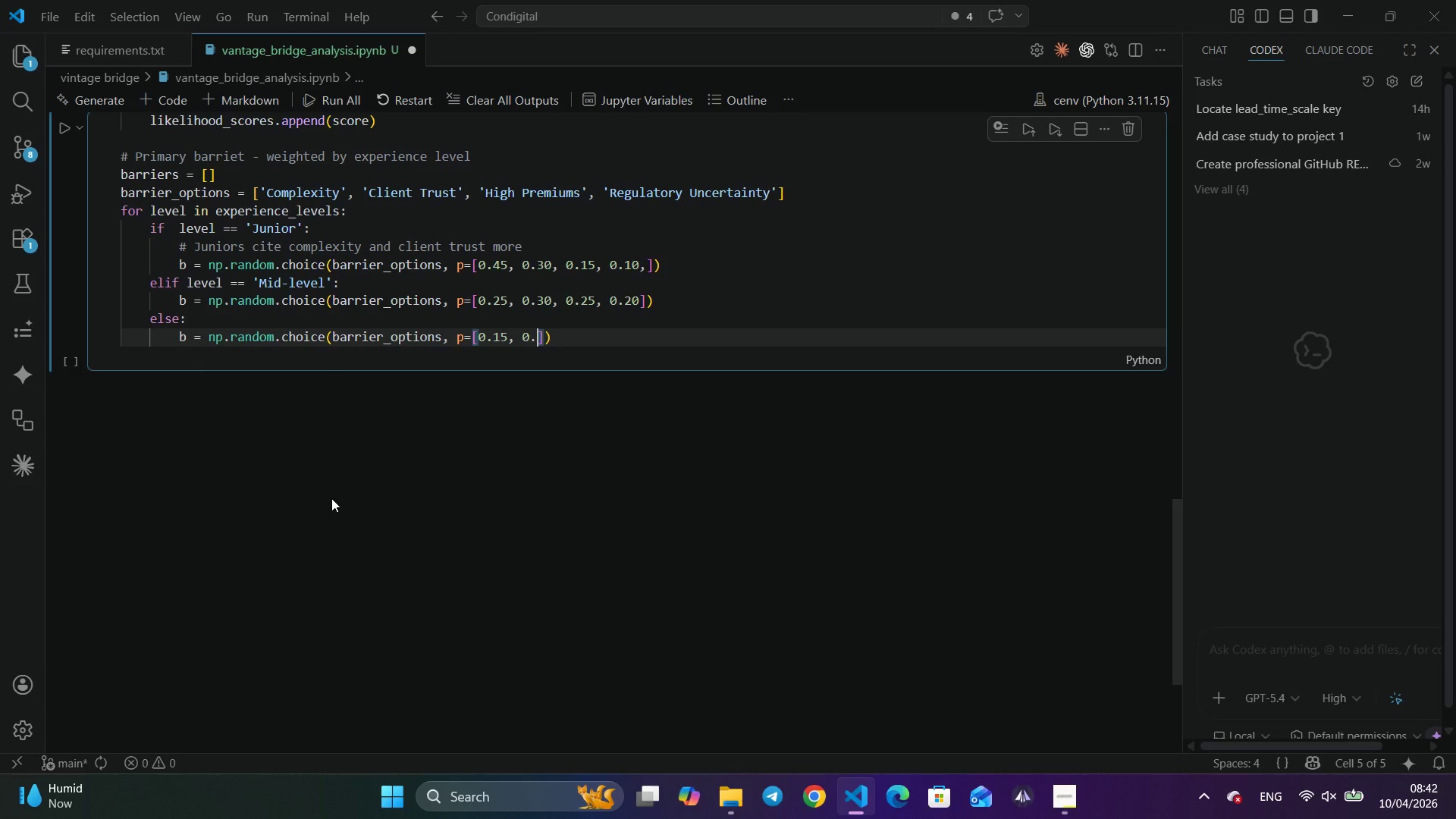 
key(NumpadDecimal)
 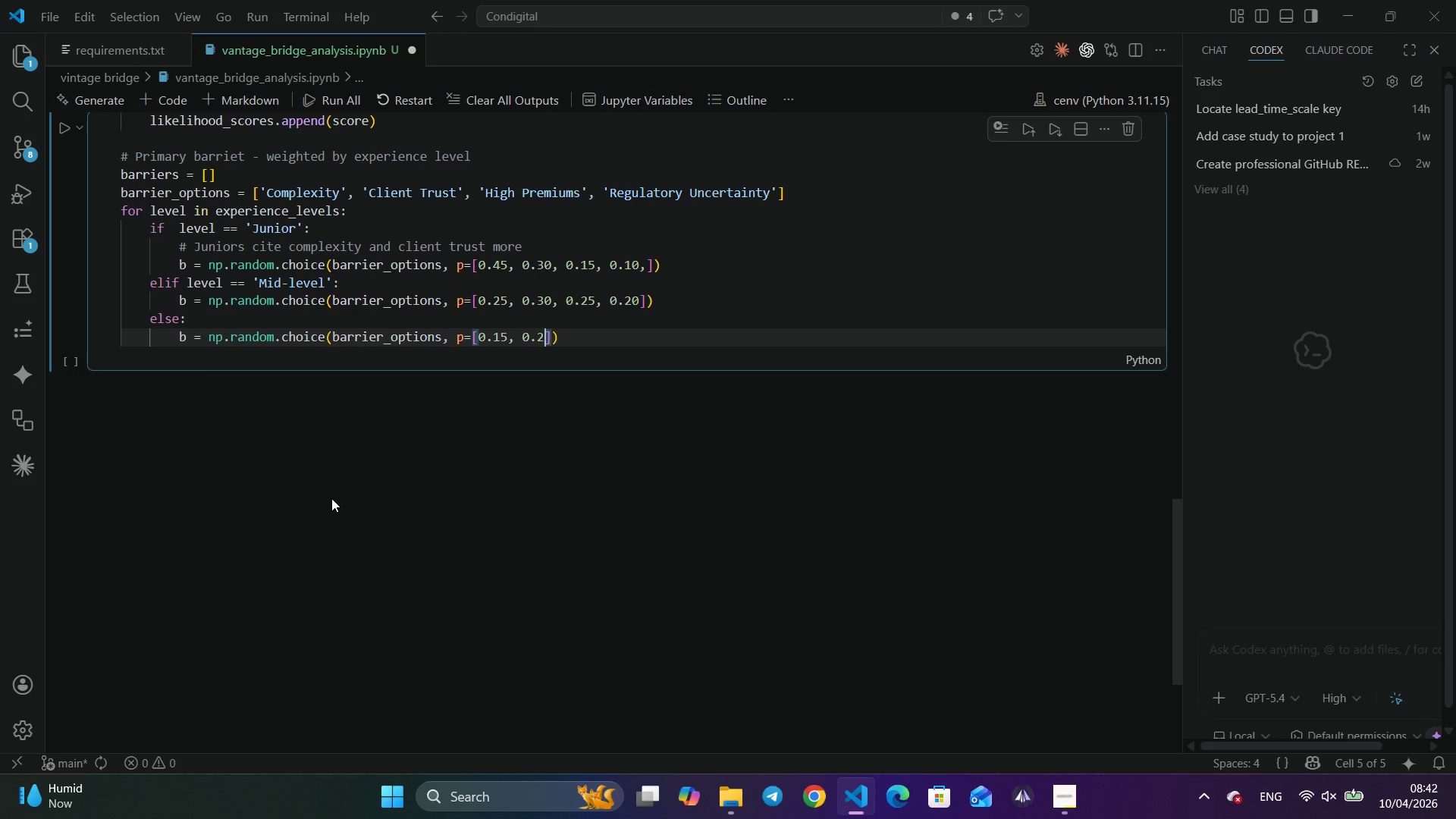 
key(Numpad2)
 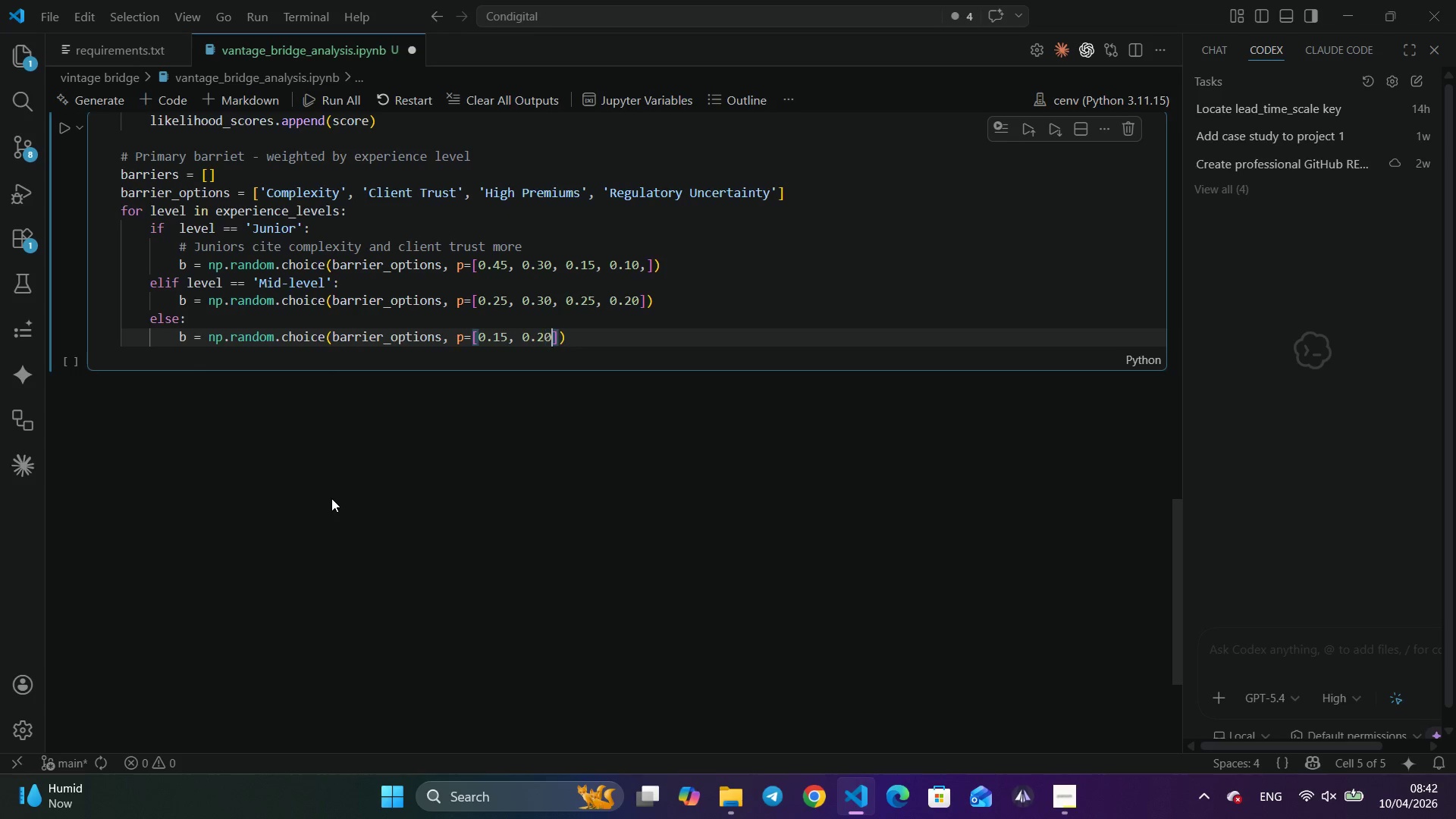 
key(Numpad0)
 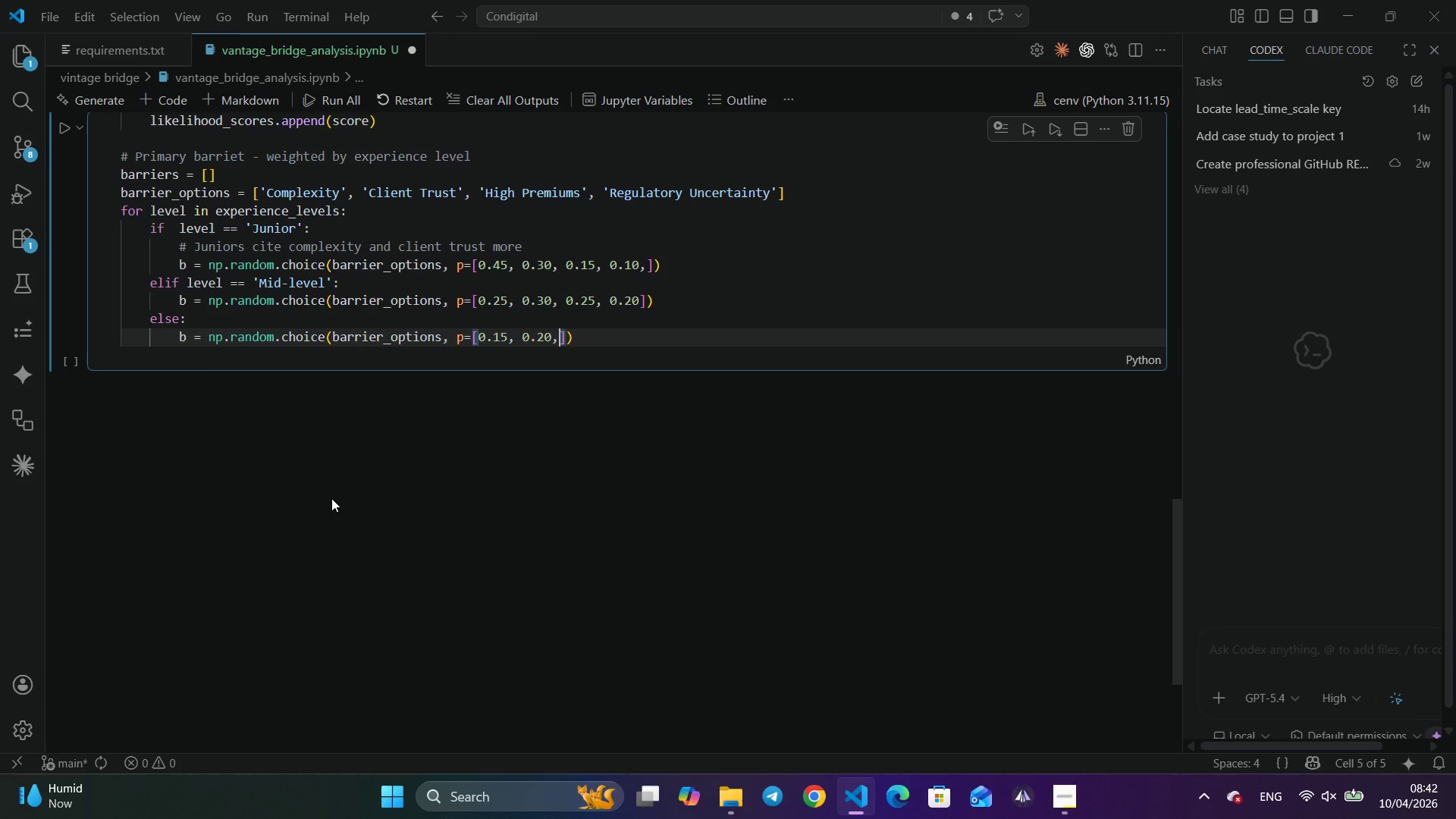 
key(Comma)
 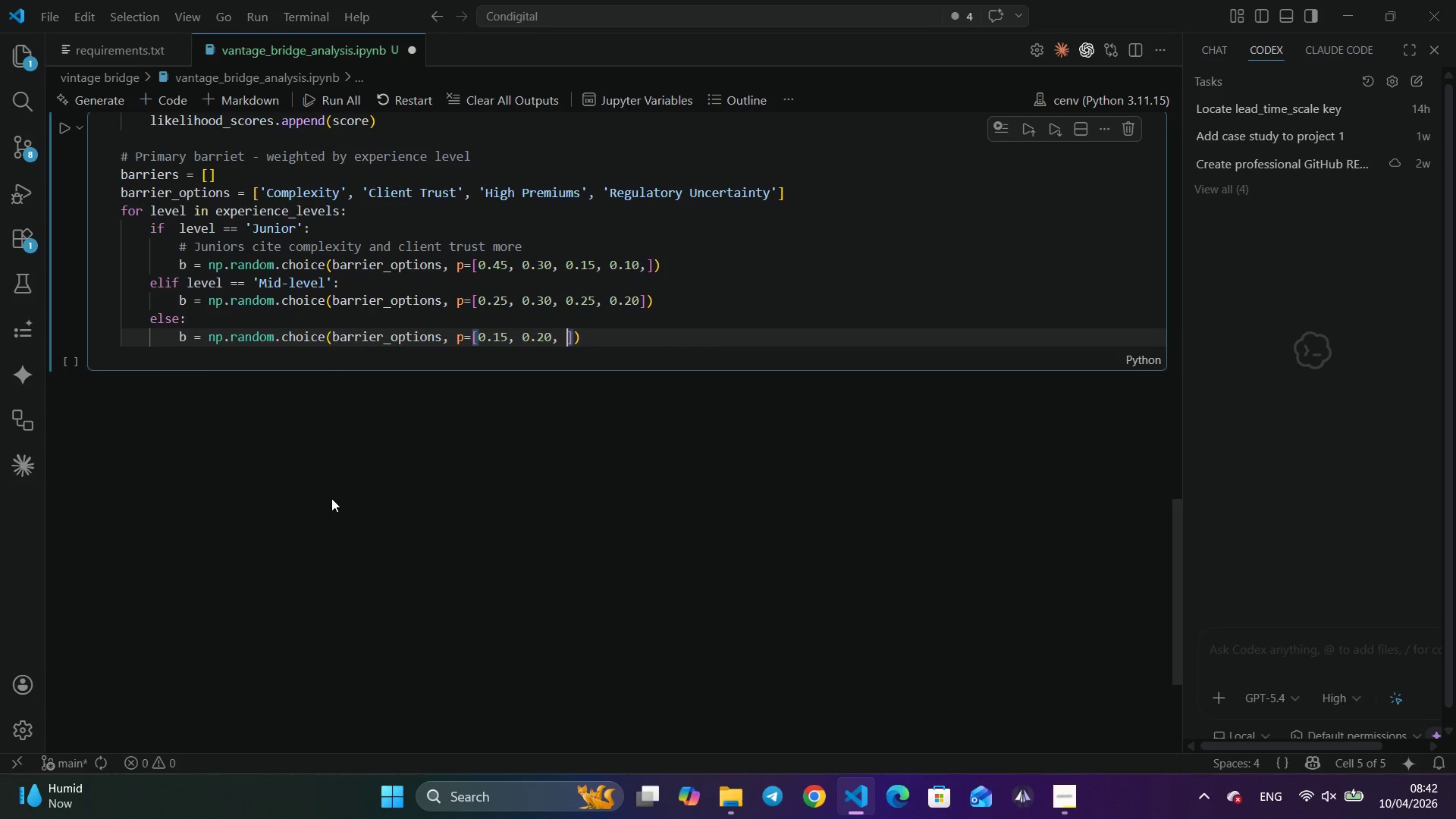 
key(Space)
 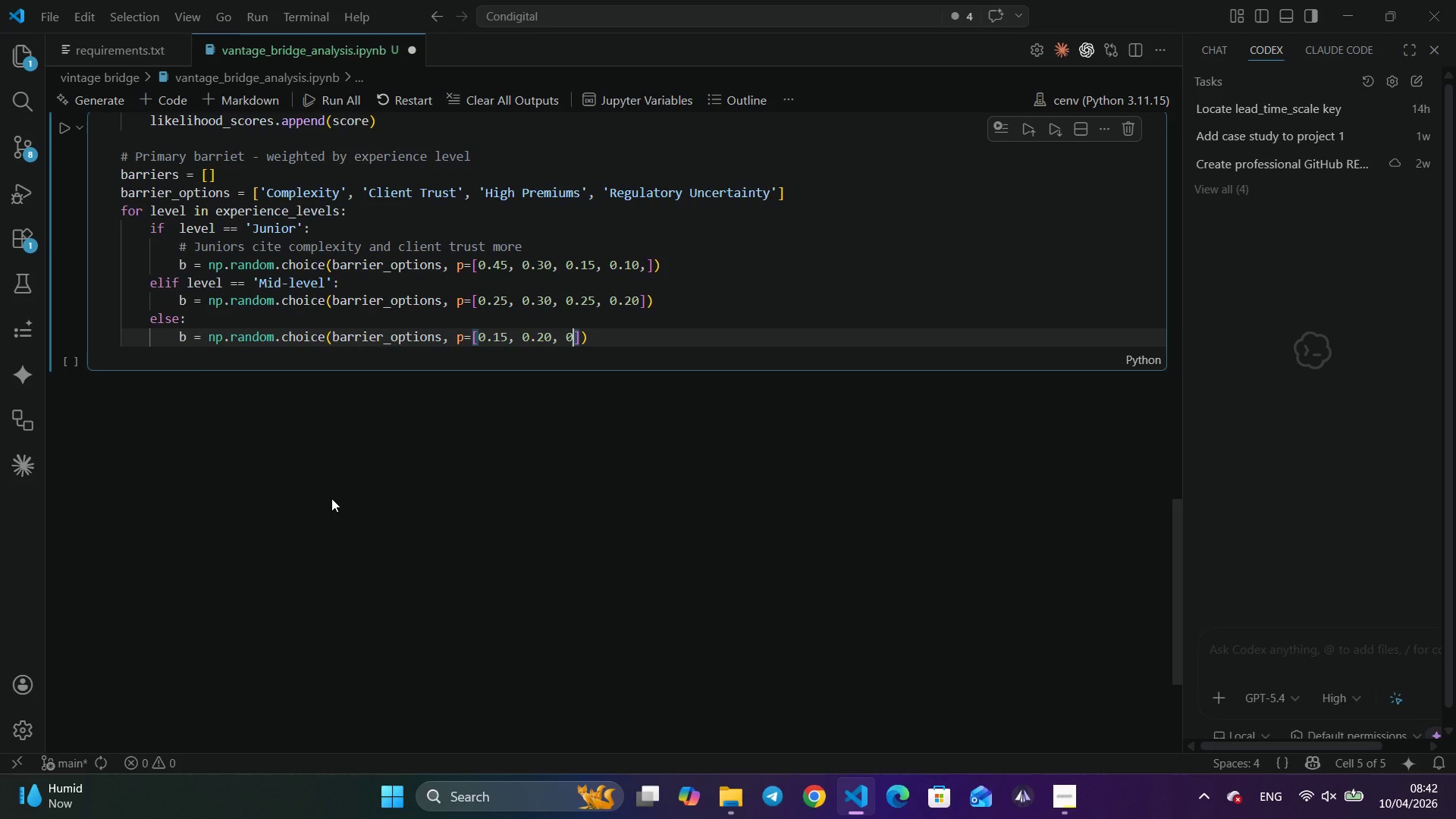 
key(Numpad0)
 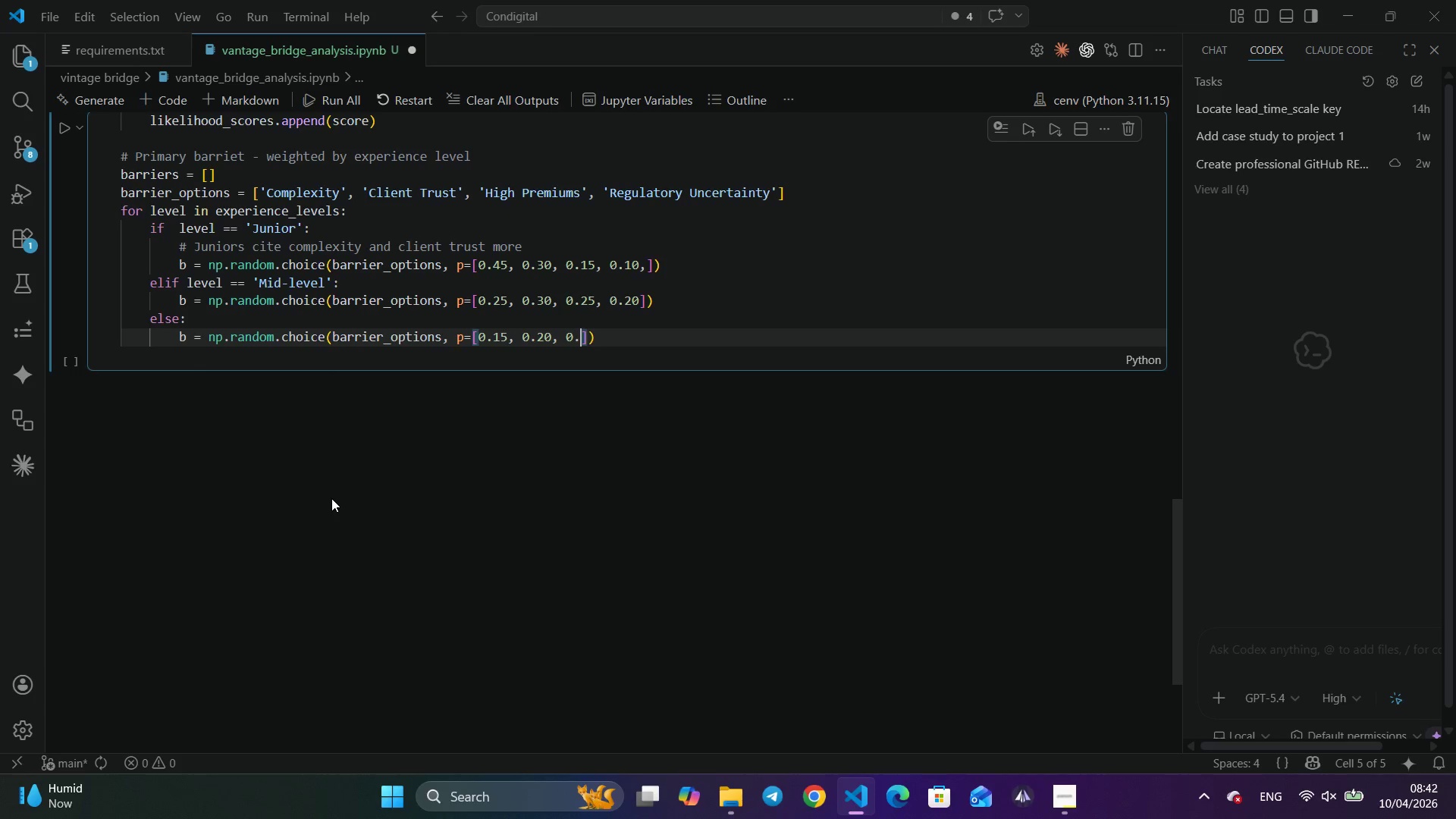 
key(NumpadDecimal)
 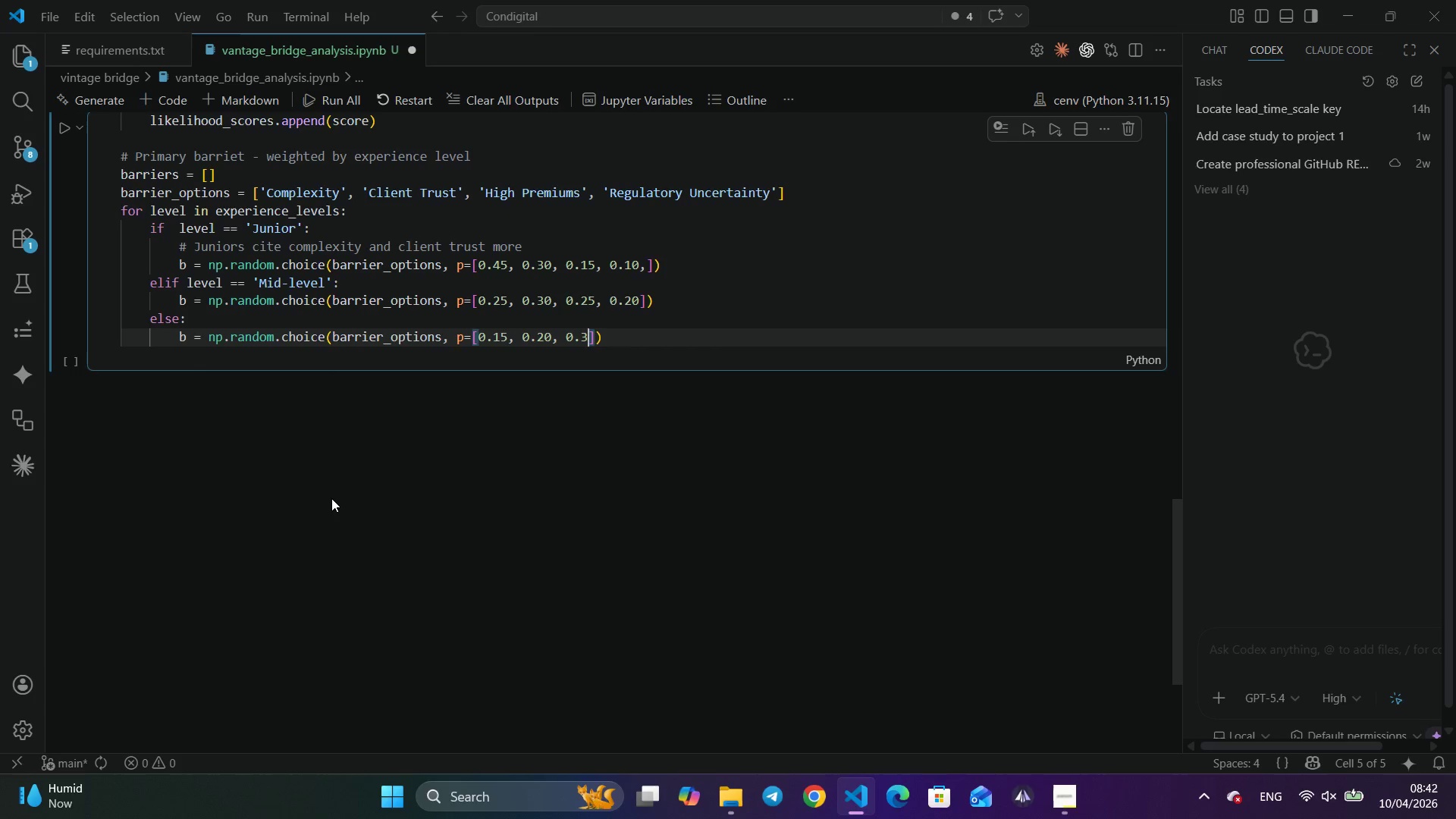 
key(Numpad3)
 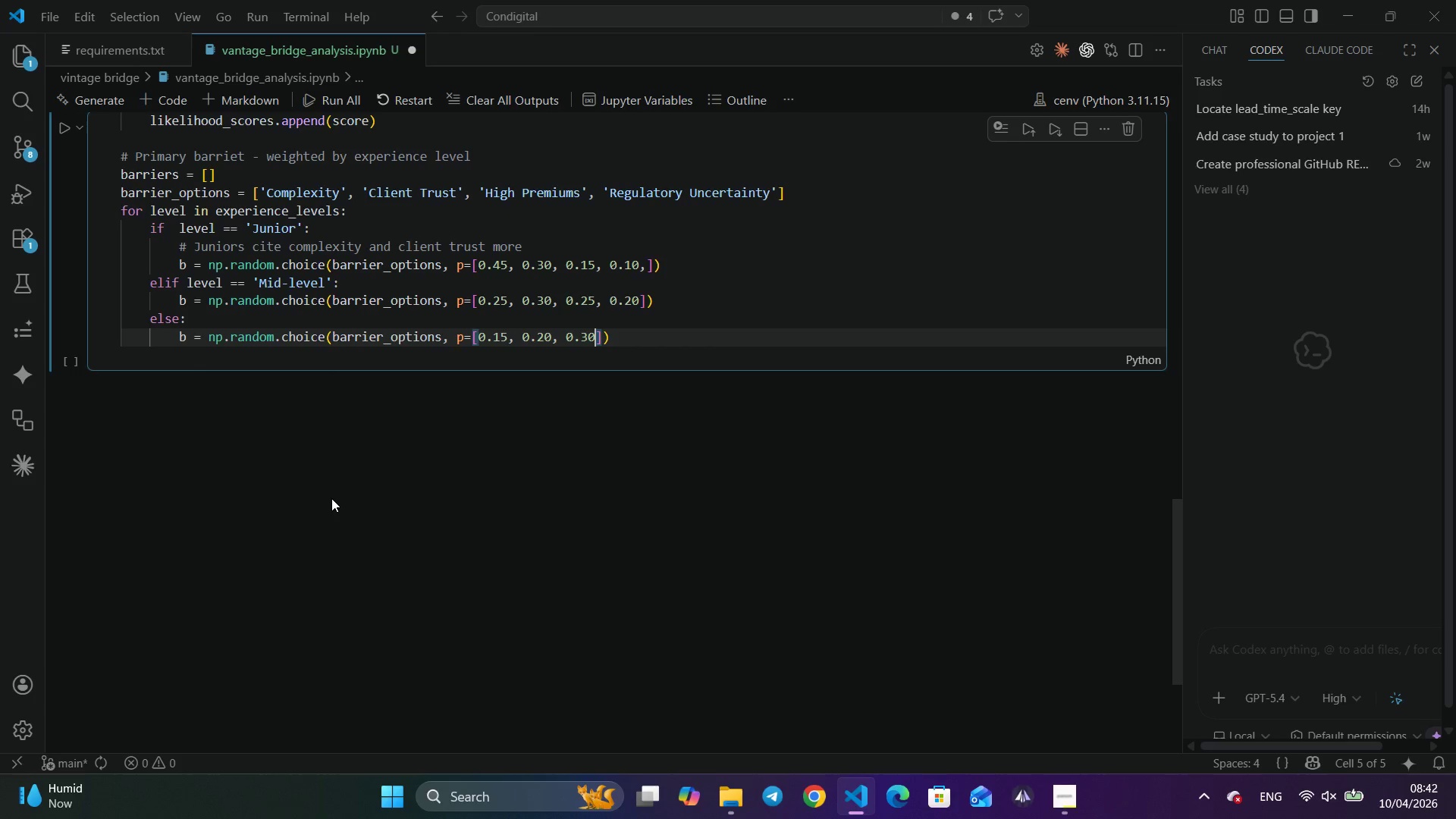 
key(Numpad0)
 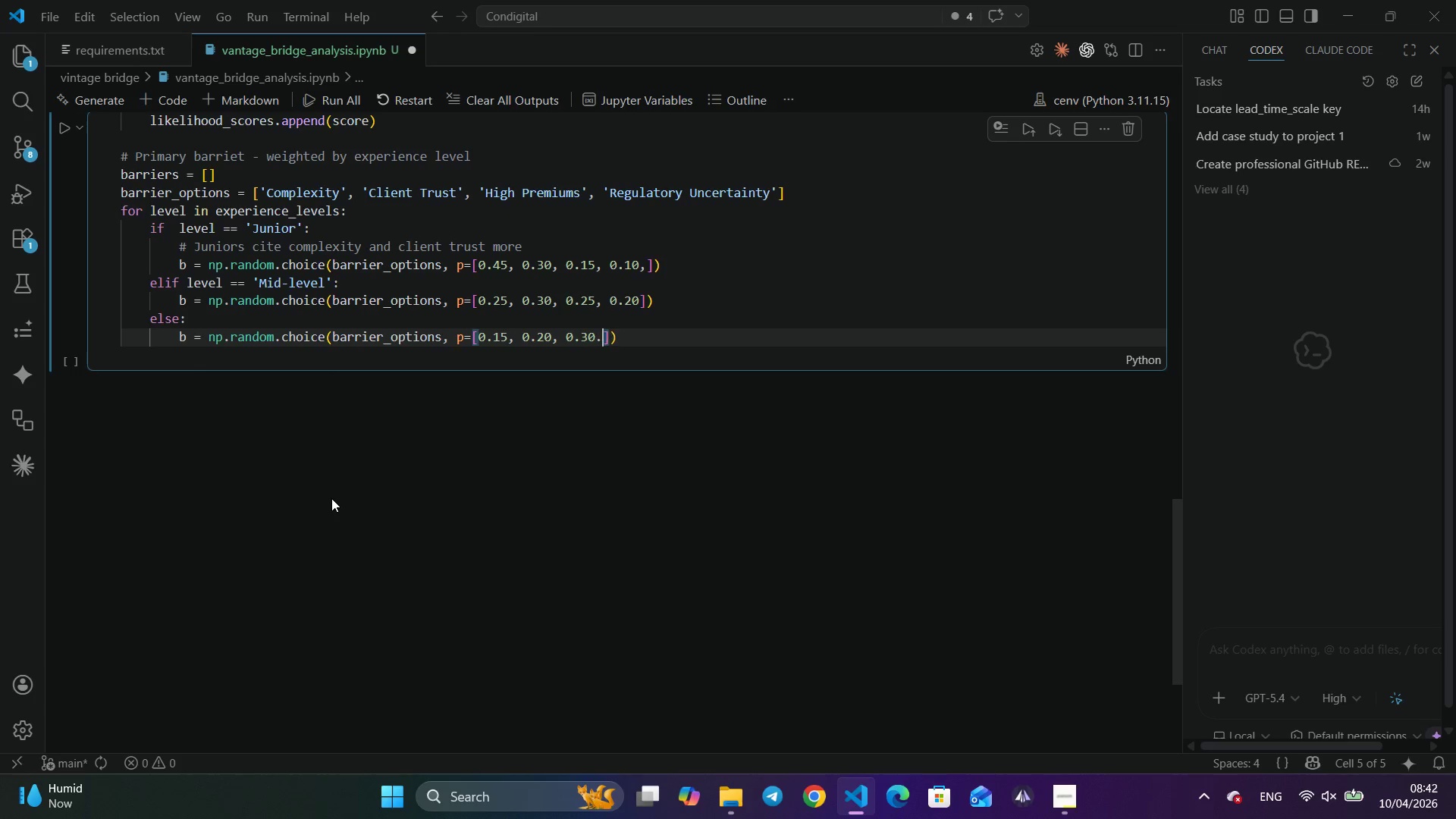 
key(Period)
 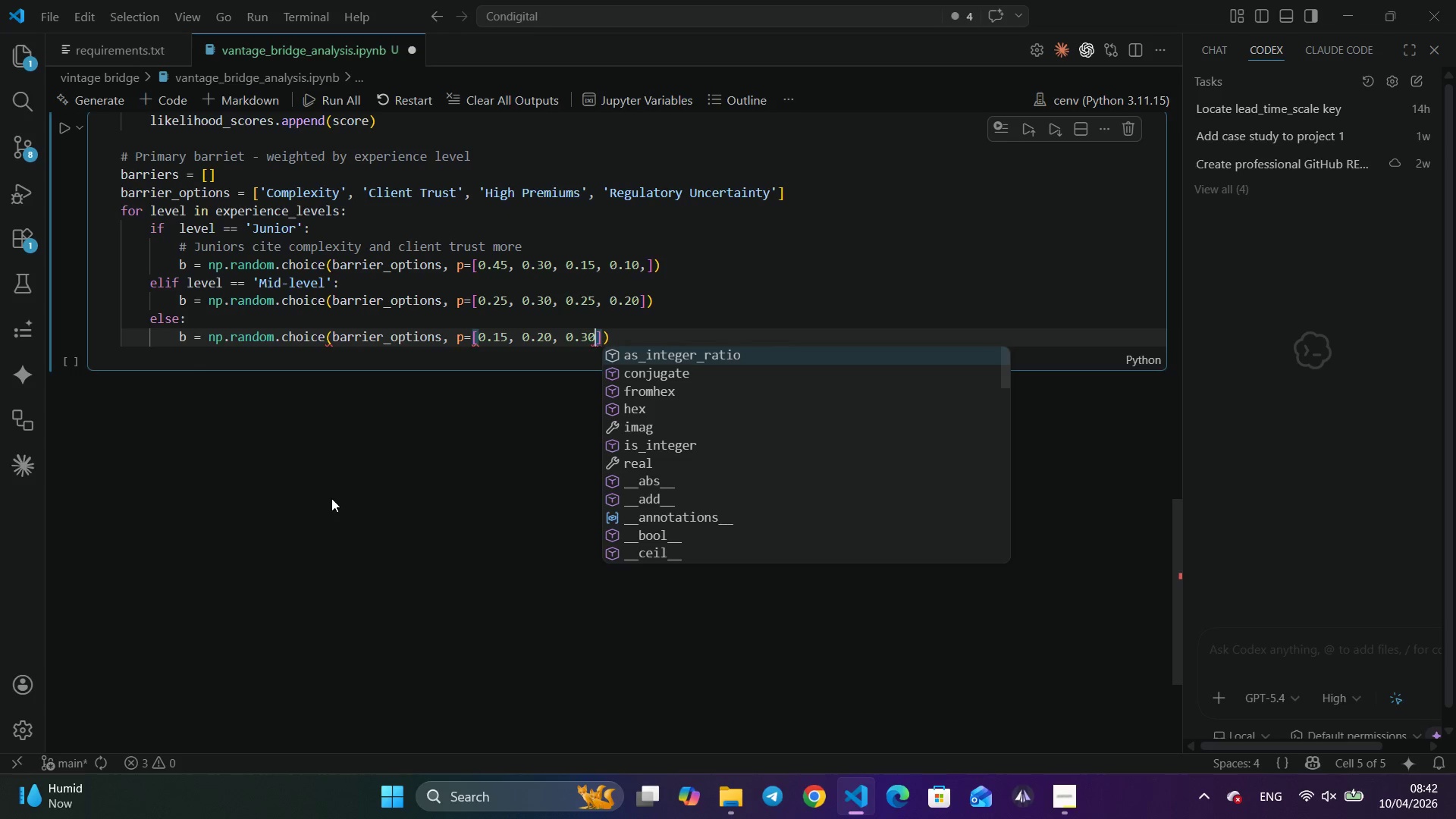 
key(Backspace)
 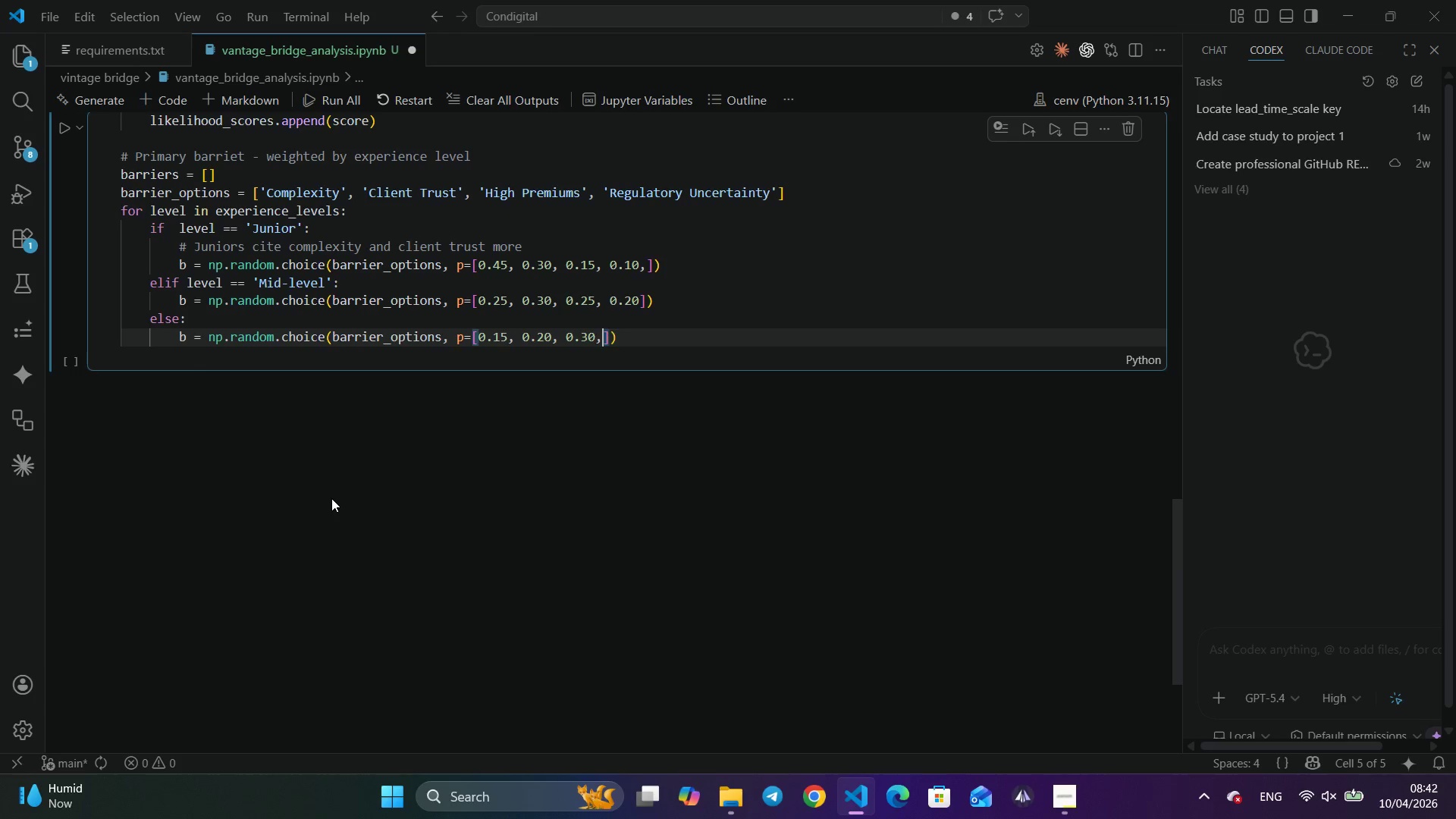 
key(Comma)
 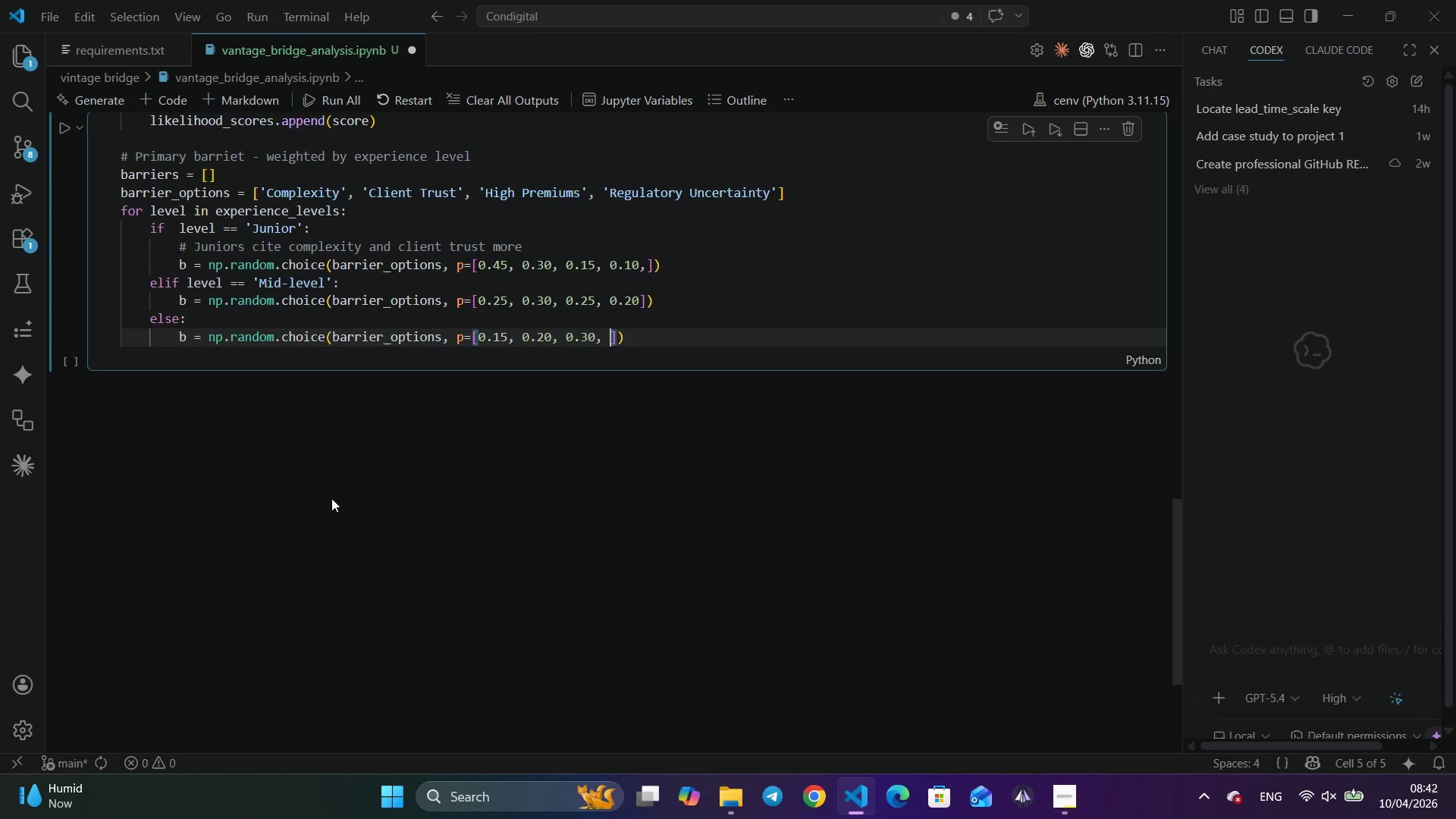 
key(Space)
 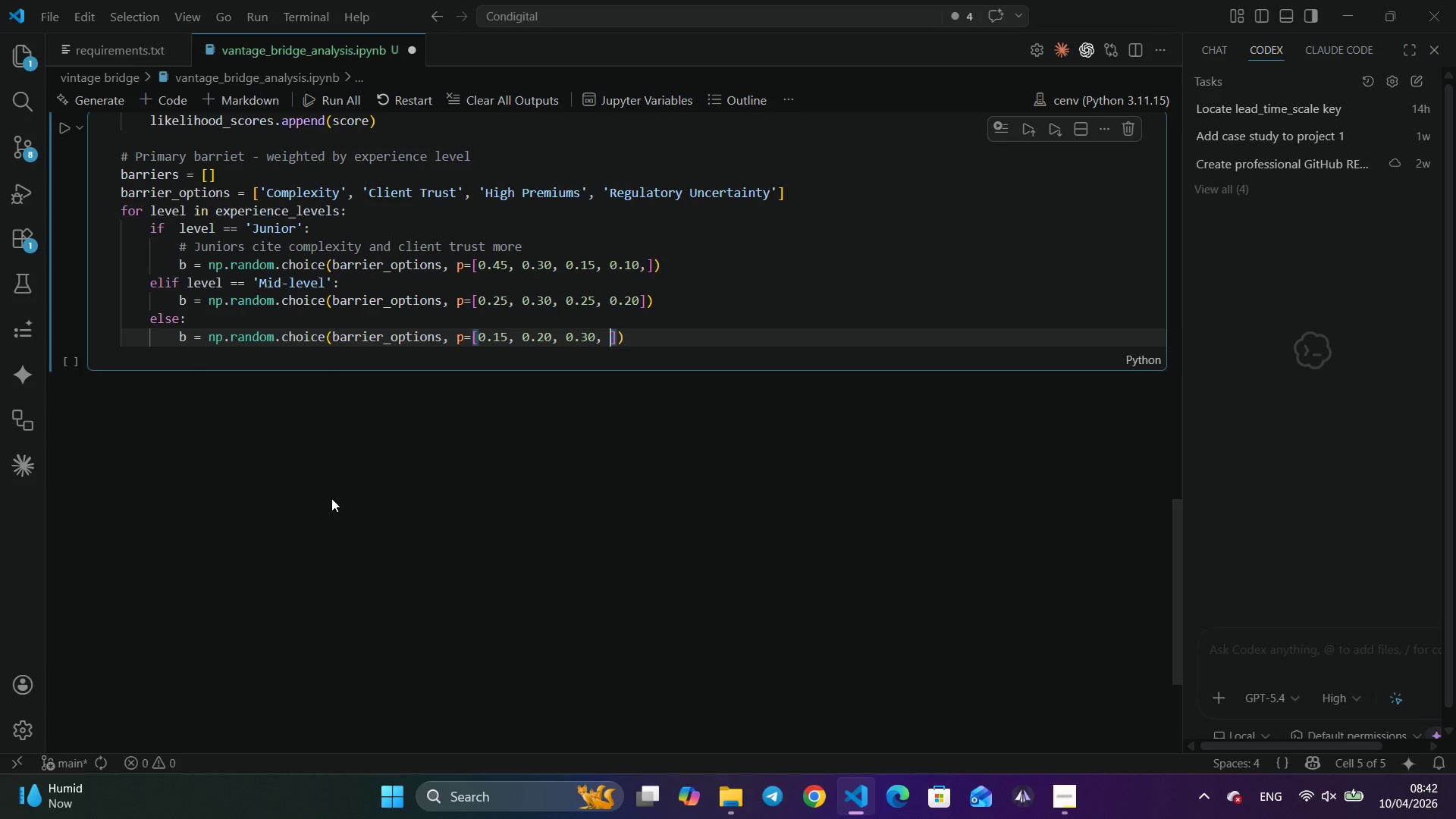 
key(Numpad0)
 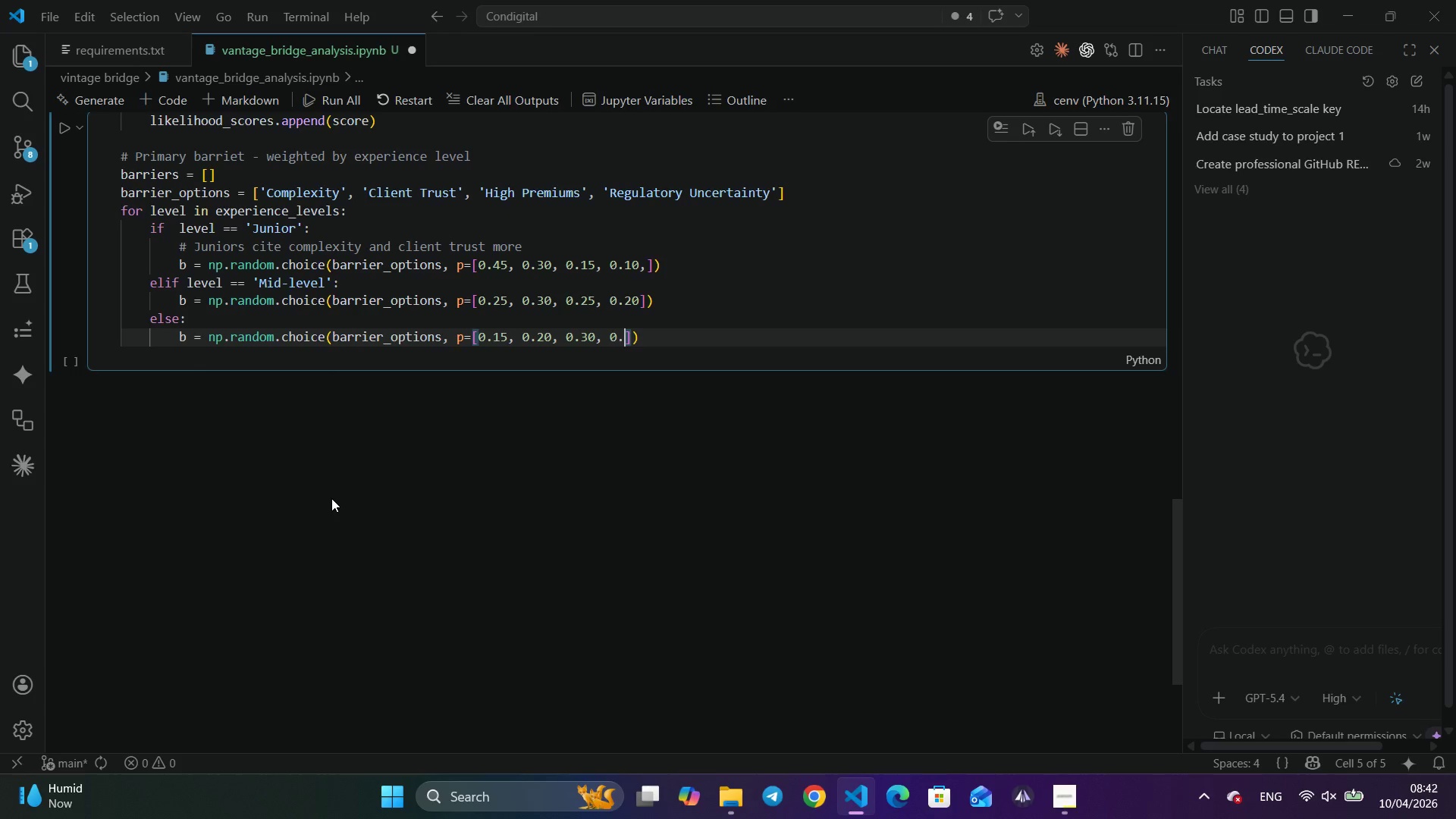 
key(NumpadDecimal)
 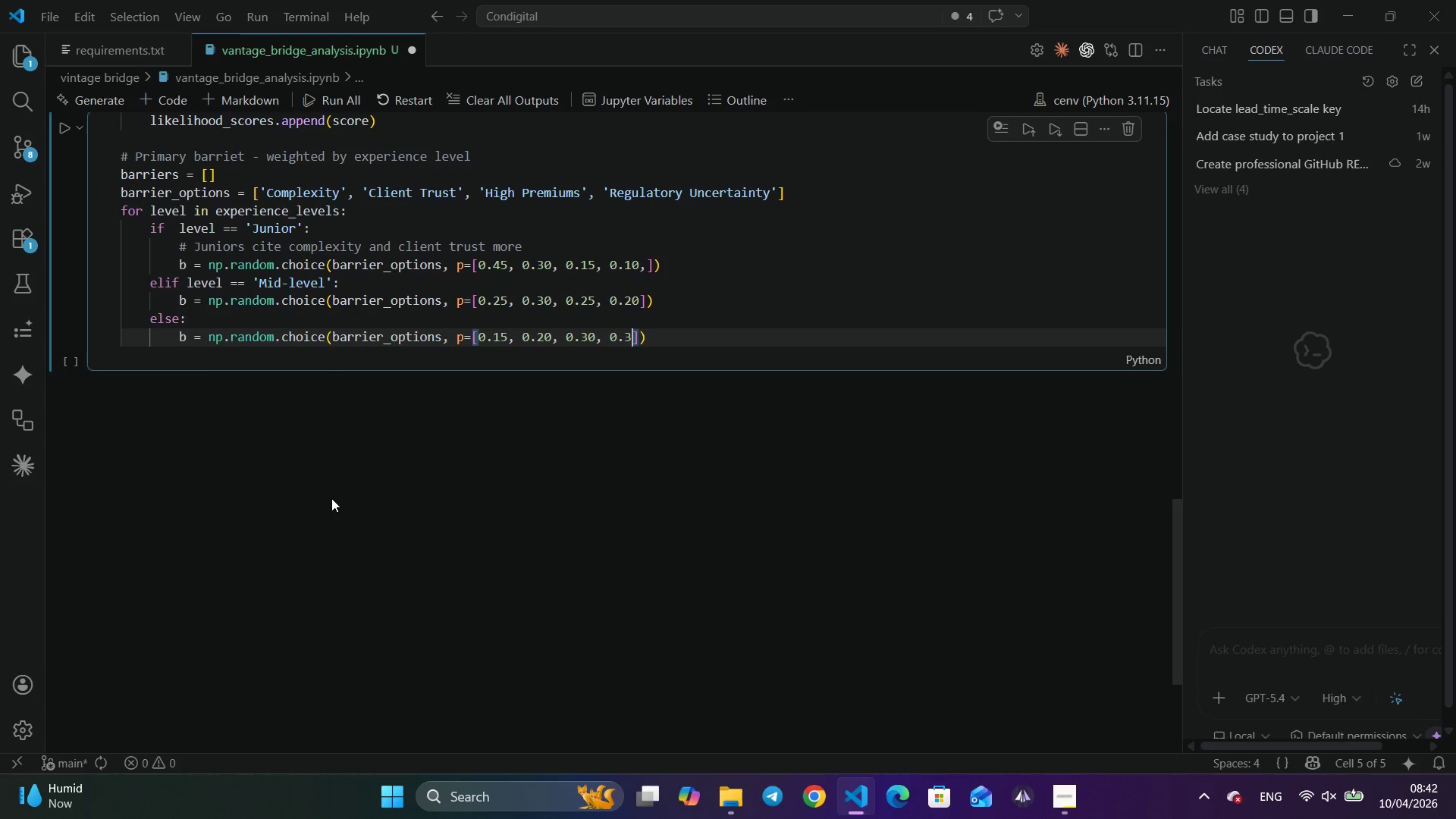 
key(Numpad3)
 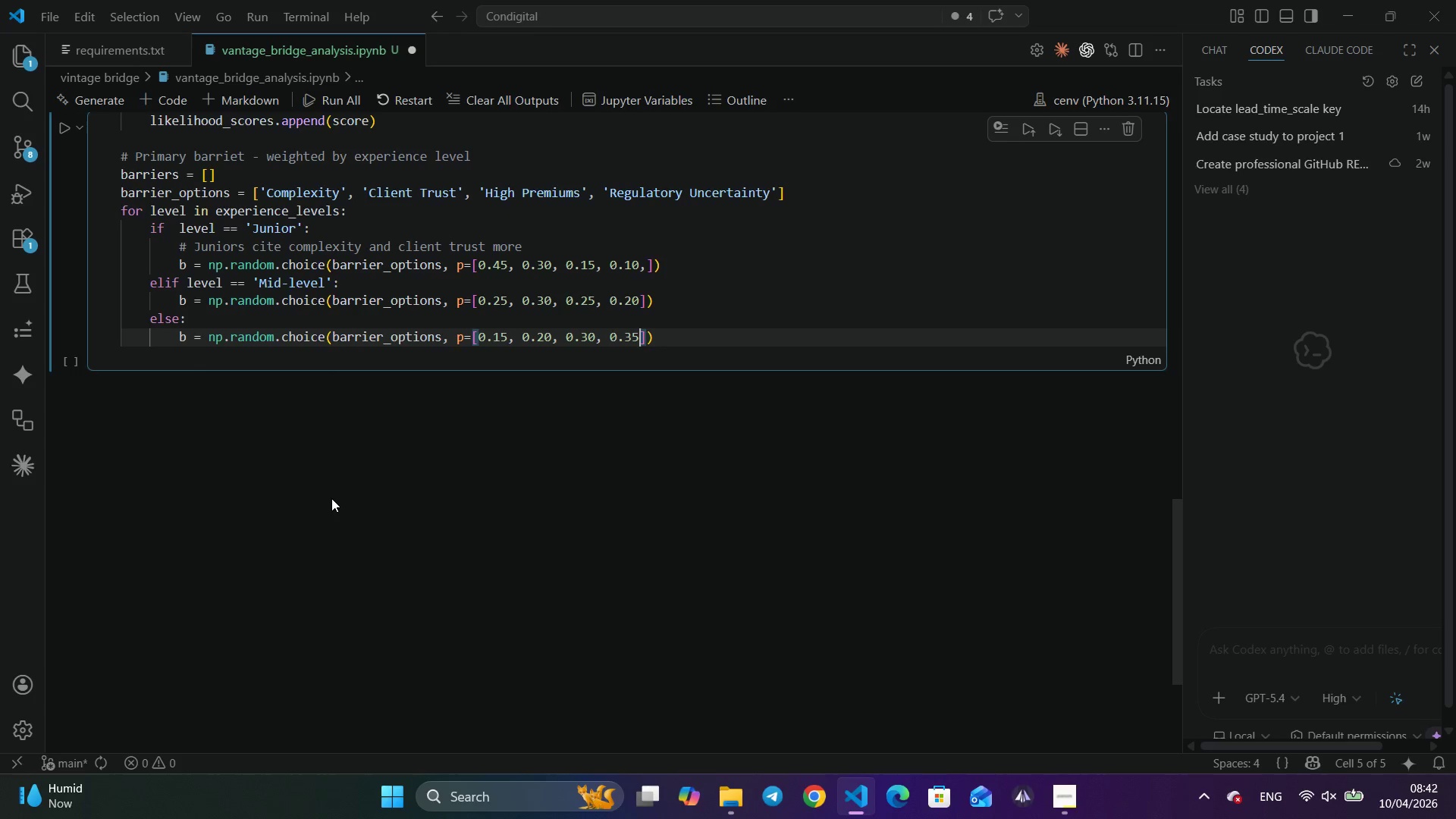 
key(Numpad5)
 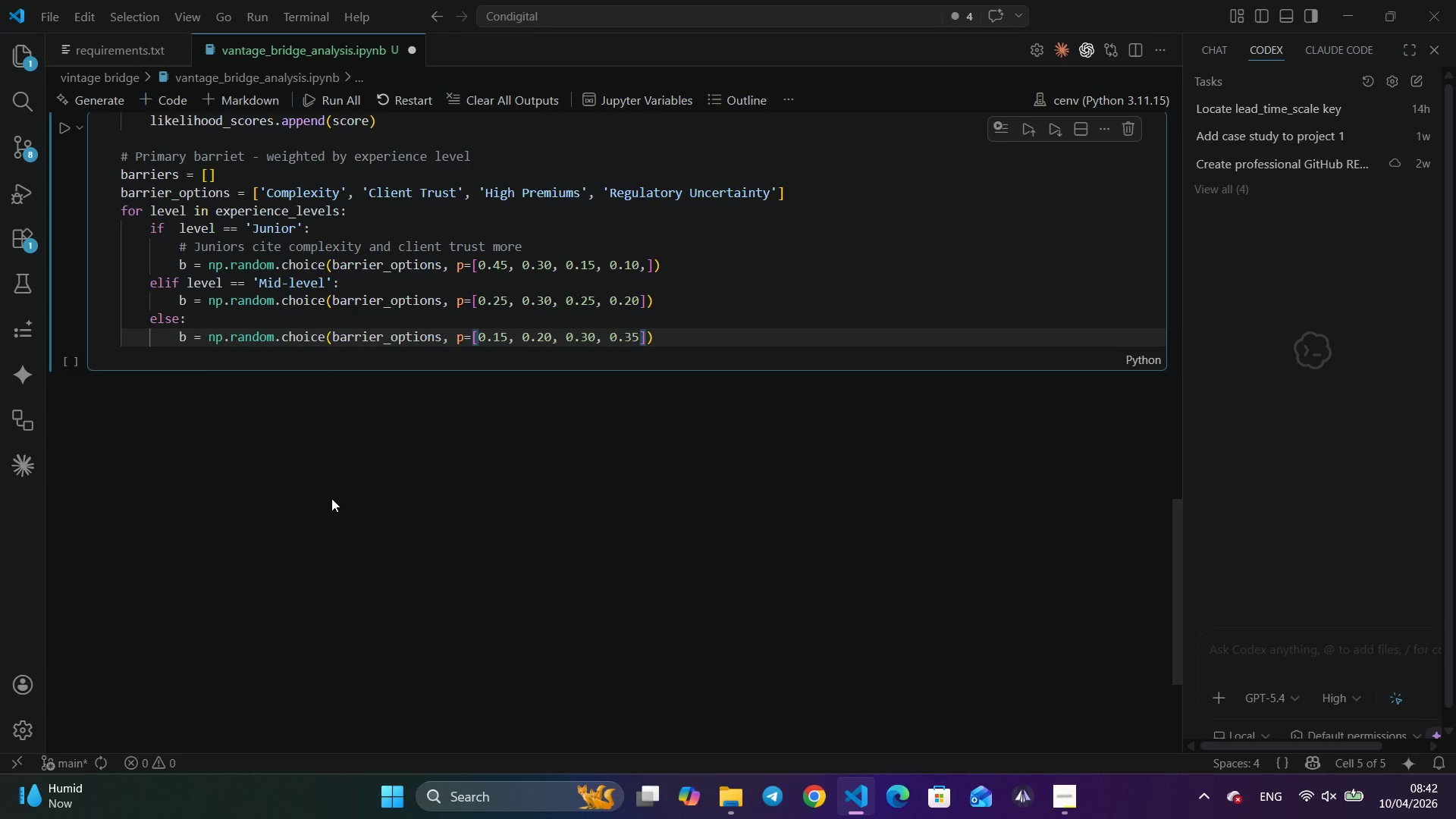 
key(ArrowRight)
 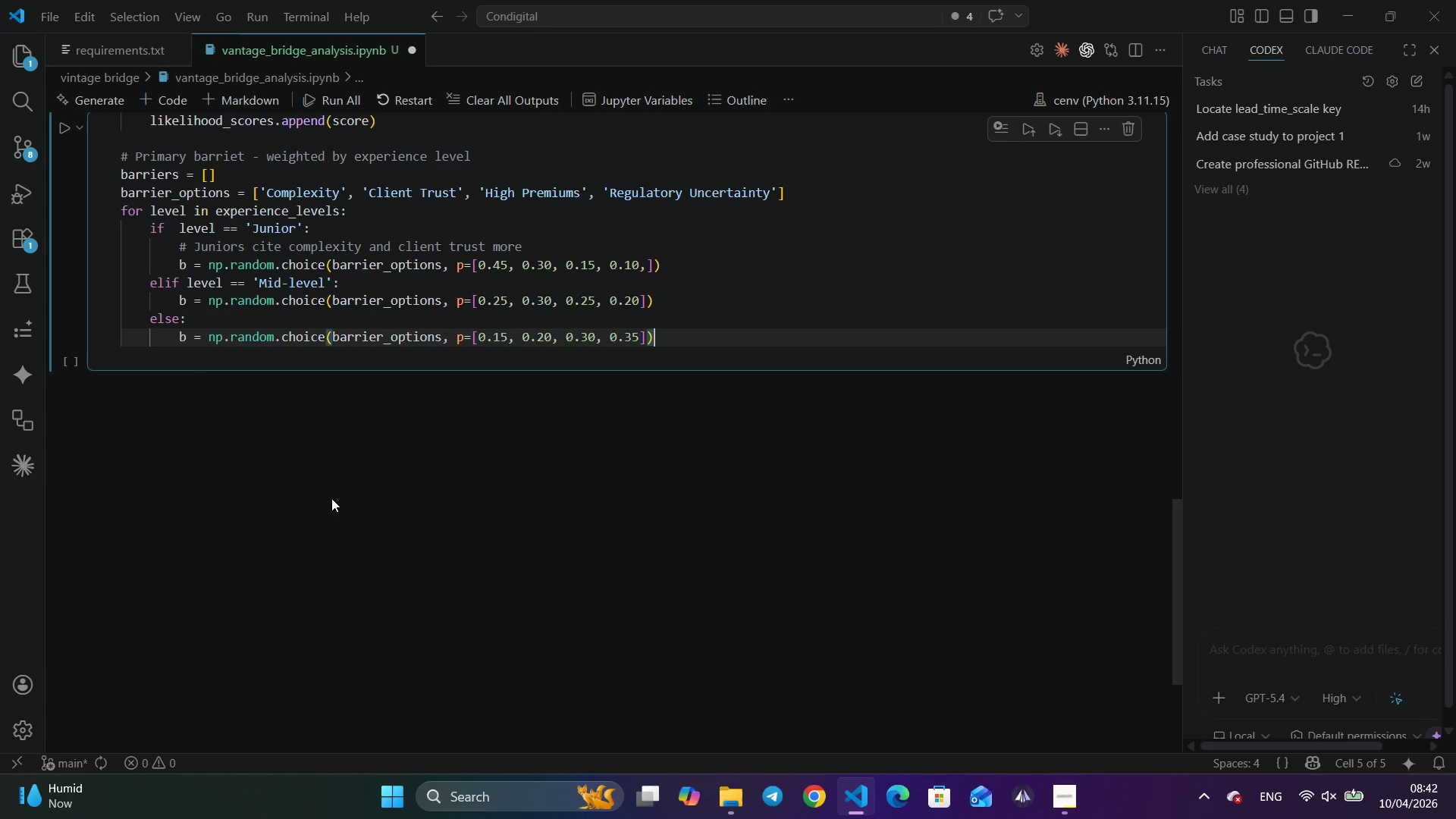 
key(ArrowRight)
 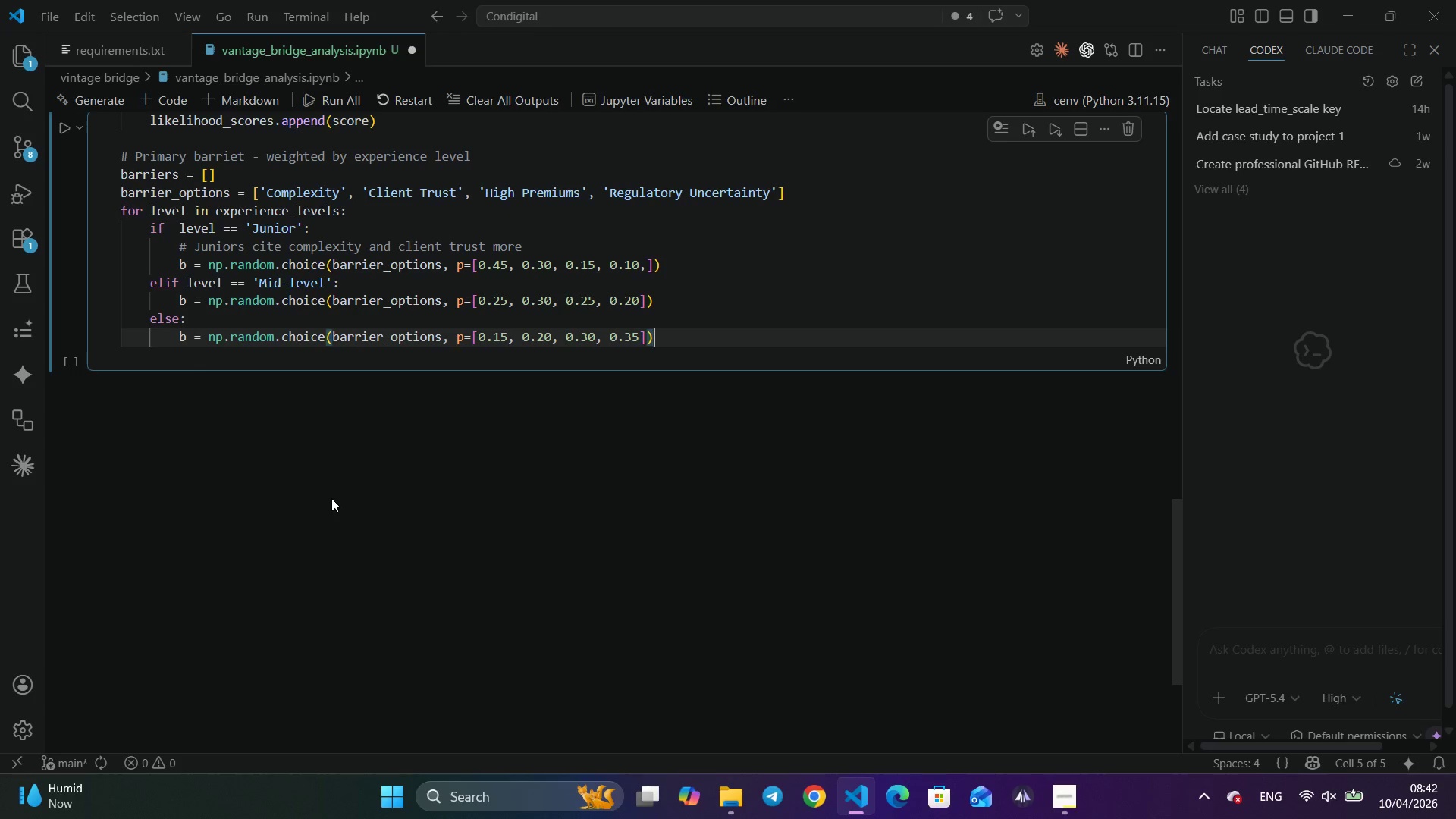 
key(Enter)
 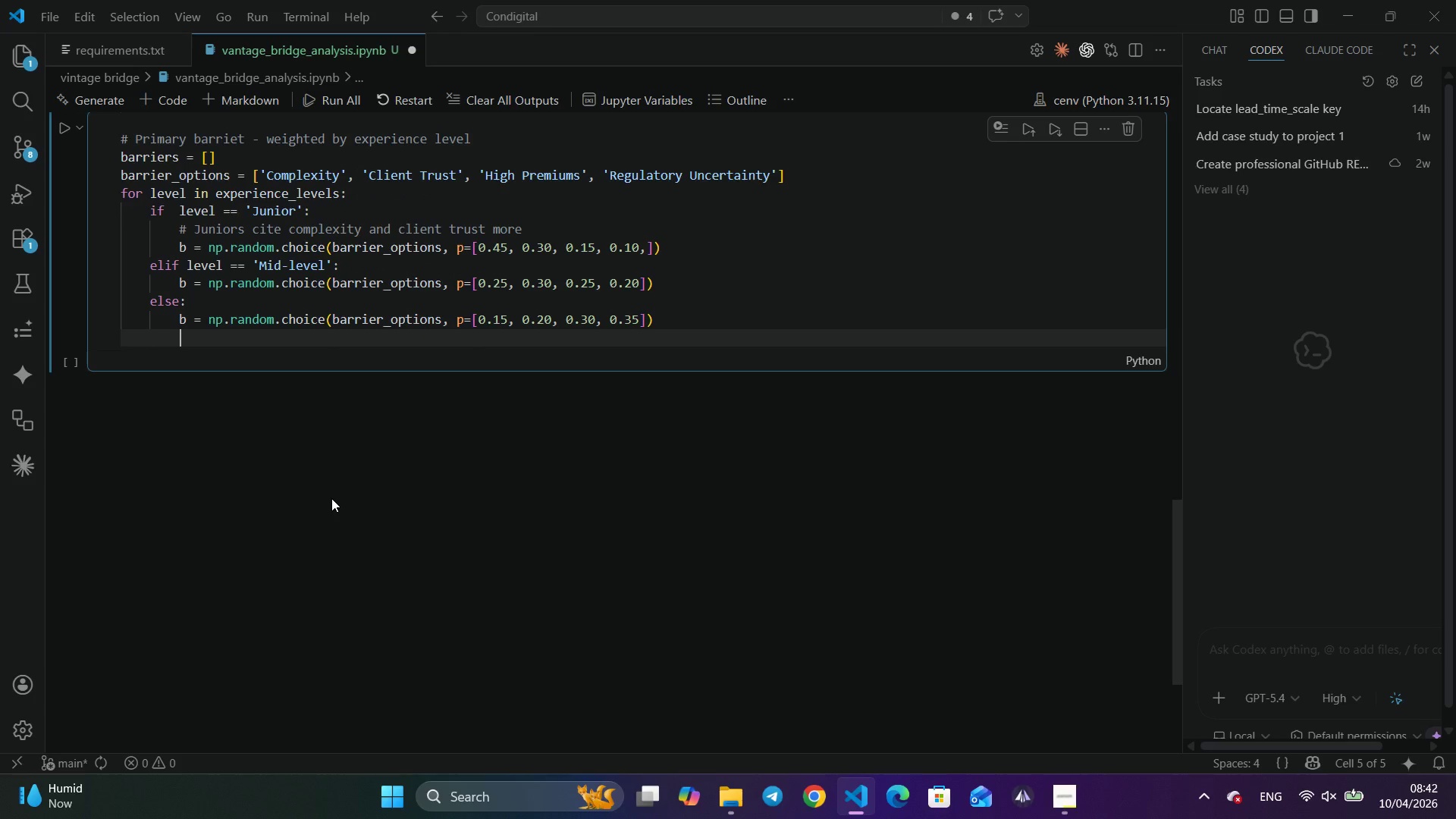 
key(Backspace)
type(ba)
 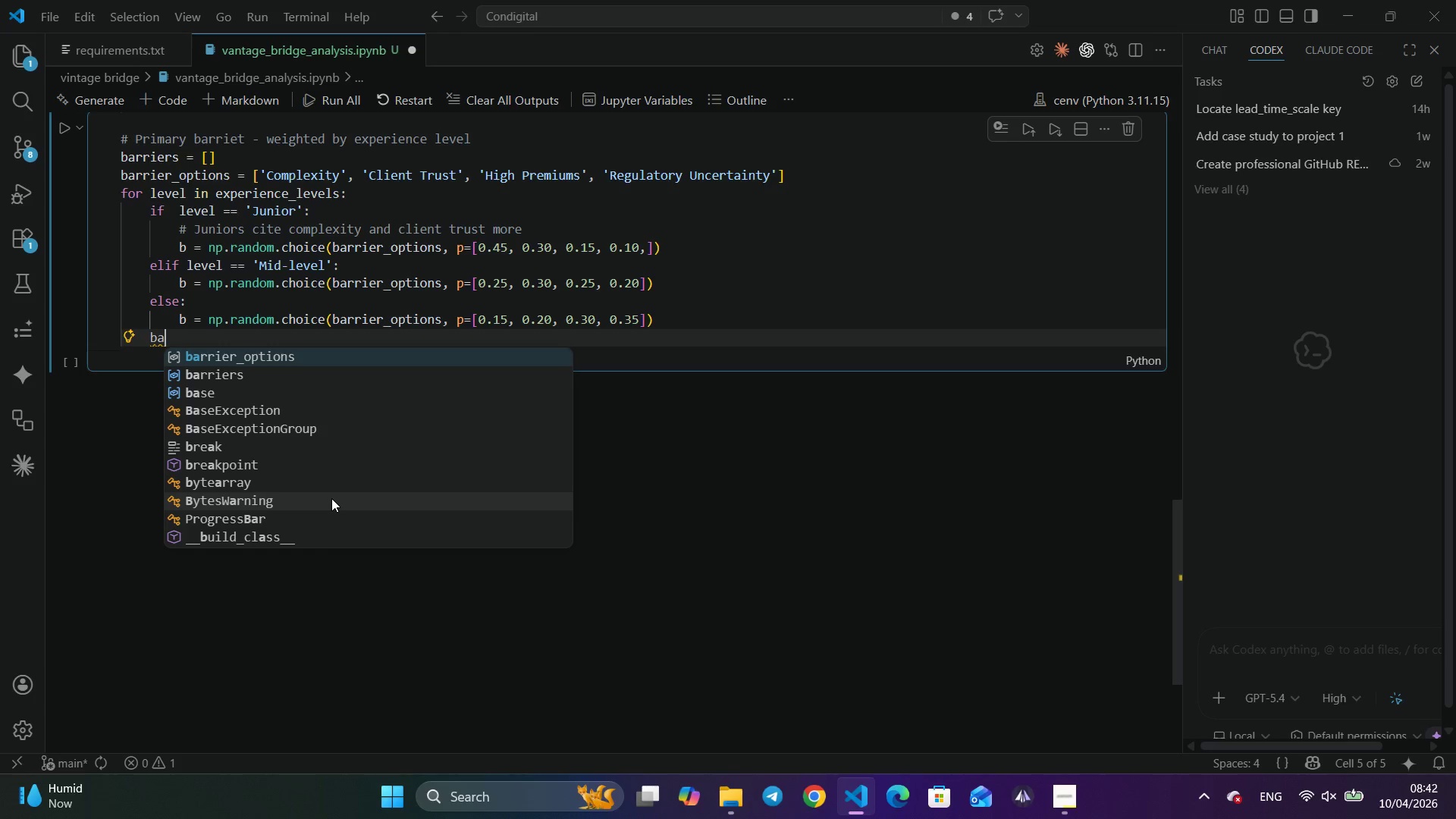 
key(ArrowDown)
 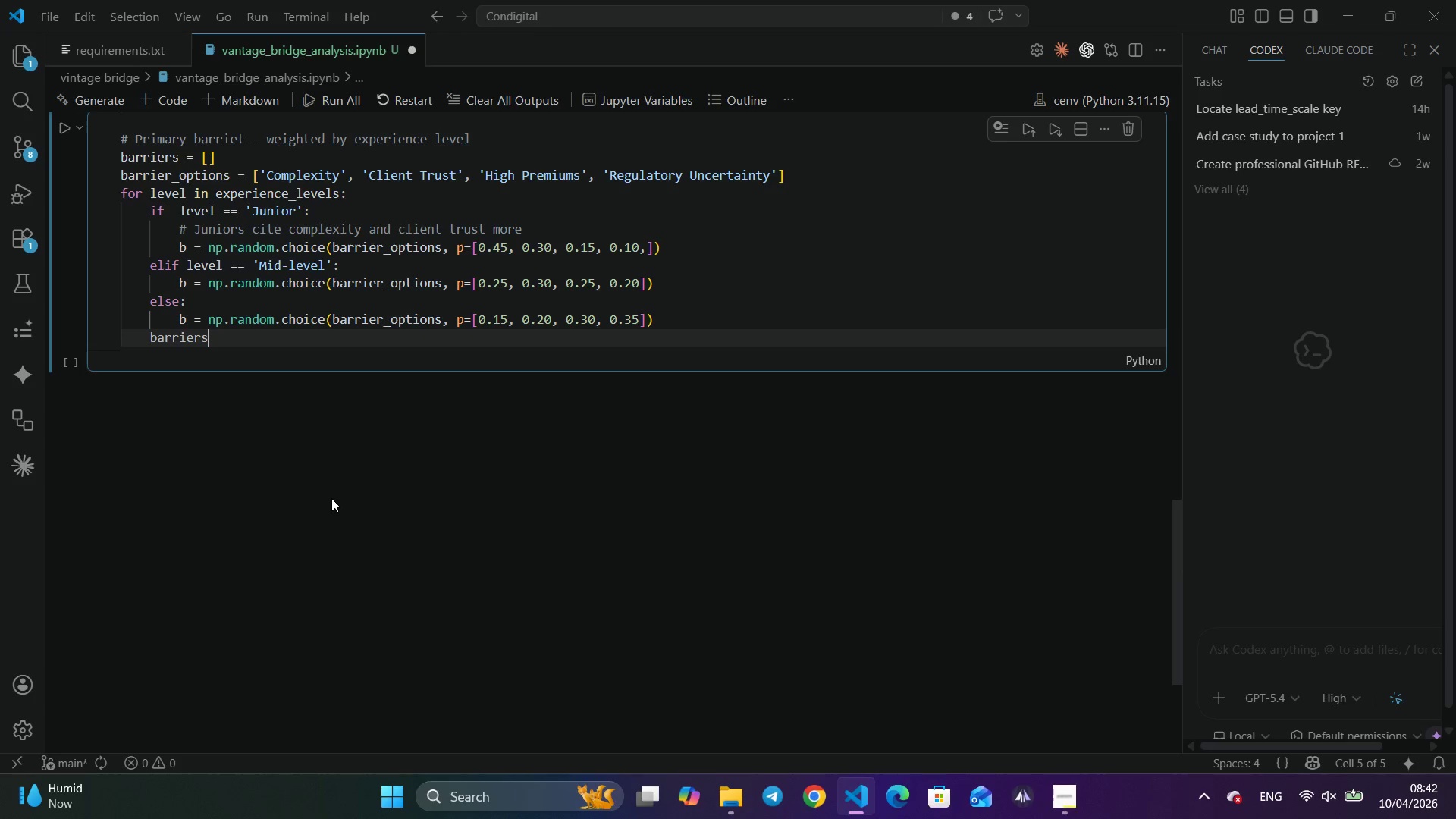 
key(Enter)
 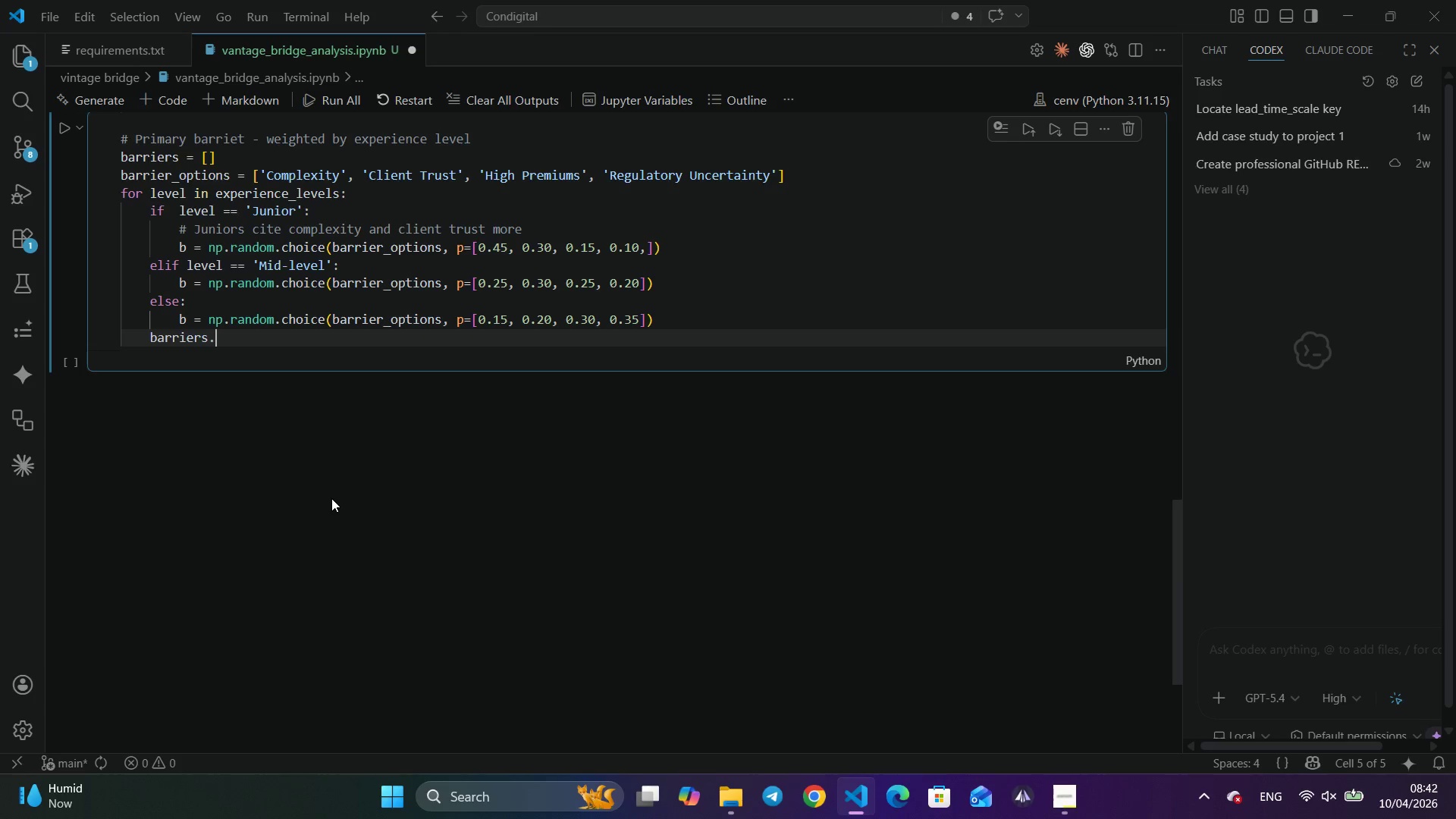 
key(Period)
 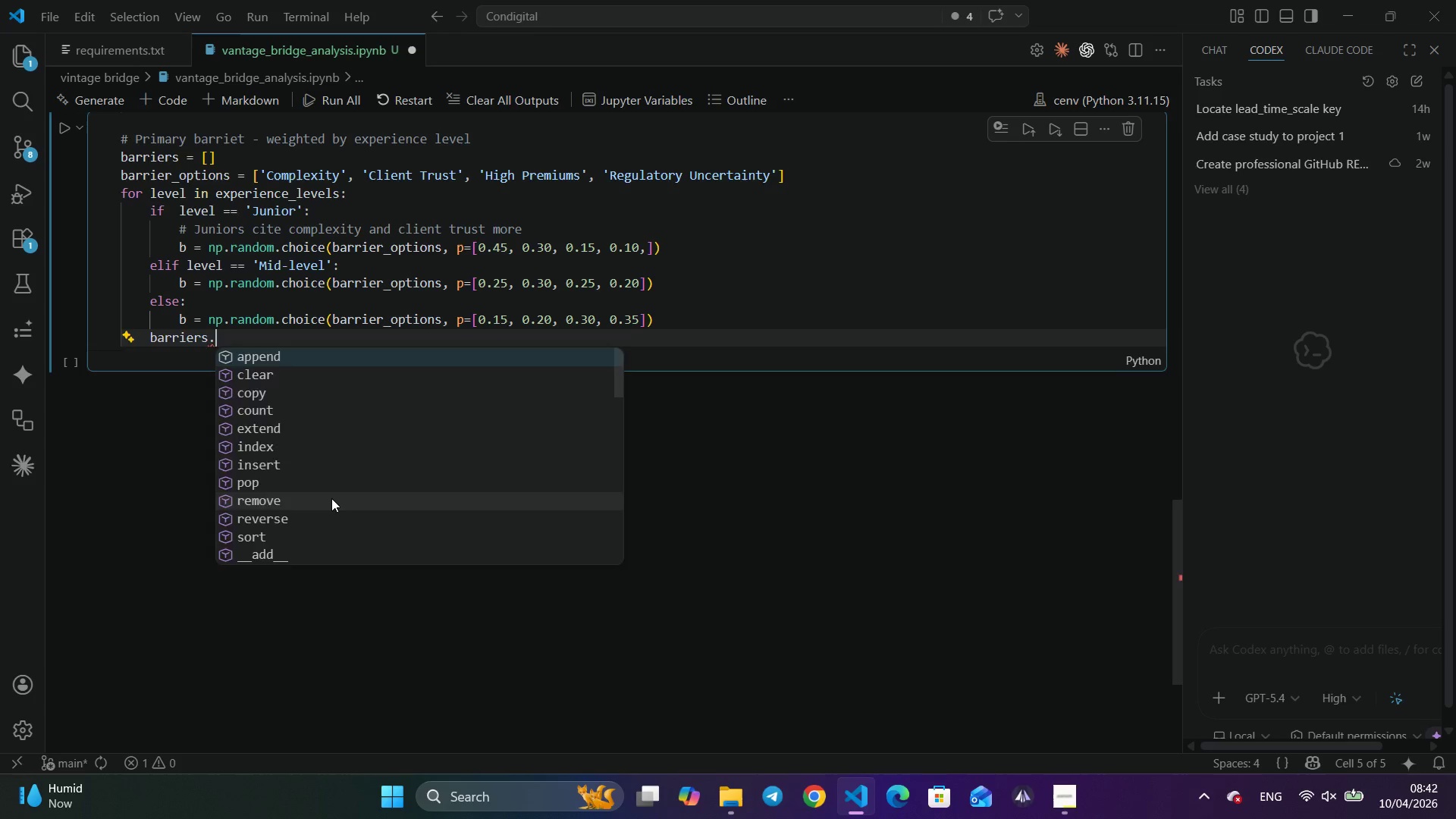 
key(Enter)
 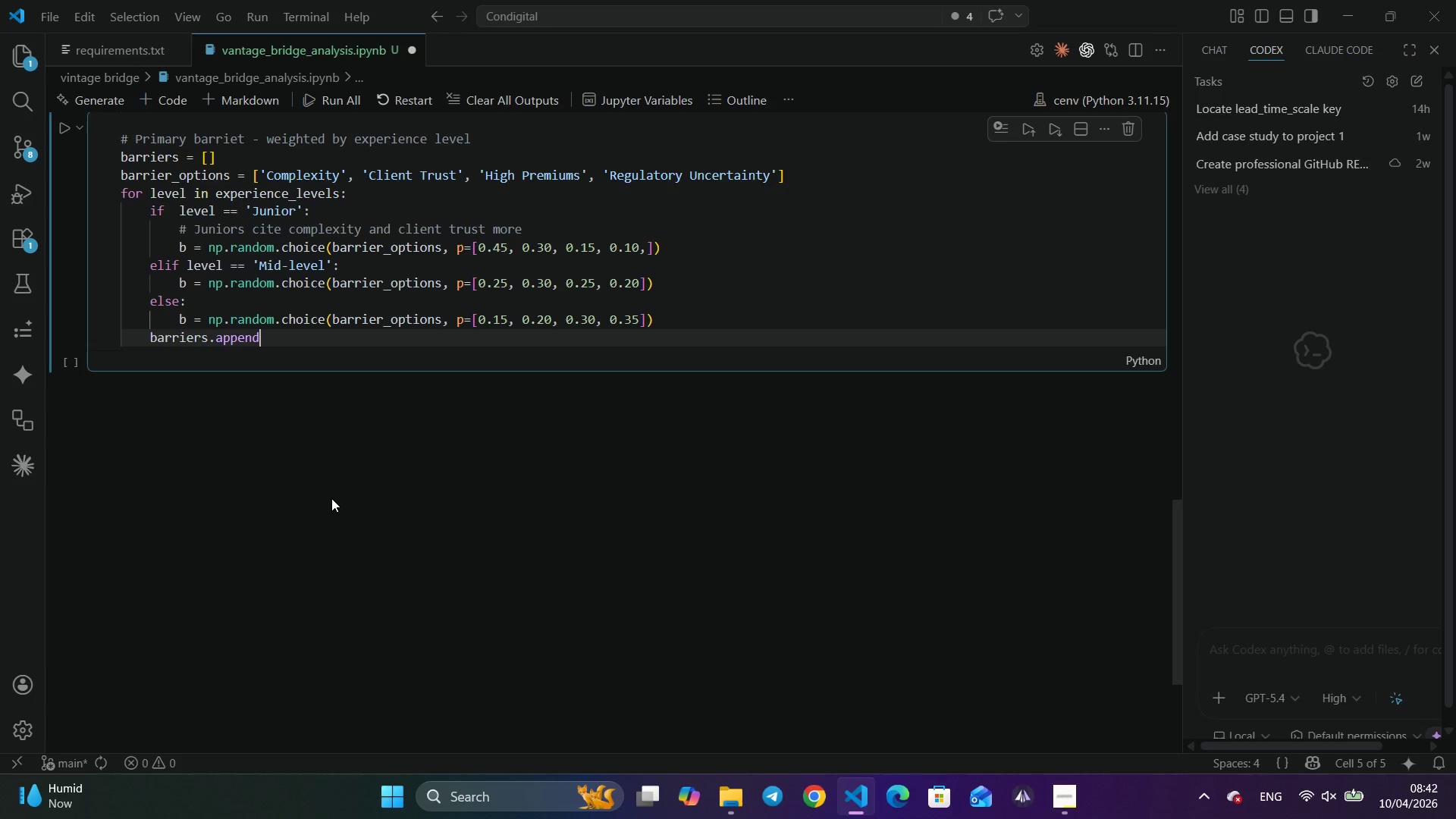 
type((b)
 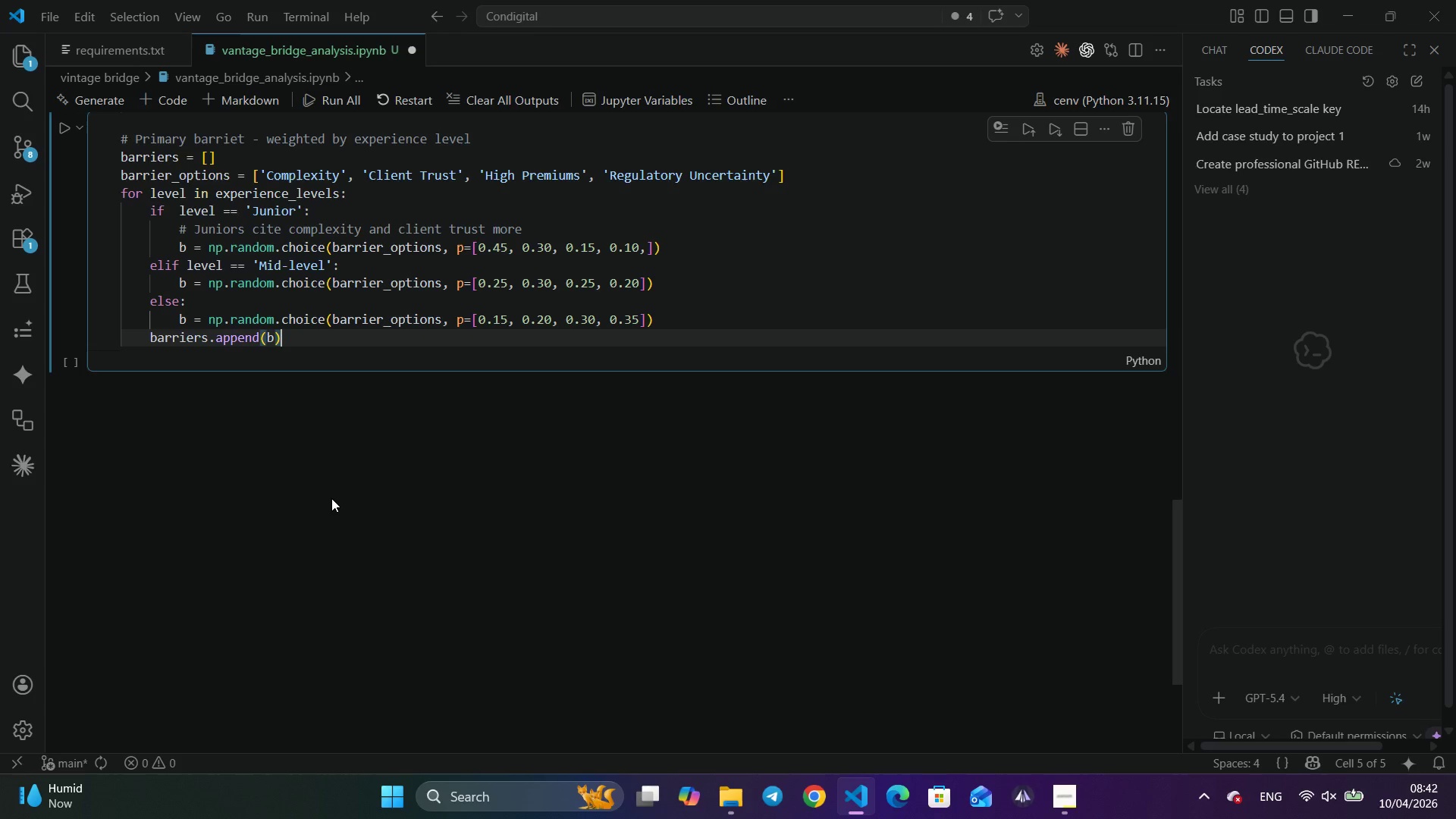 
key(ArrowRight)
 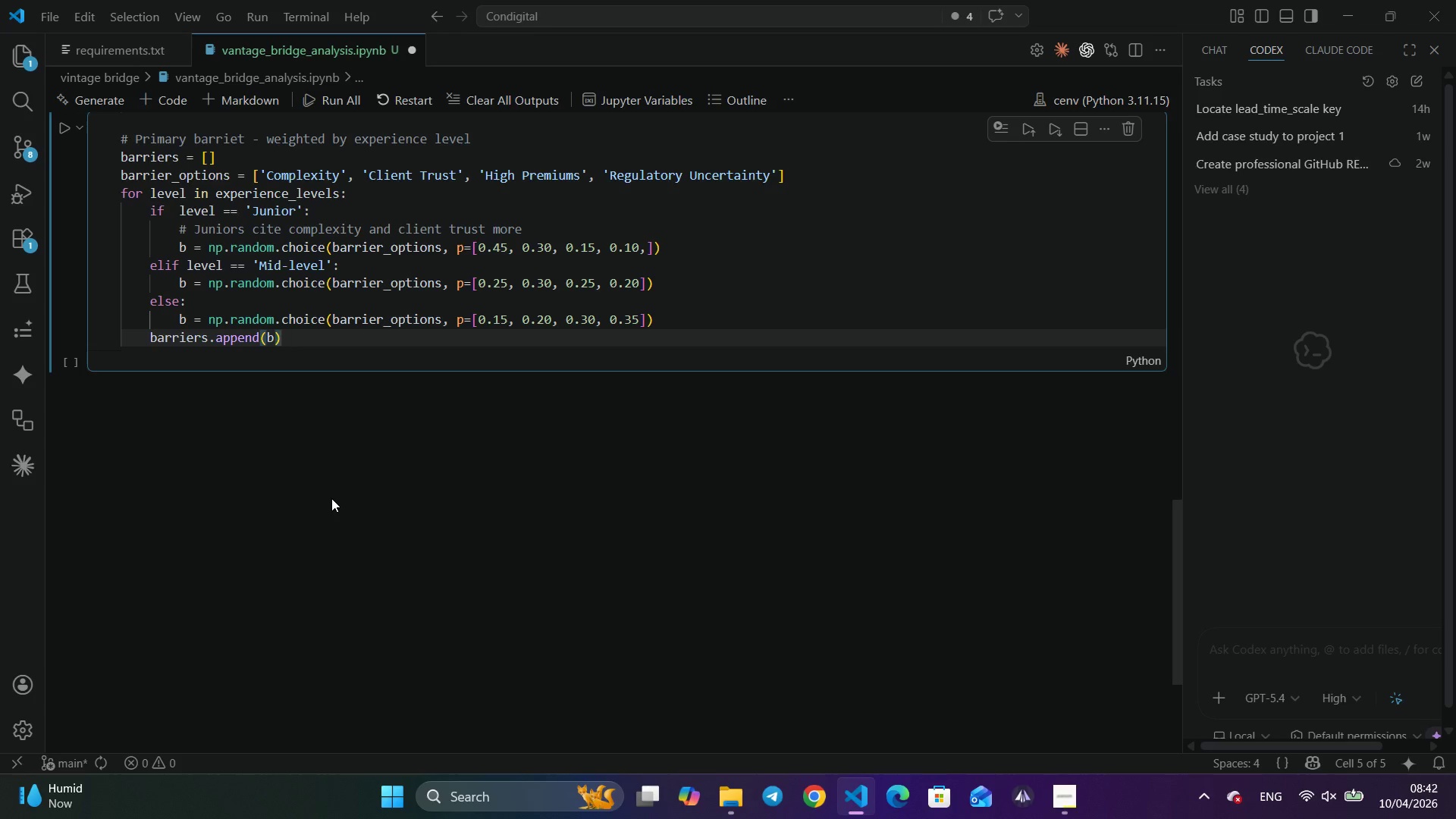 
wait(5.69)
 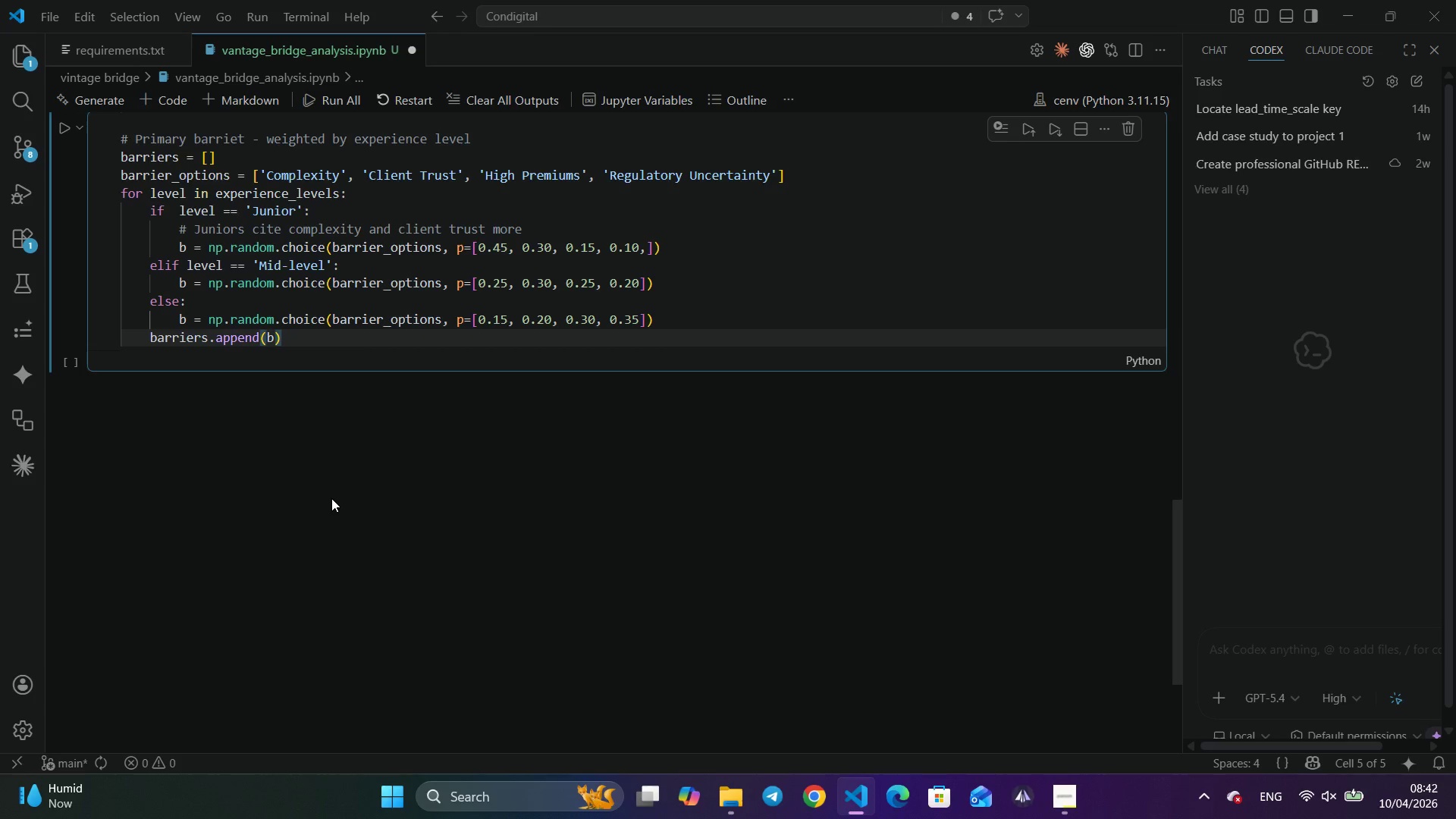 
key(Enter)
 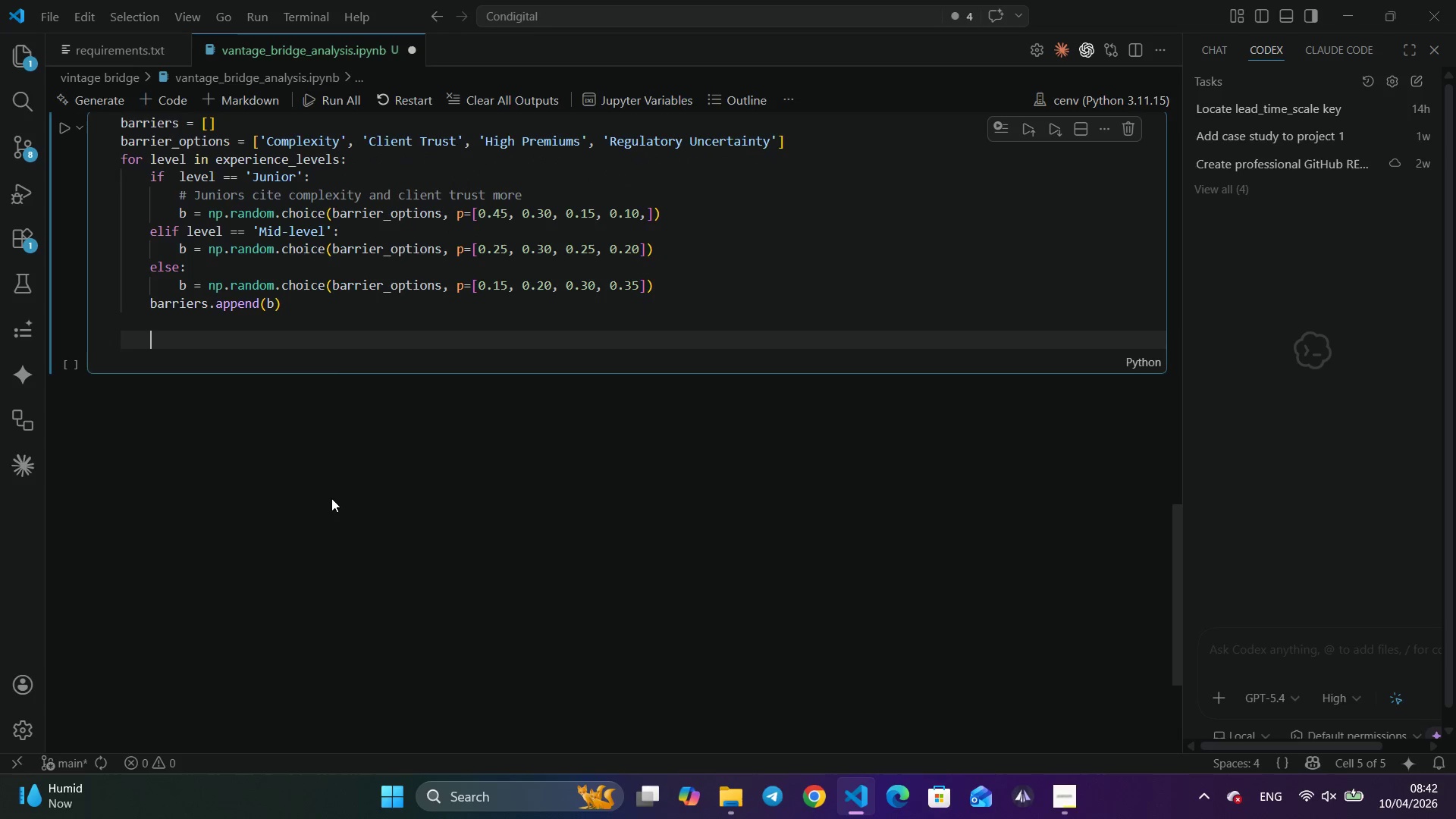 
key(Enter)
 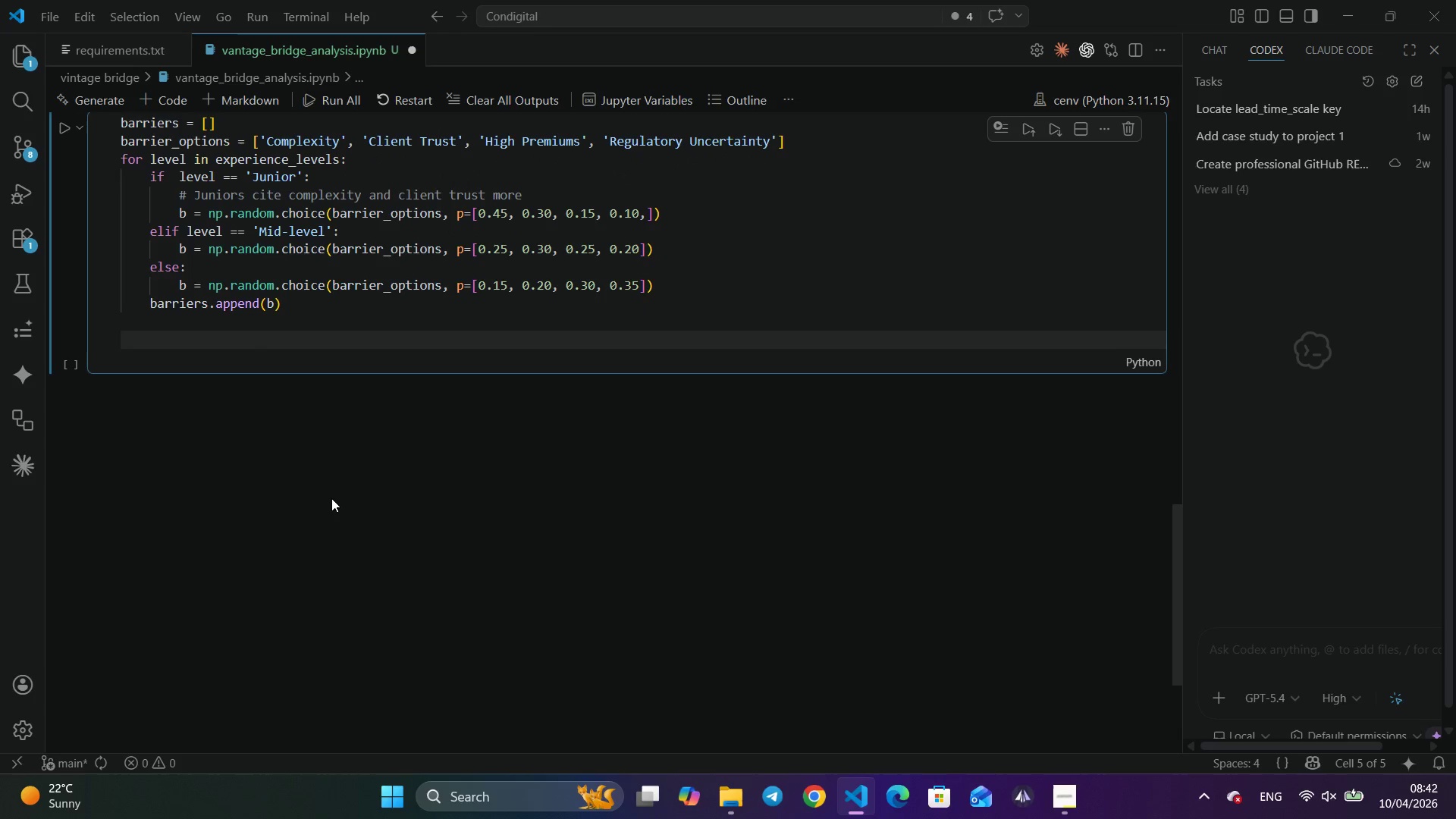 
key(Backspace)
type(df = pd.da)
 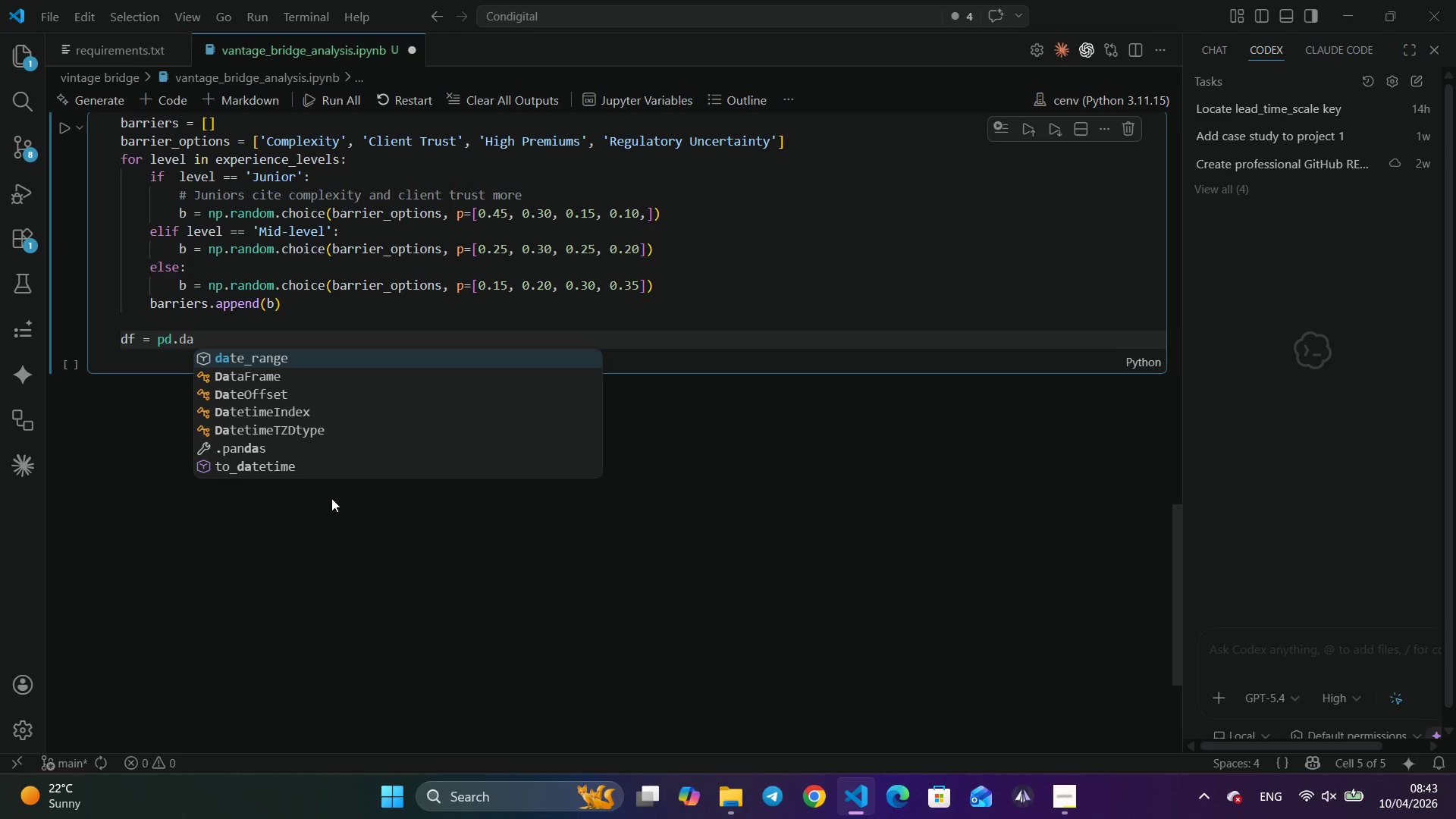 
key(ArrowDown)
 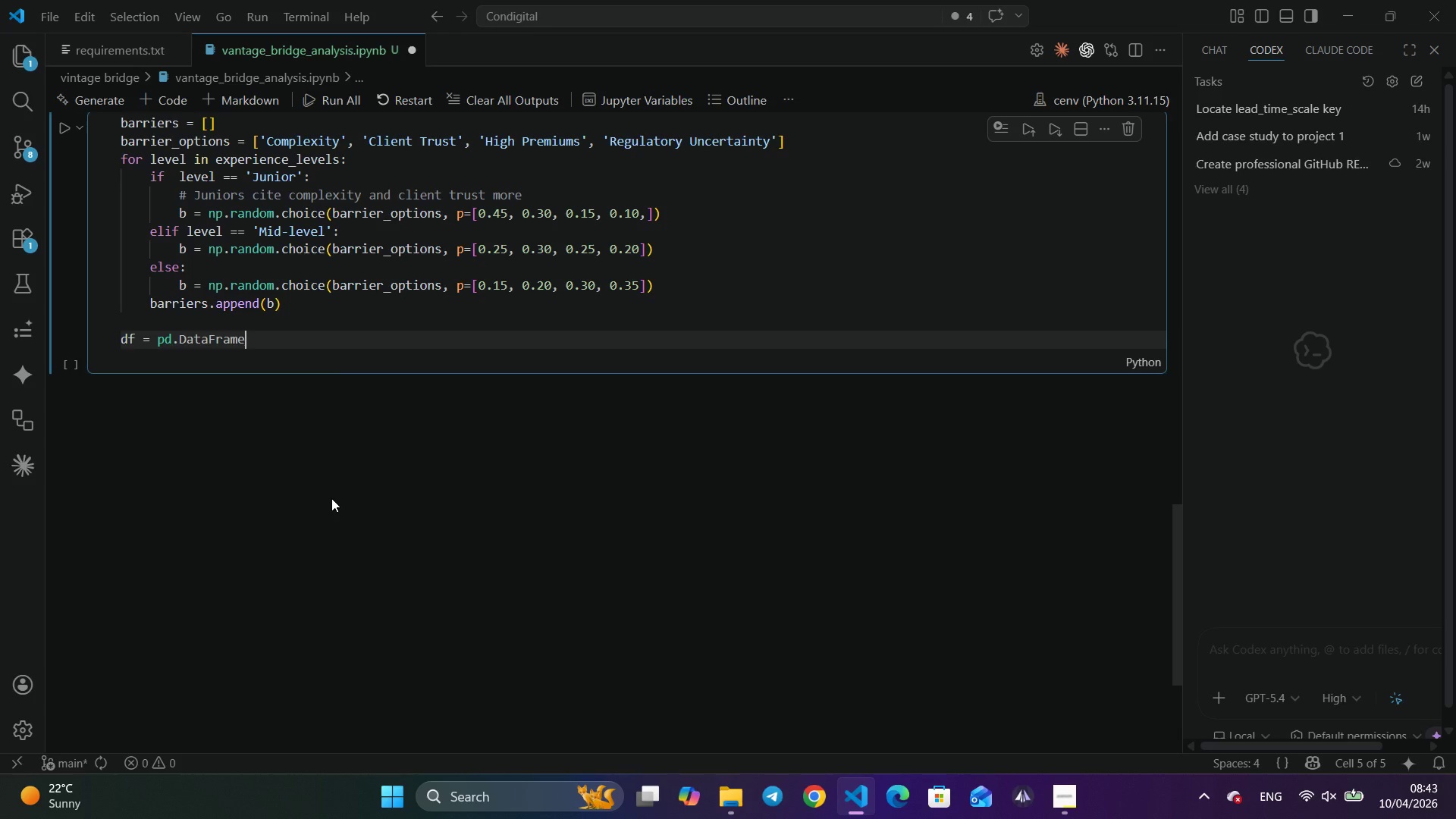 
key(Enter)
 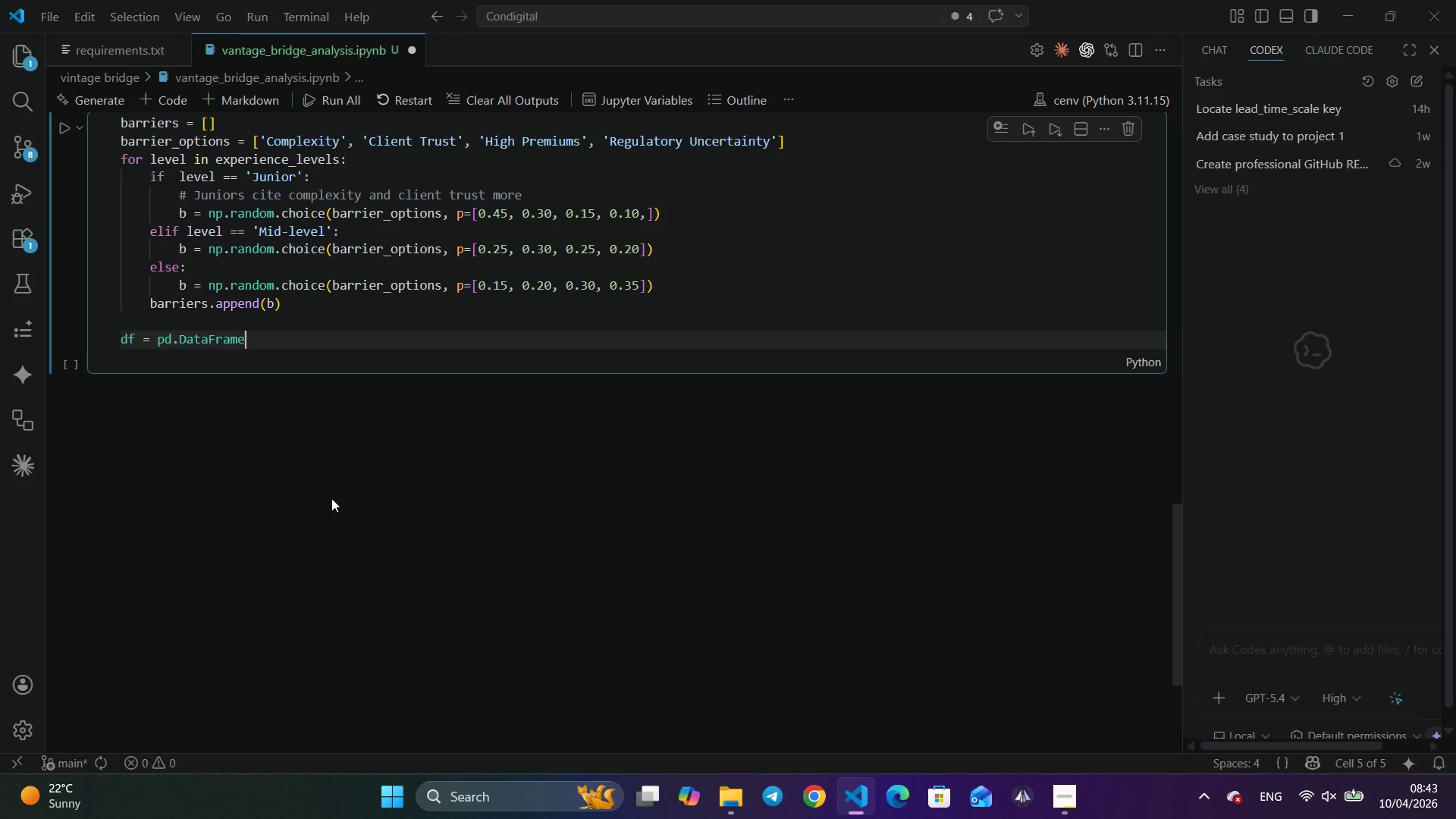 
key(Shift+9)
 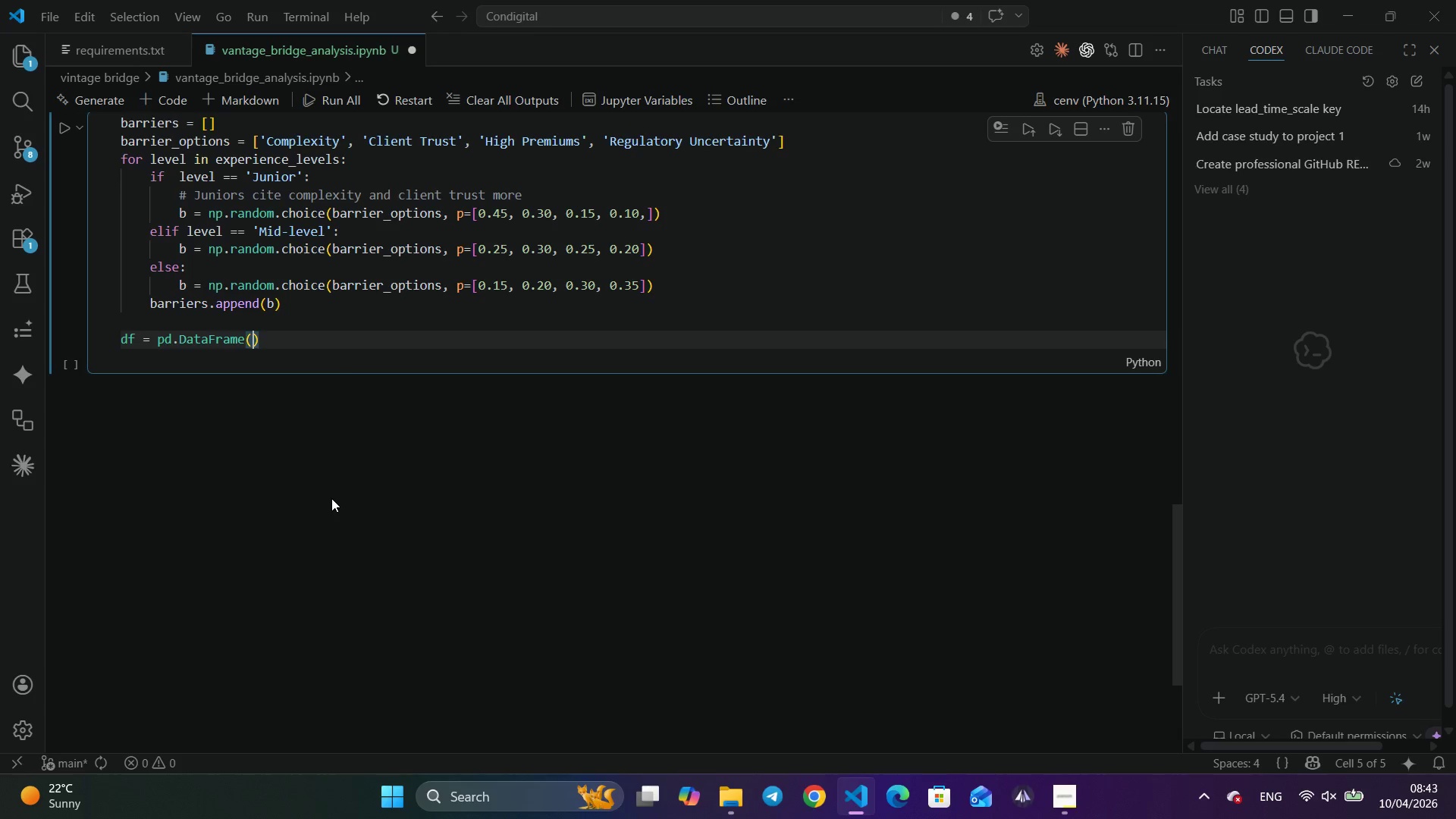 
key(Shift+BracketLeft)
 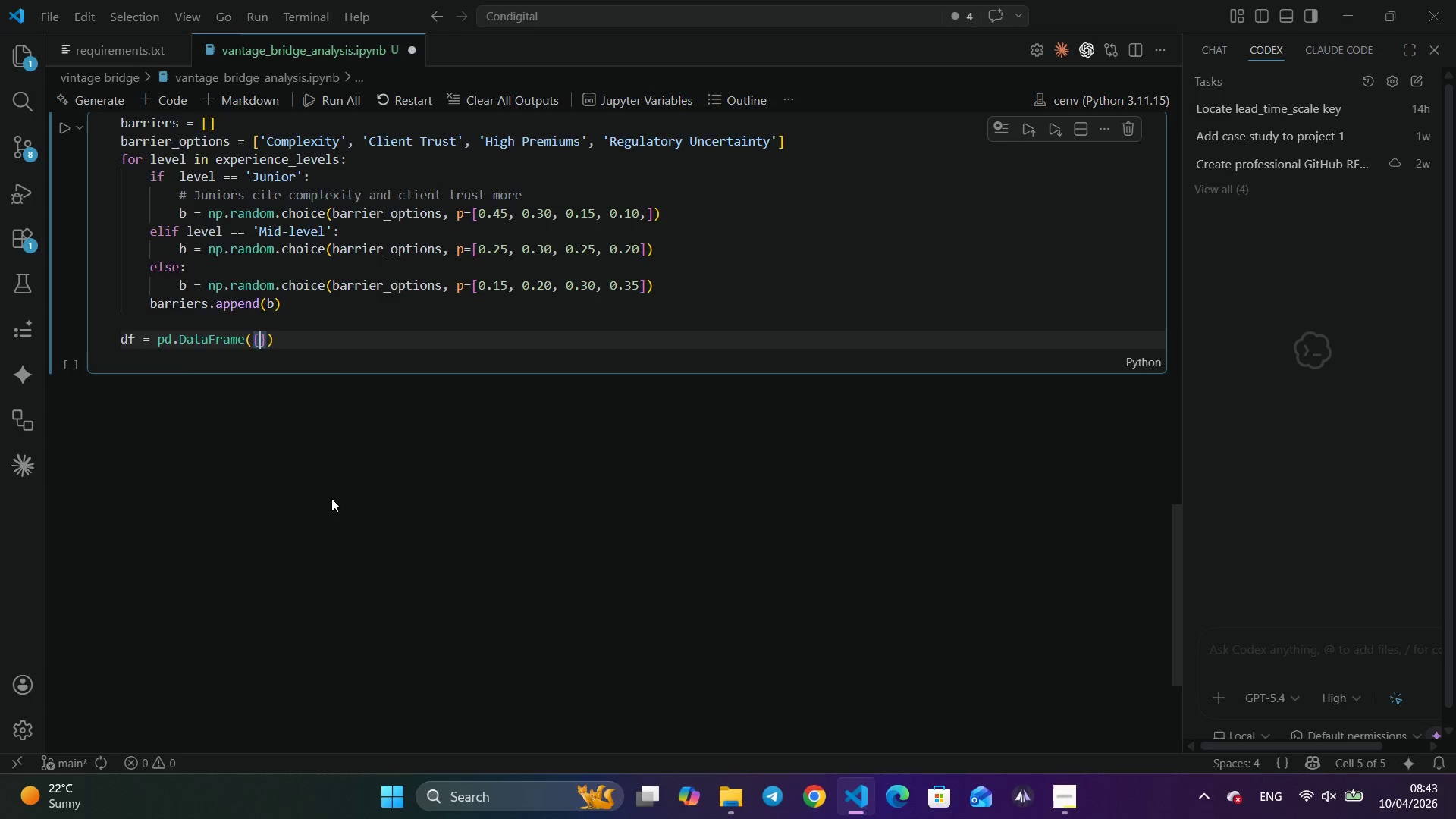 
key(Enter)
 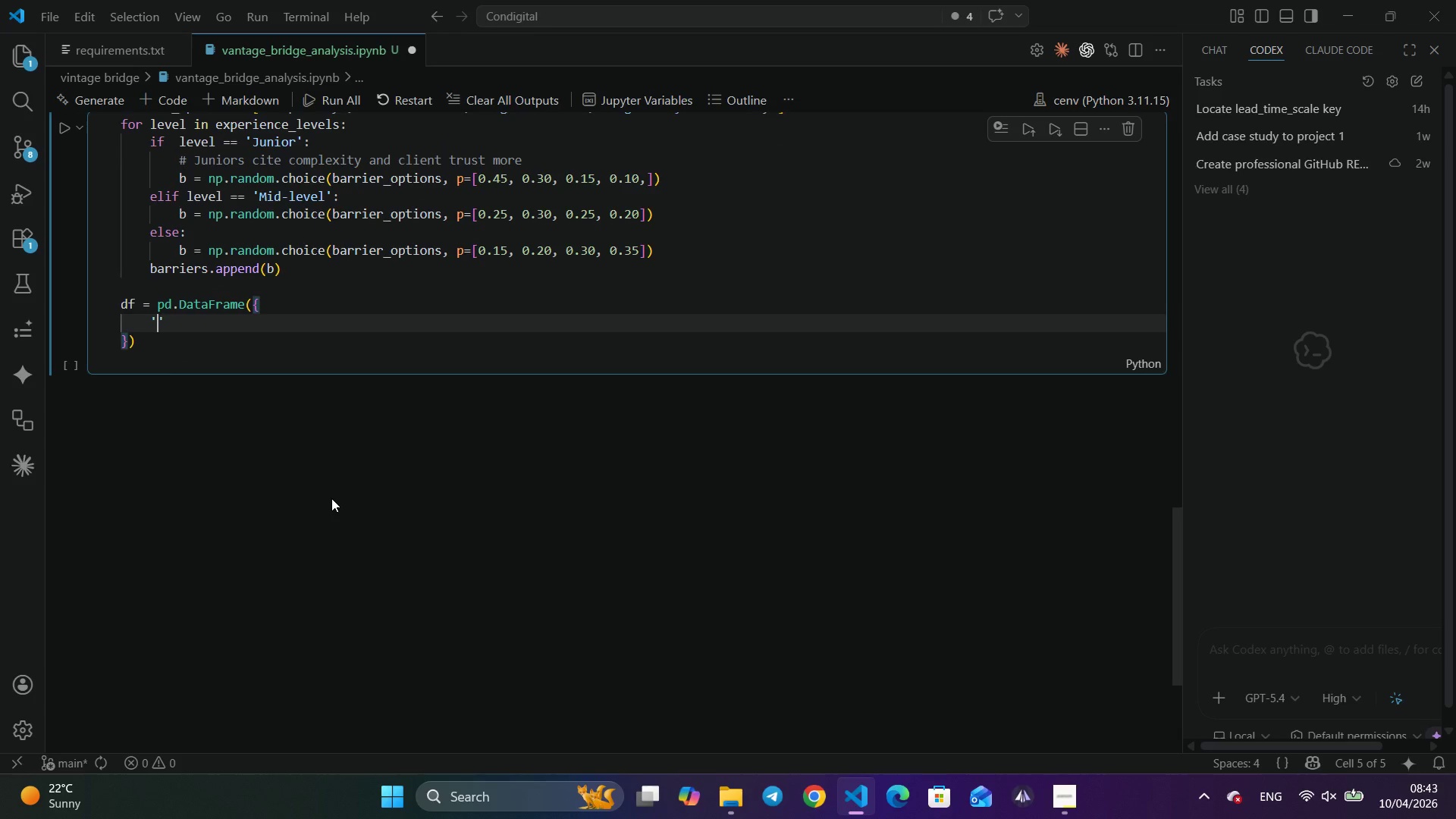 
type('Broker_ID)
 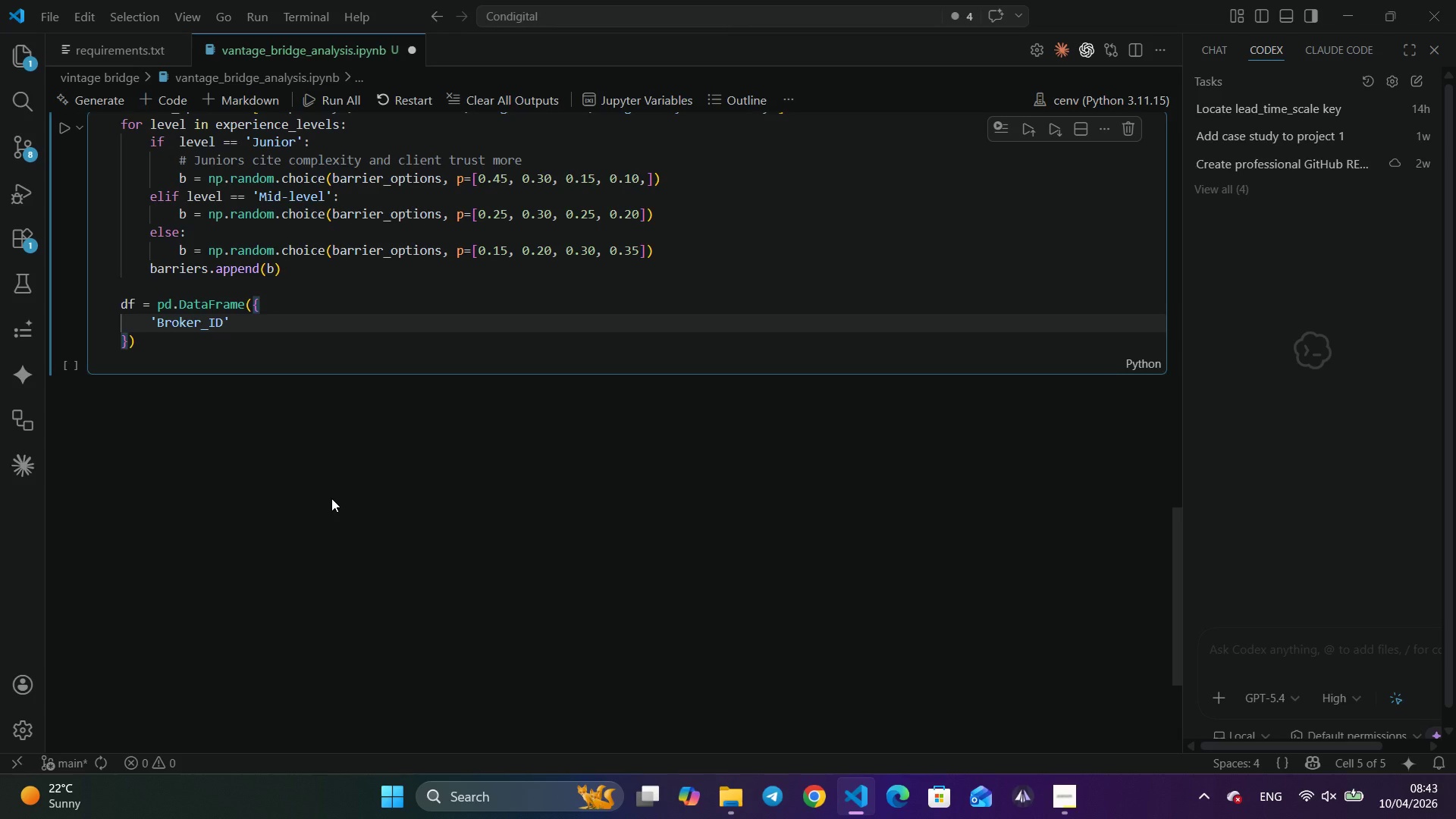 
key(ArrowRight)
 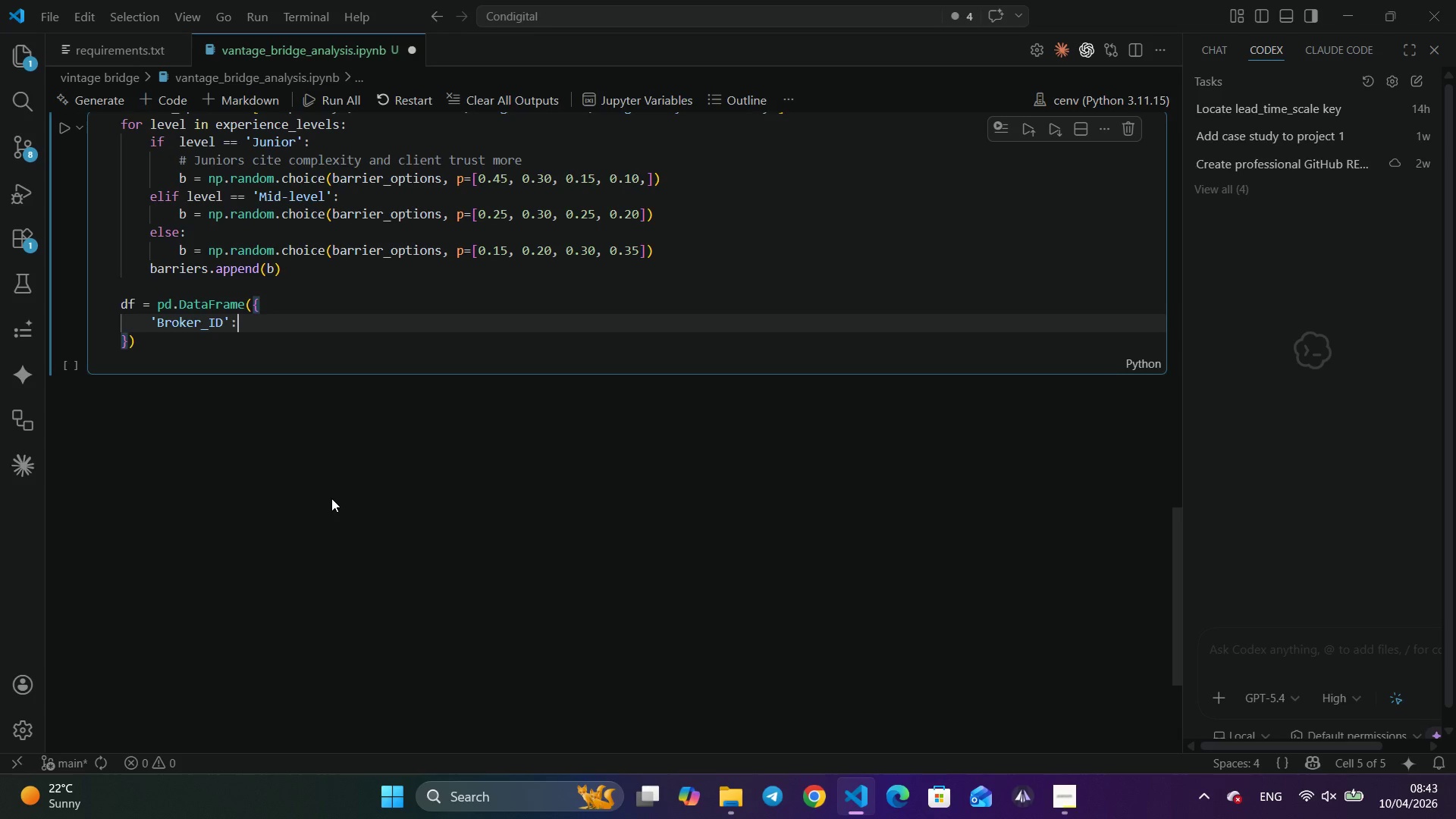 
key(Shift+ShiftLeft)
 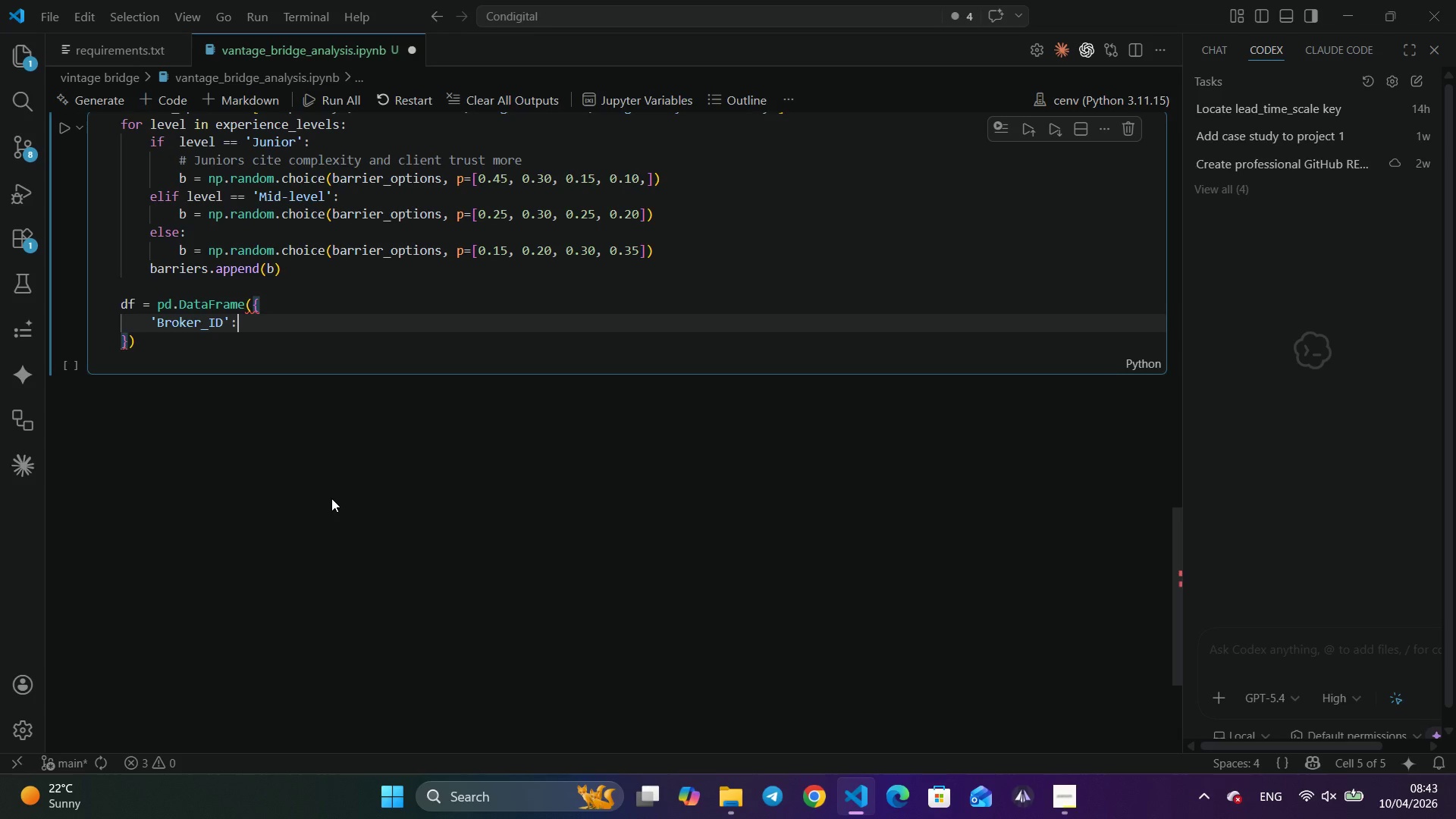 
key(Shift+Semicolon)
 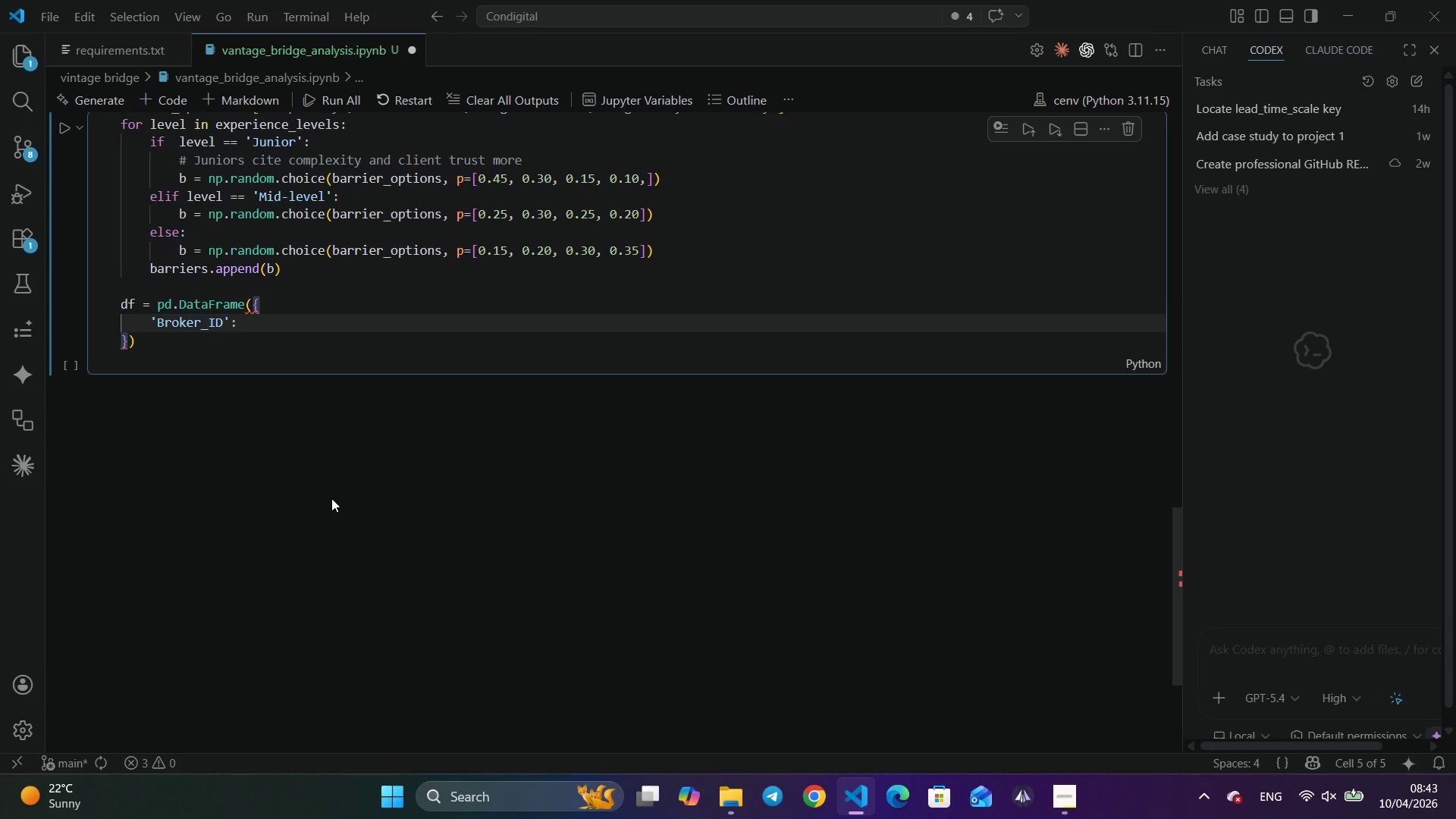 
key(Space)
 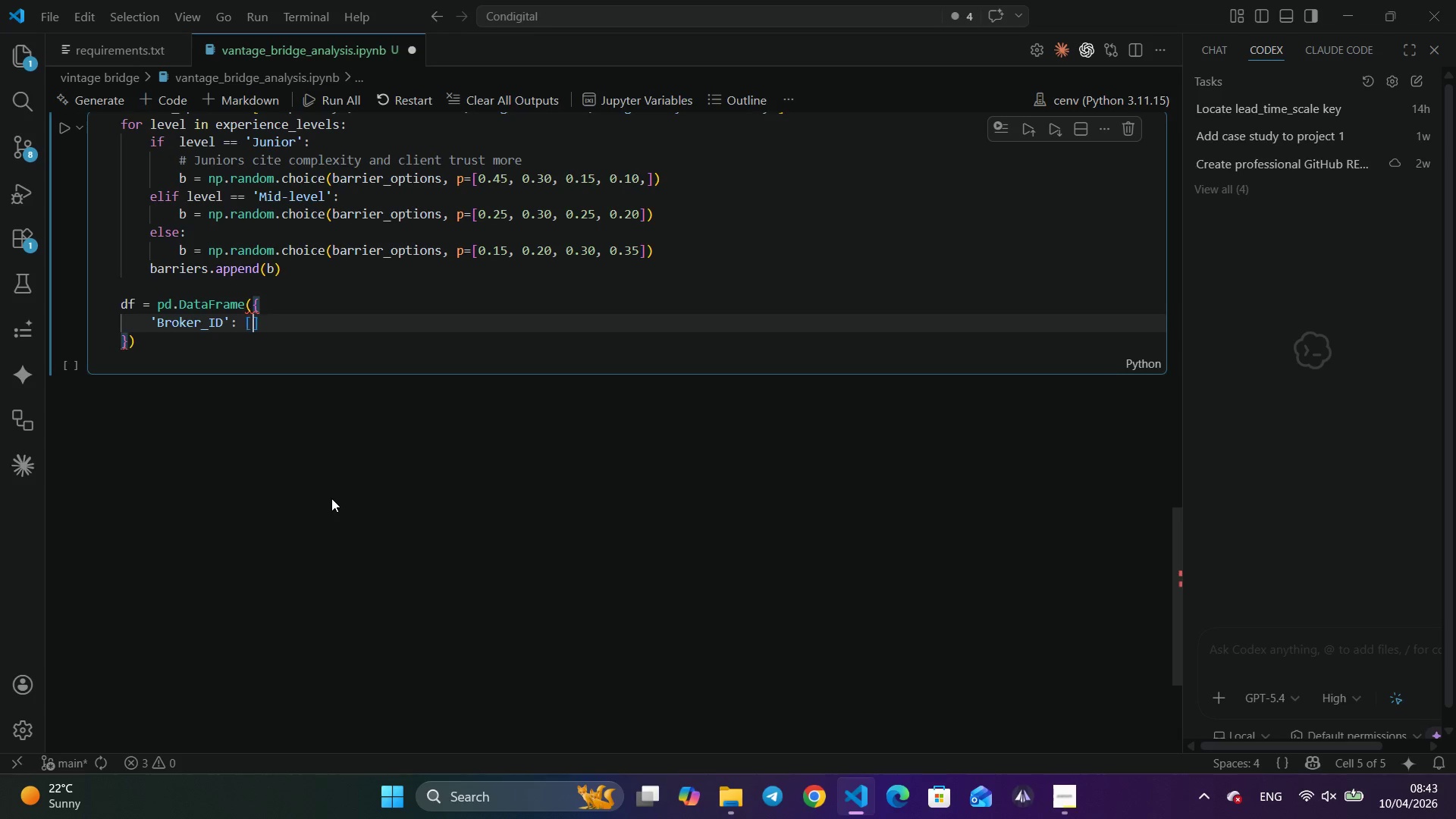 
key(BracketLeft)
 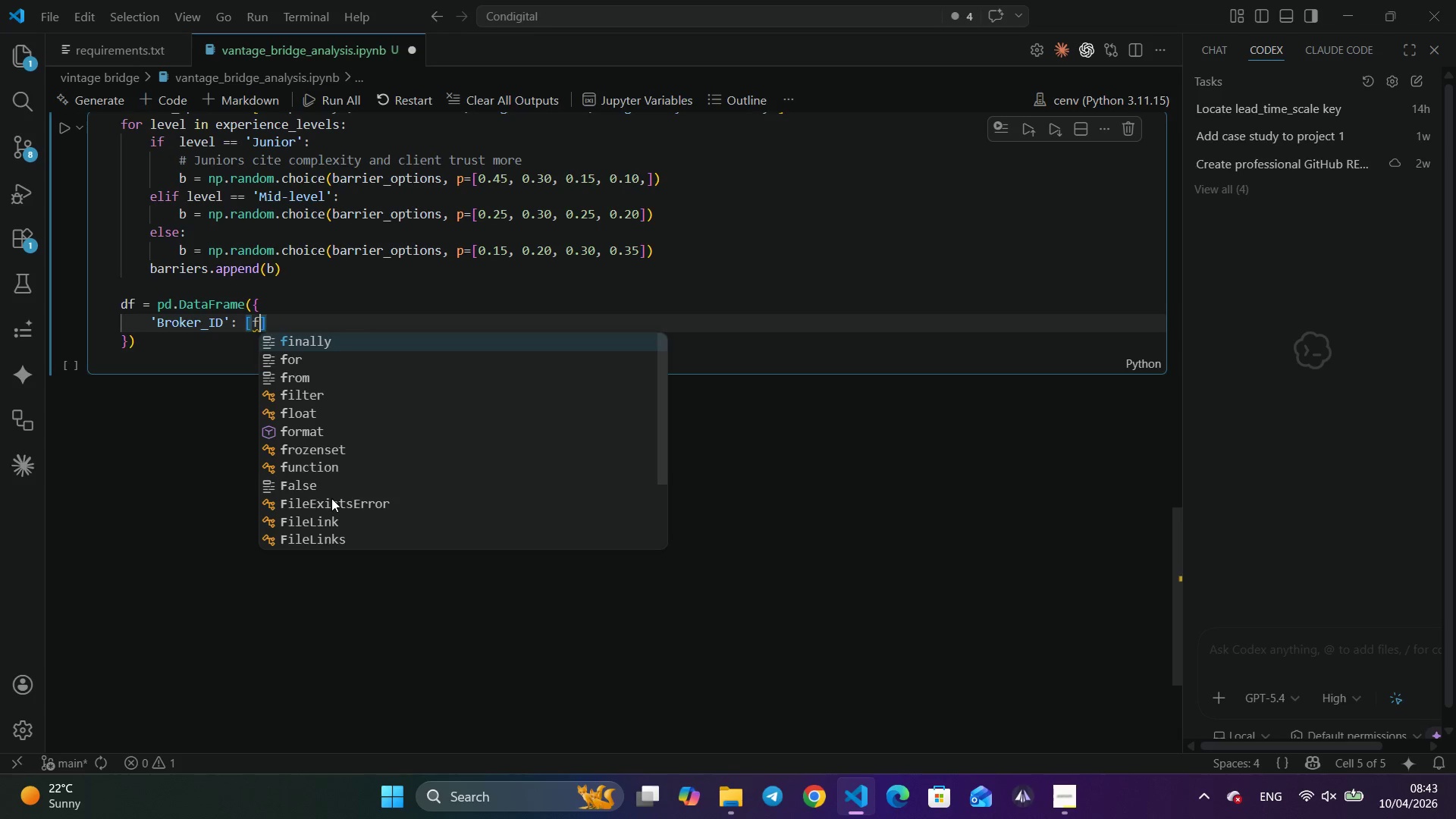 
key(F)
 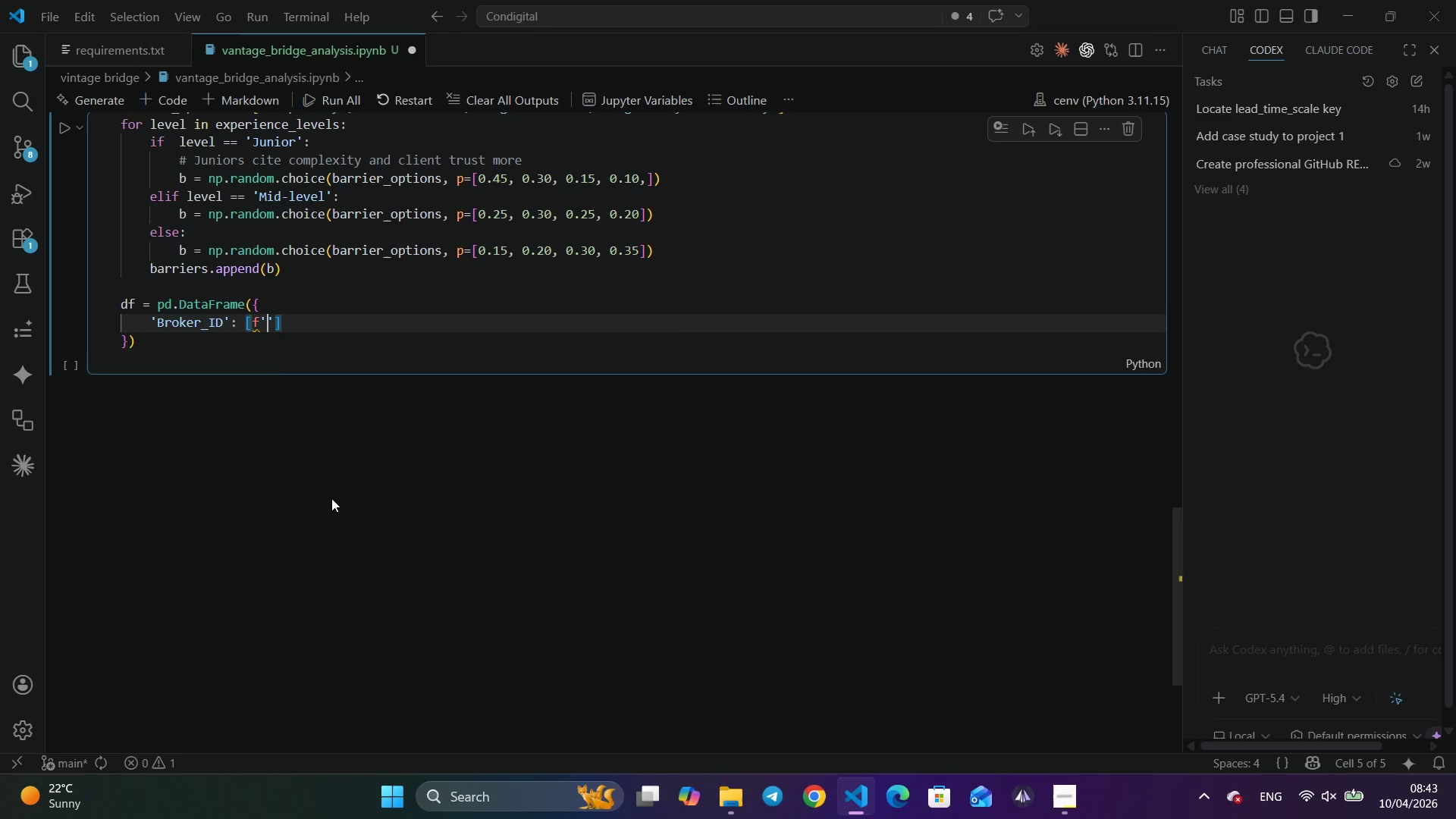 
key(Quote)
 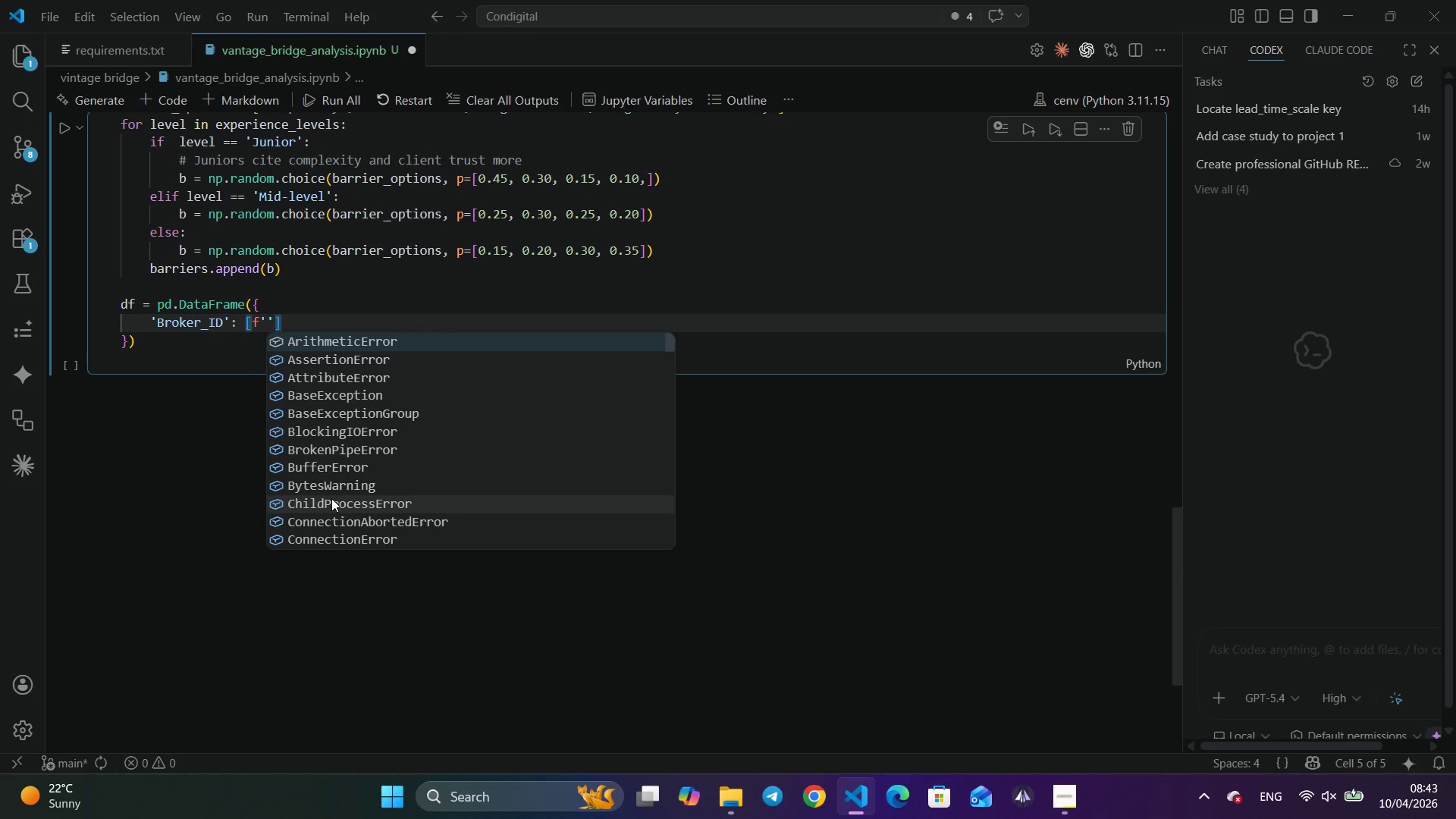 
type(BRK-{str()i)
key(Backspace)
 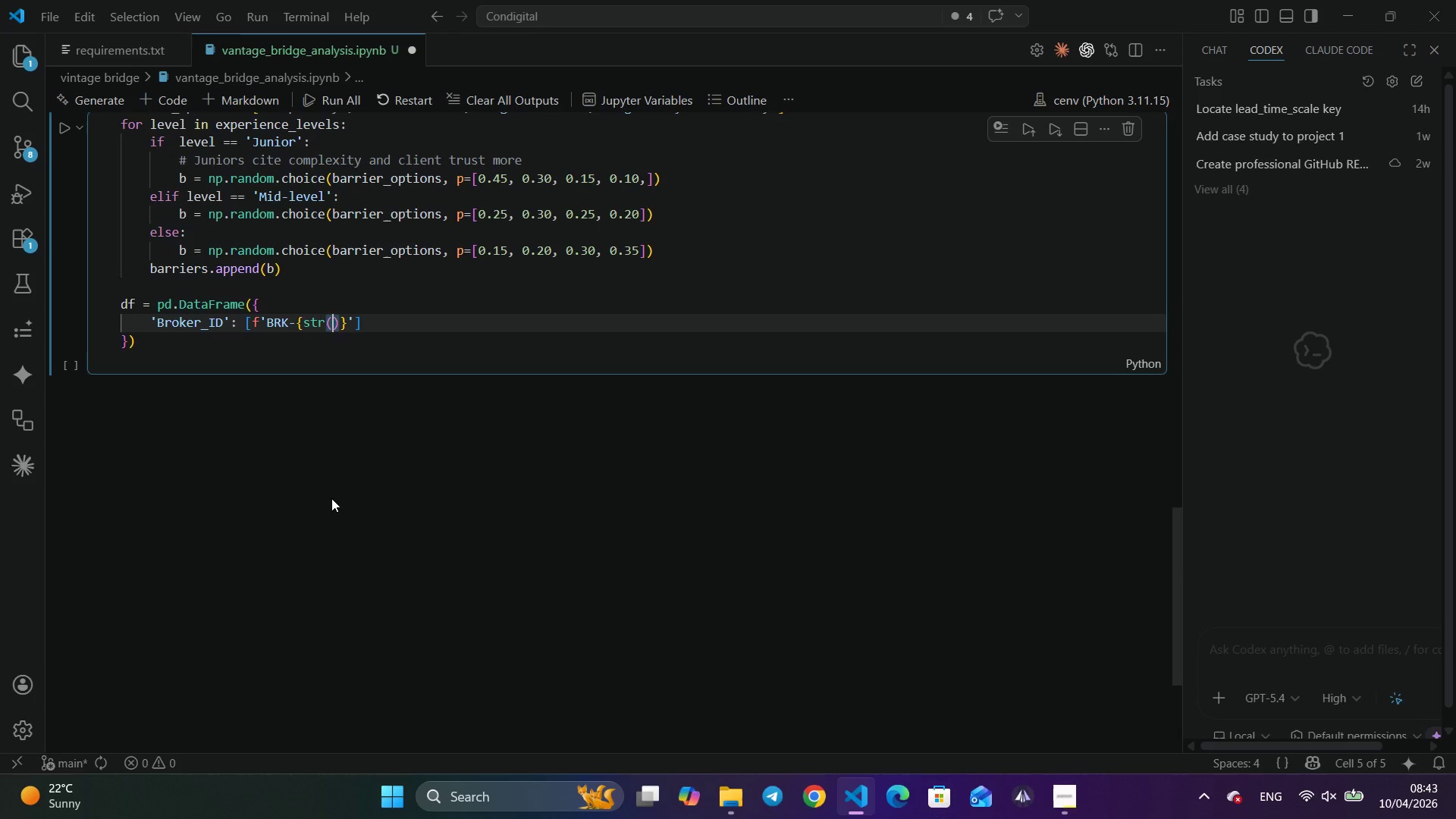 
 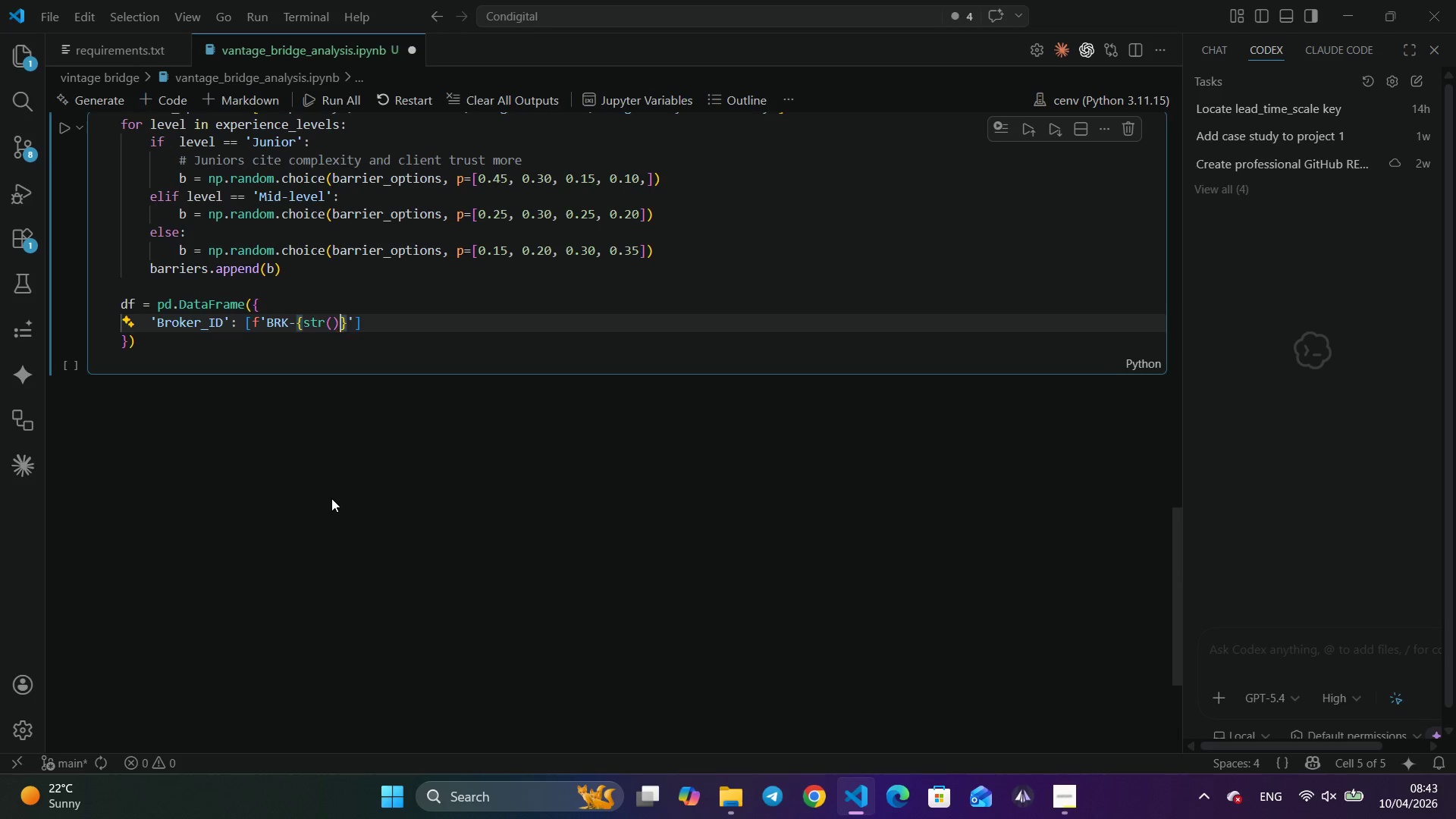 
key(ArrowLeft)
 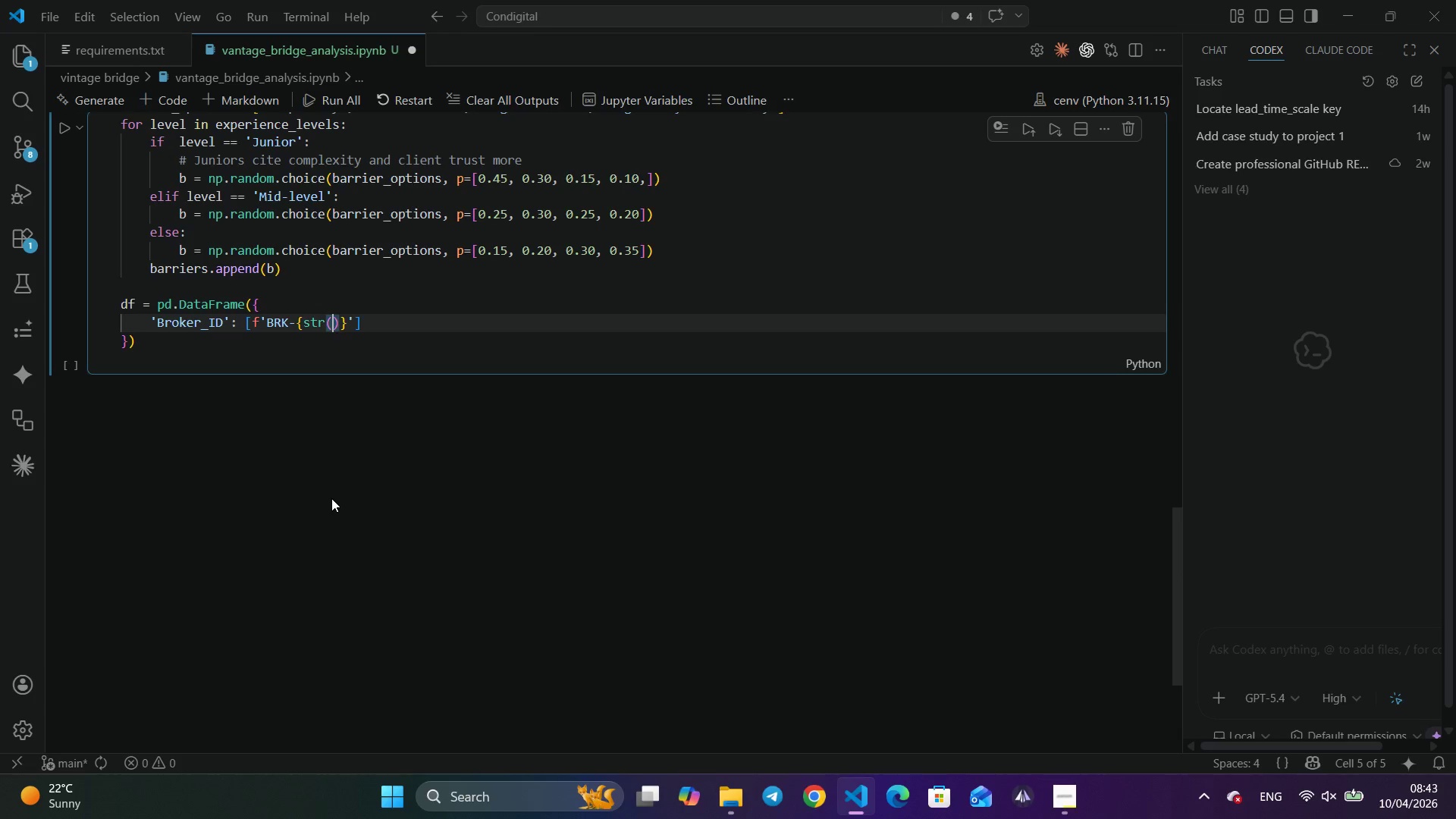 
key(I)
 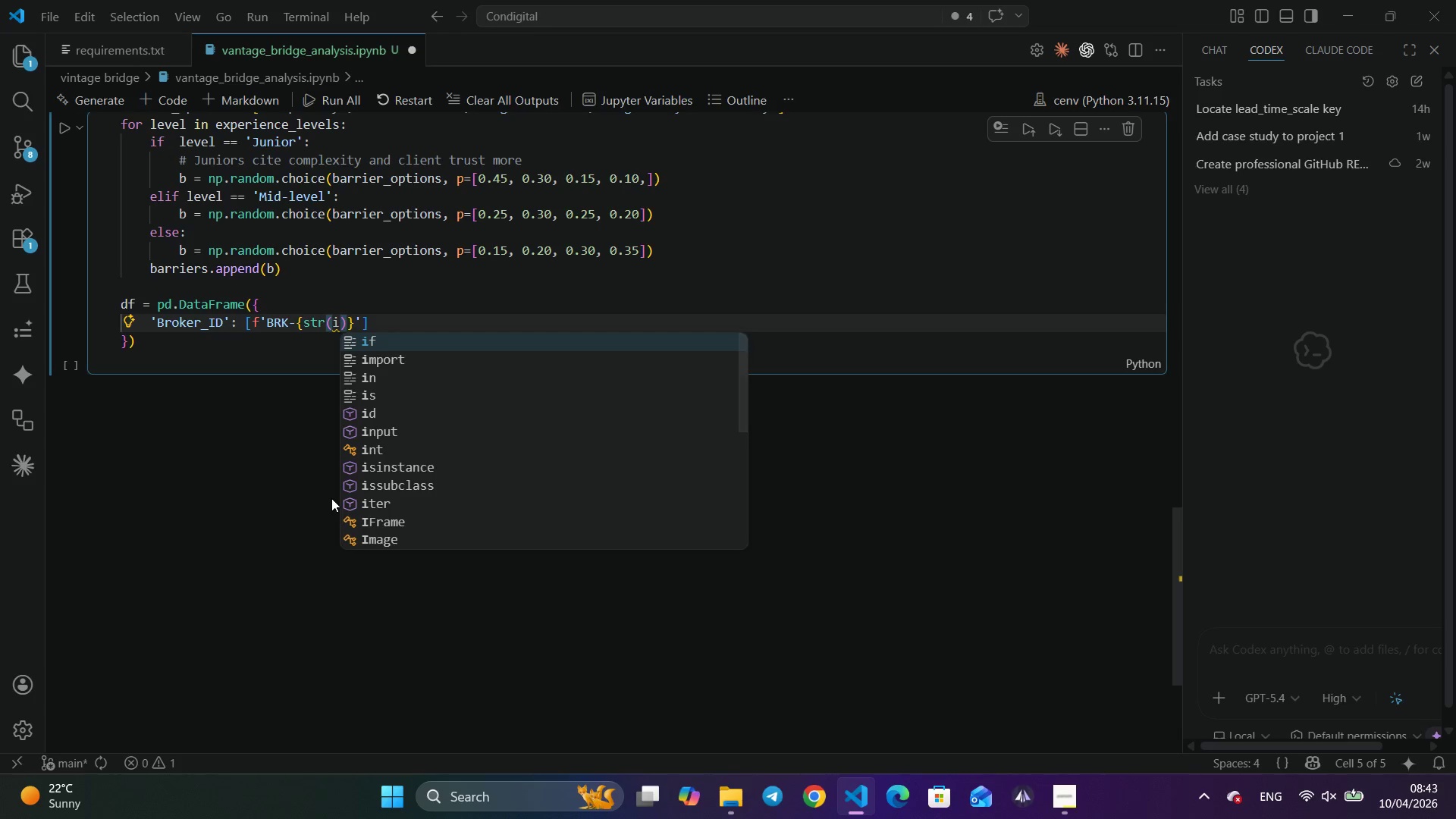 
key(ArrowRight)
 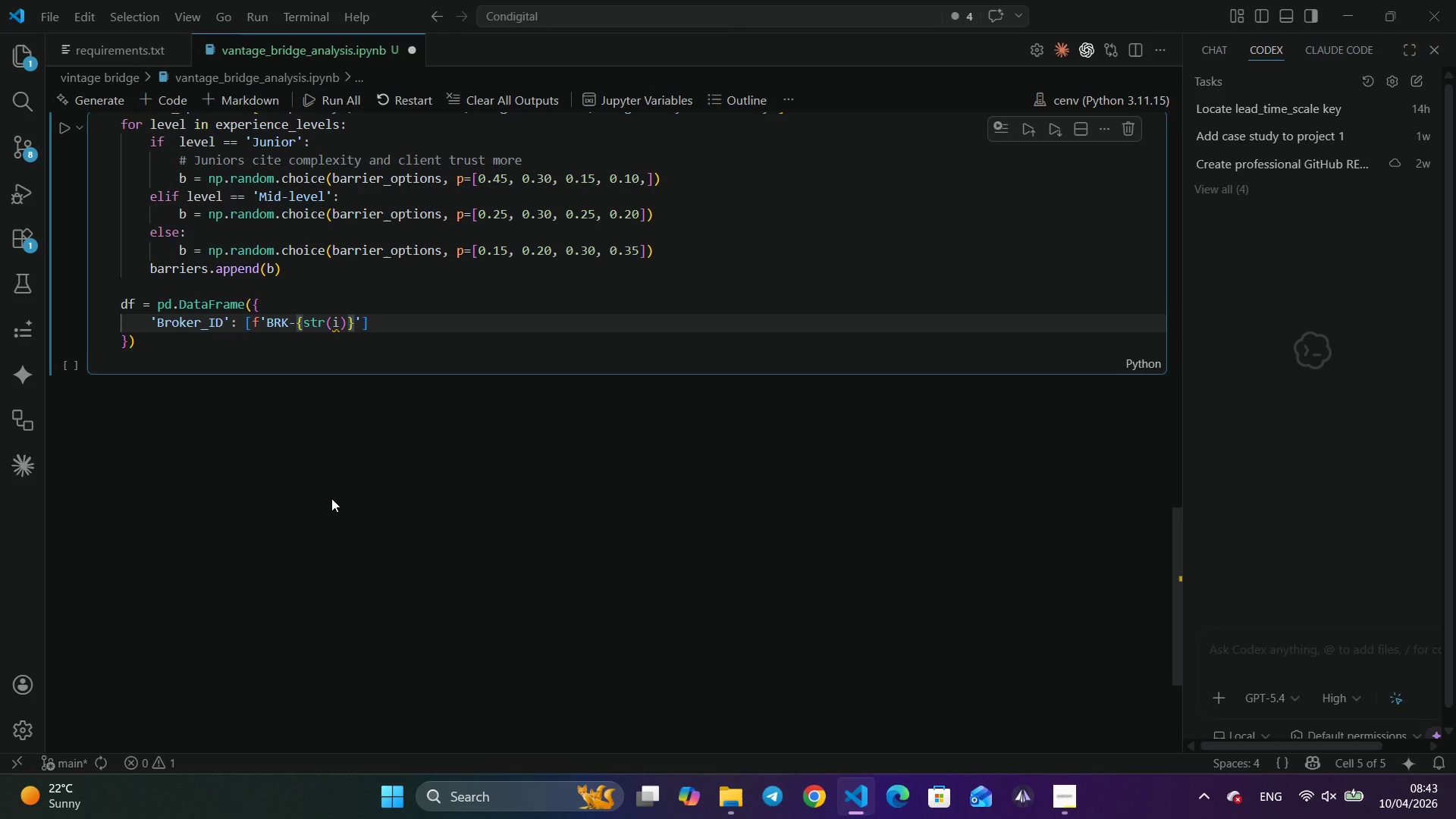 
key(Period)
 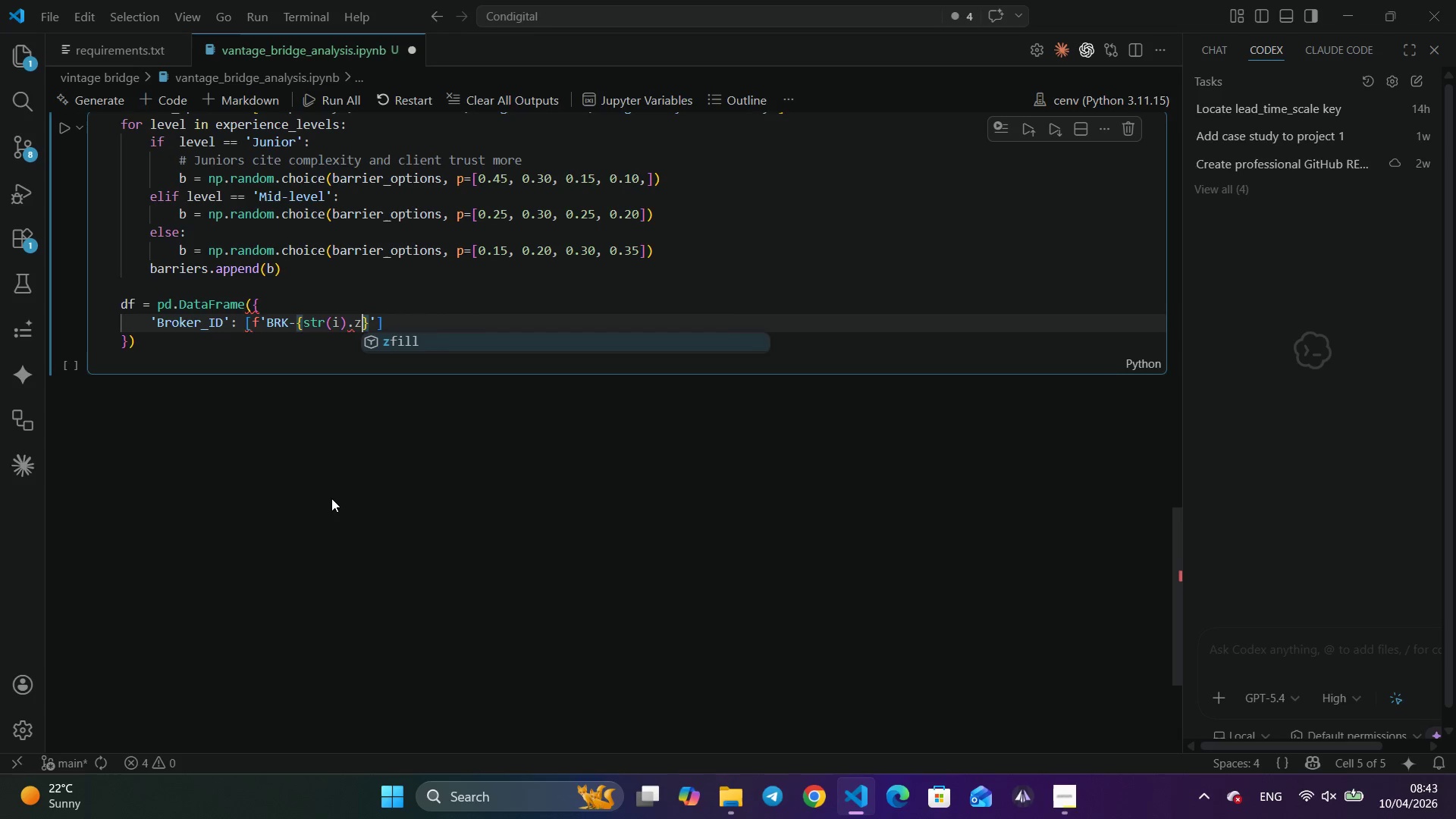 
key(Z)
 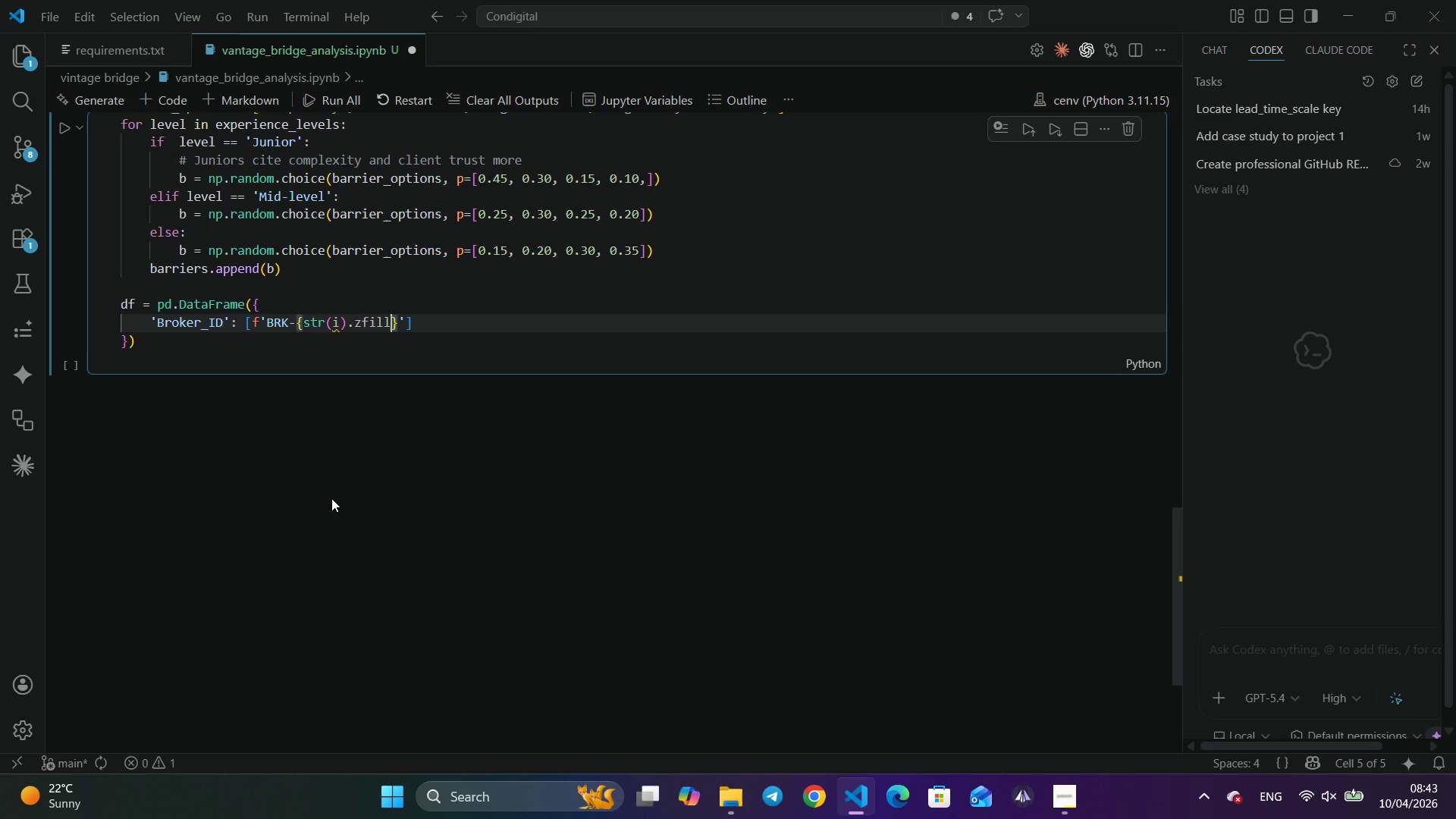 
key(Enter)
 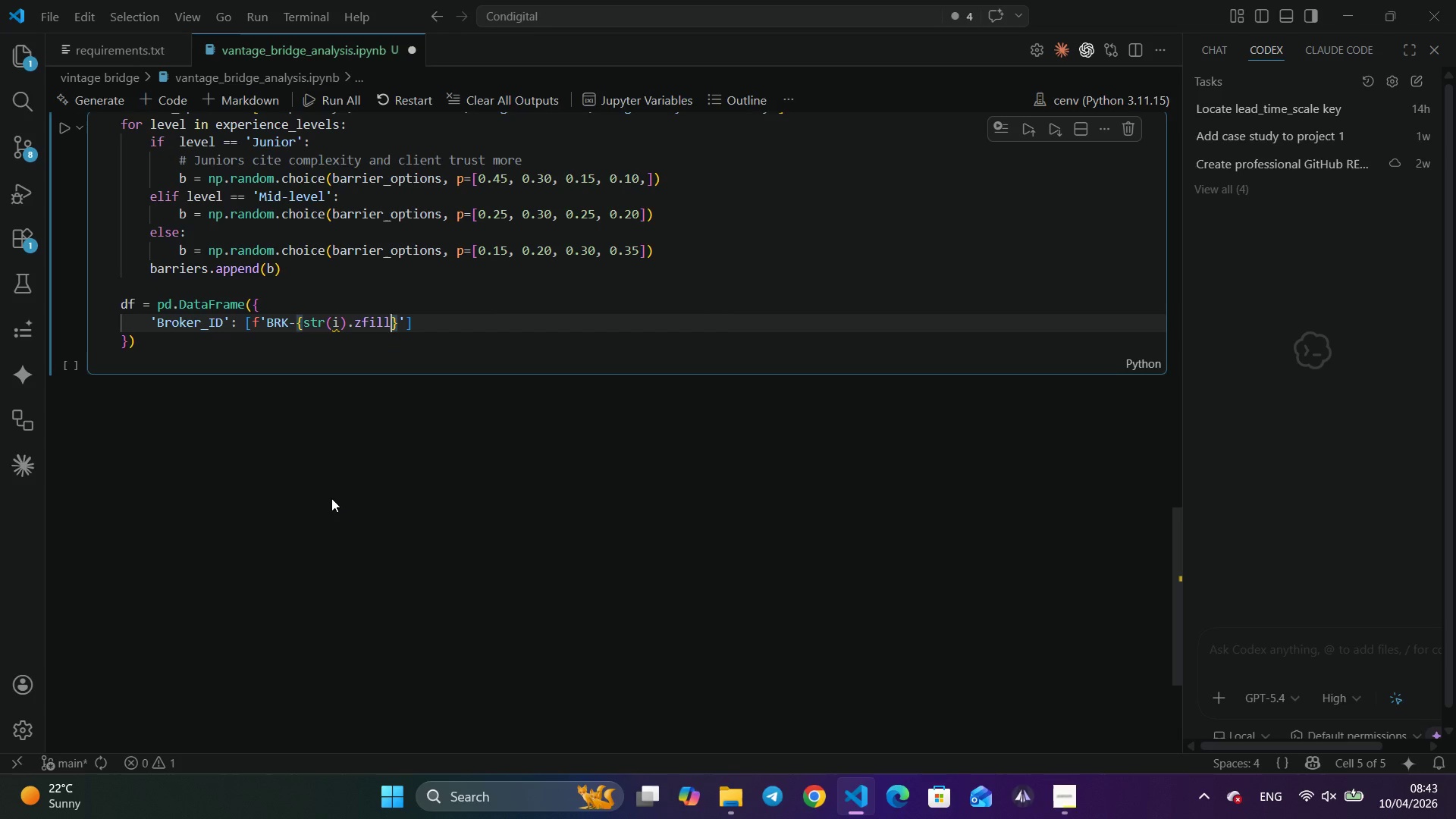 
type((3)
 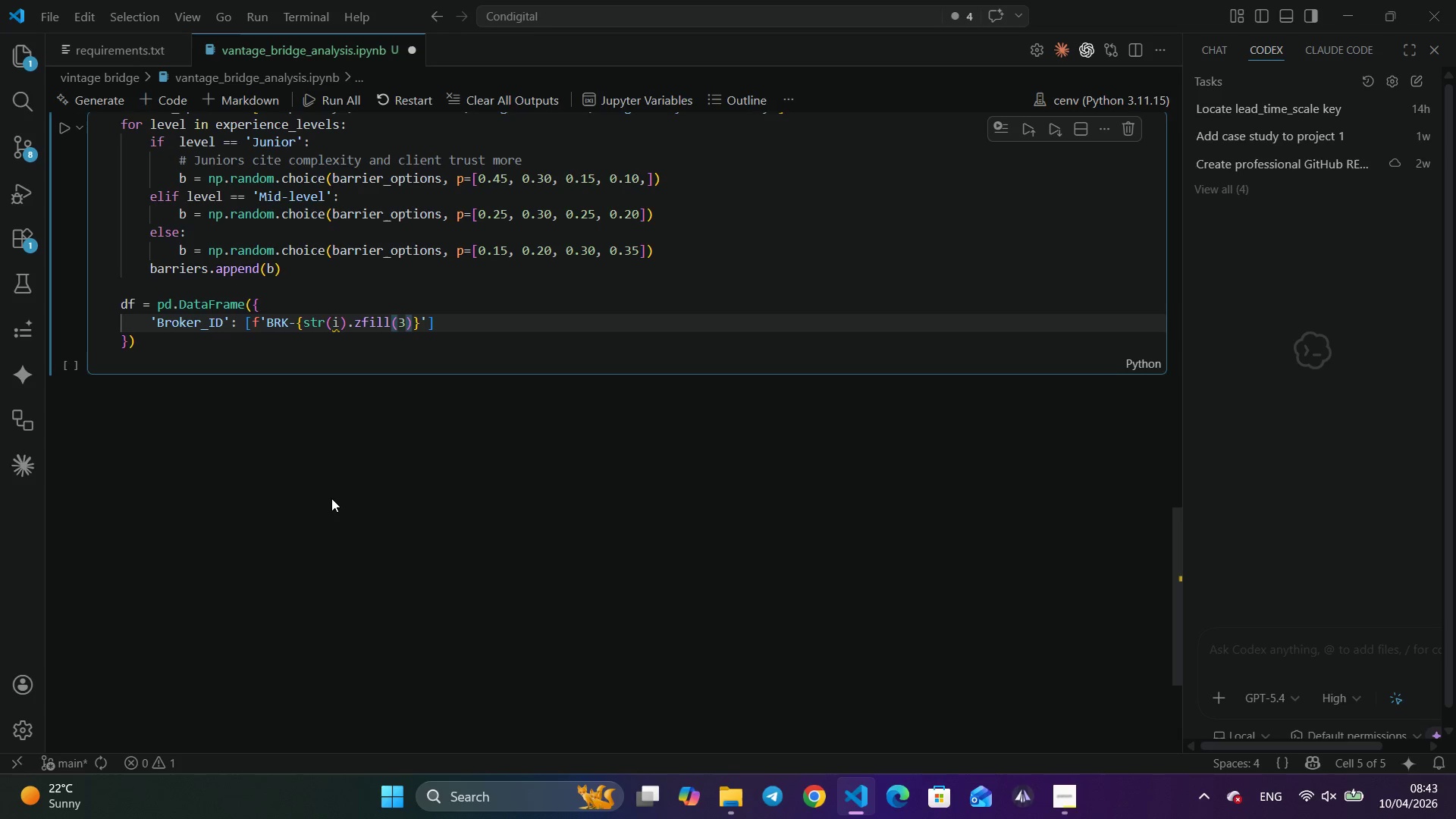 
wait(15.62)
 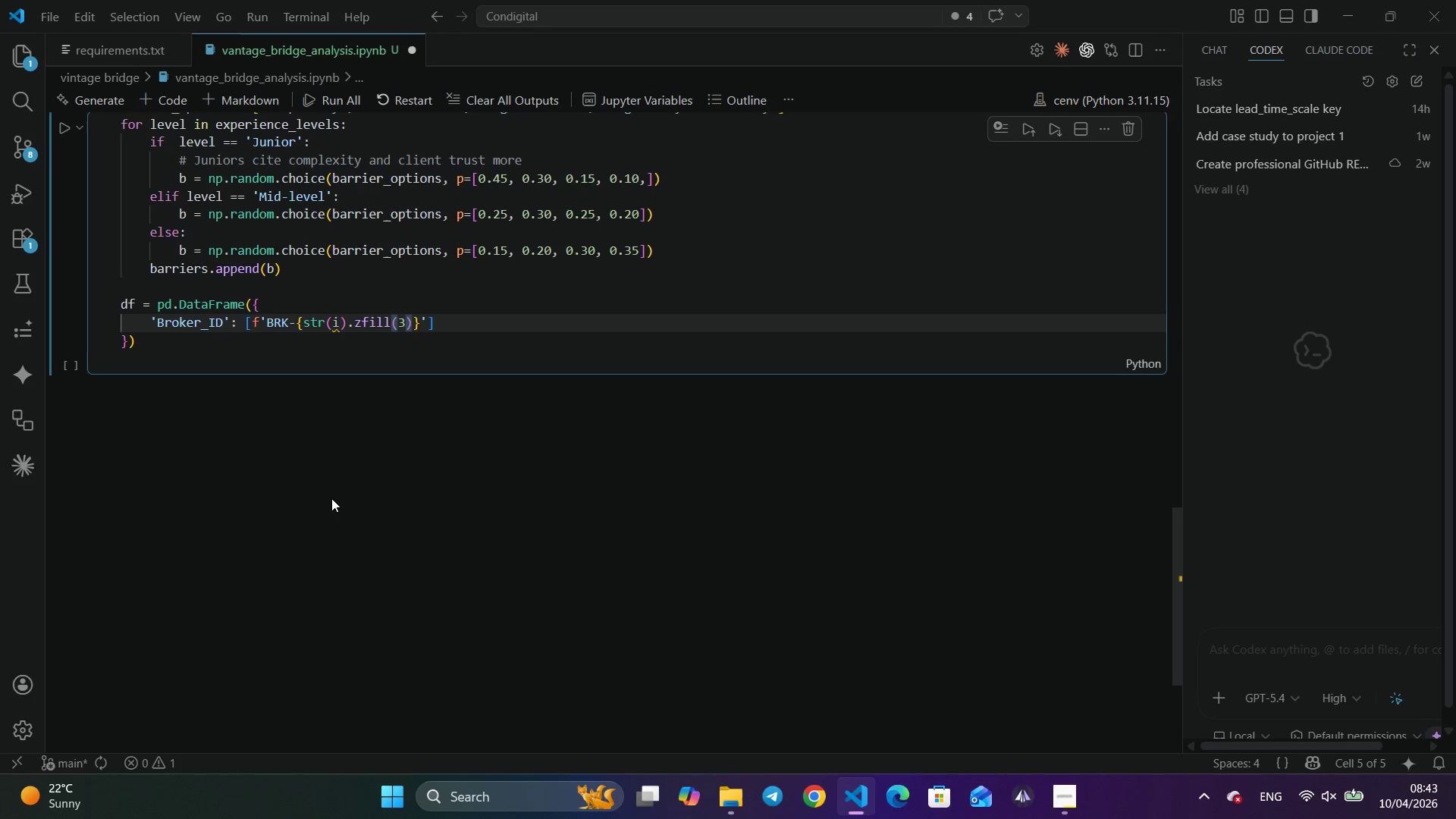 
key(ArrowRight)
 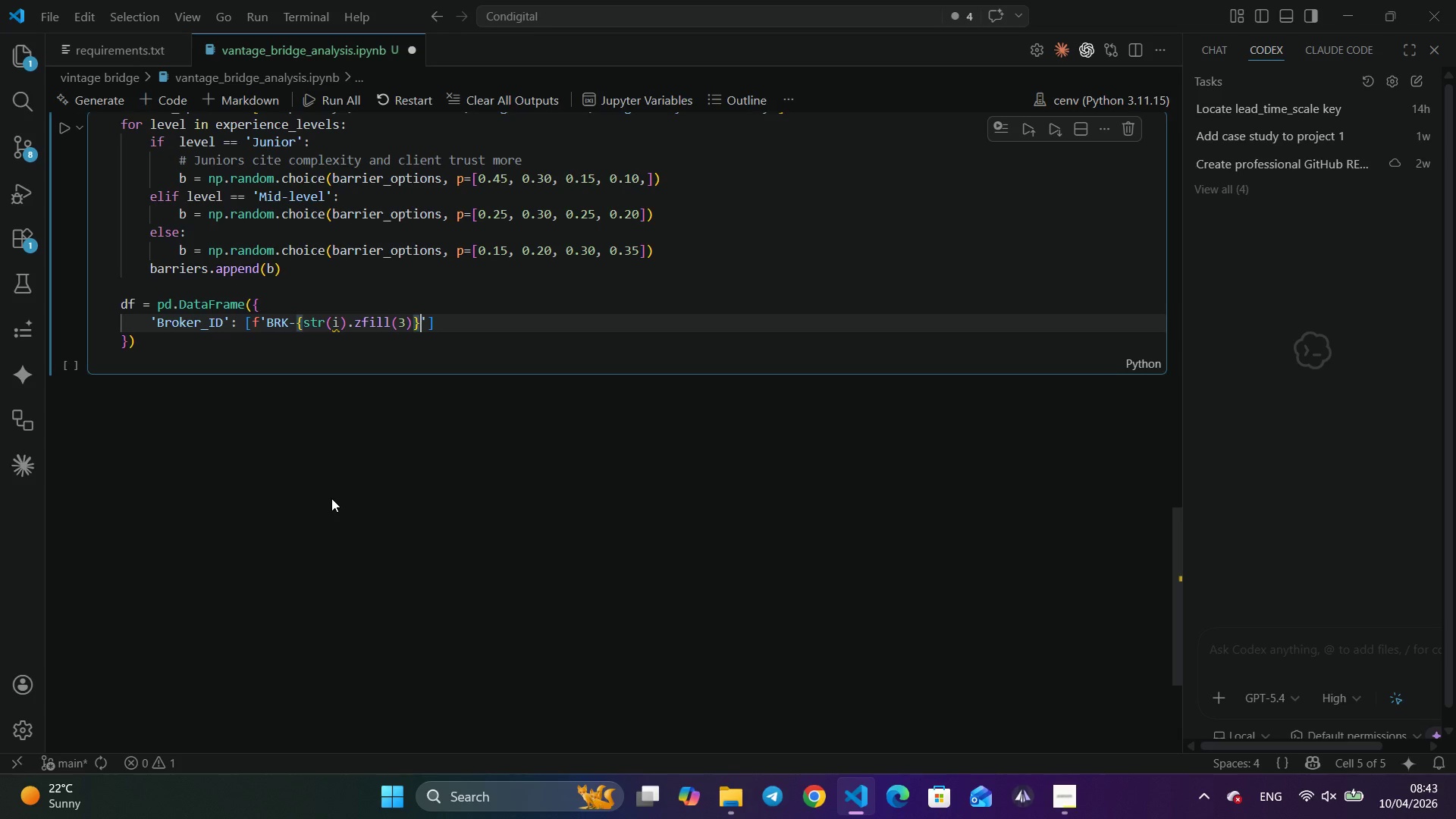 
key(ArrowRight)
 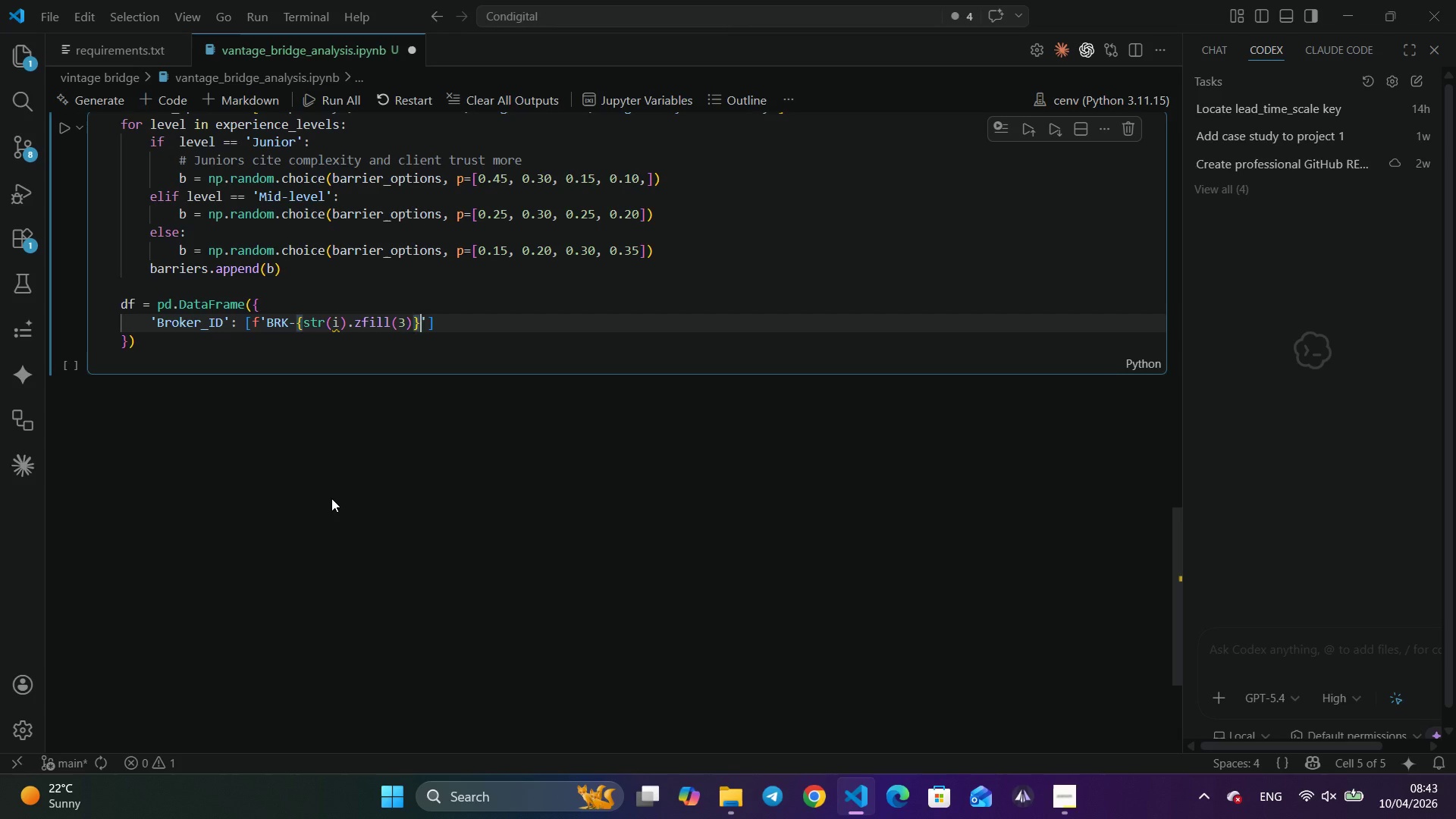 
key(ArrowRight)
 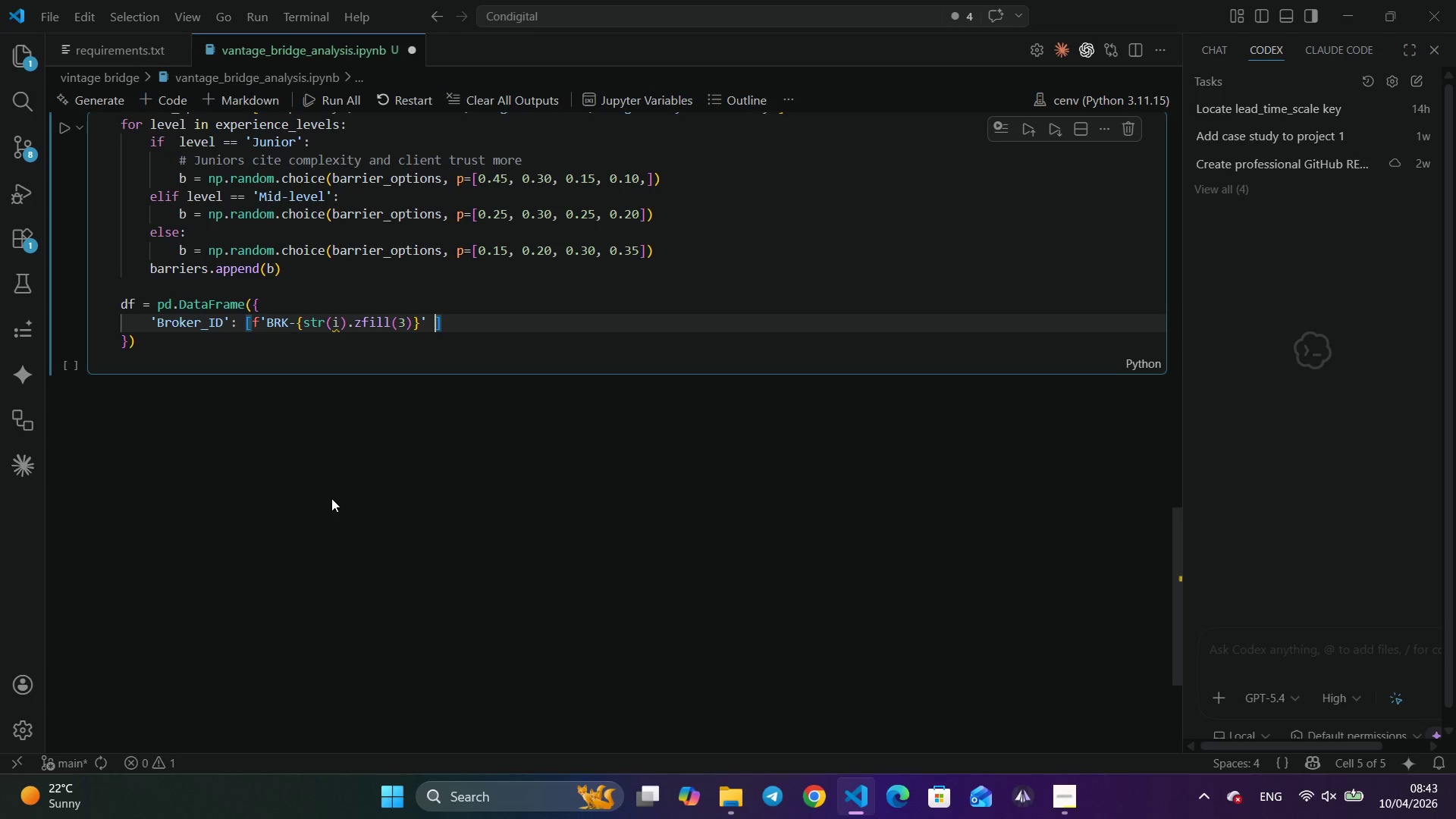 
type( for i in range )
key(Backspace)
type((1, n+1)
 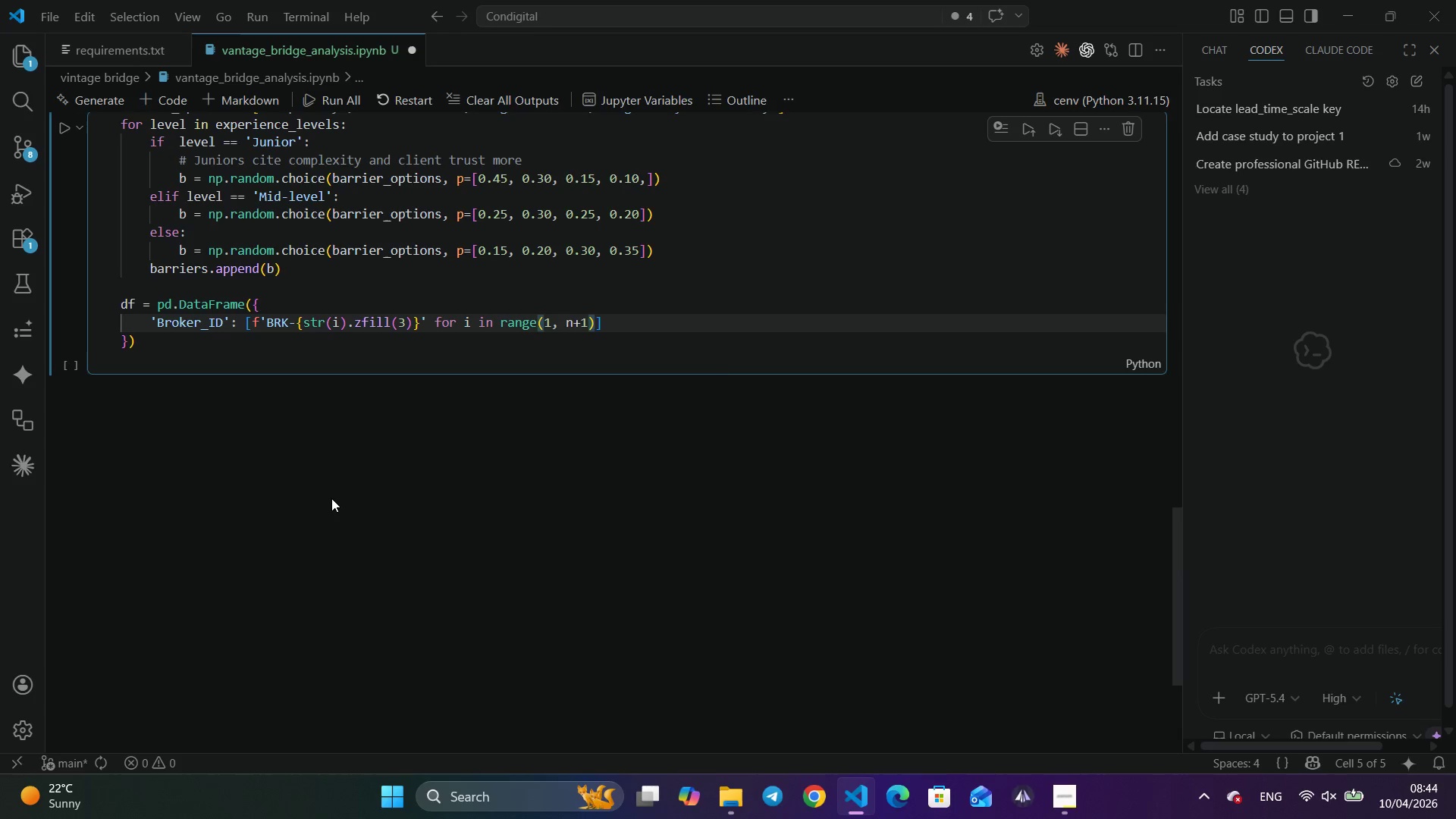 
key(ArrowRight)
 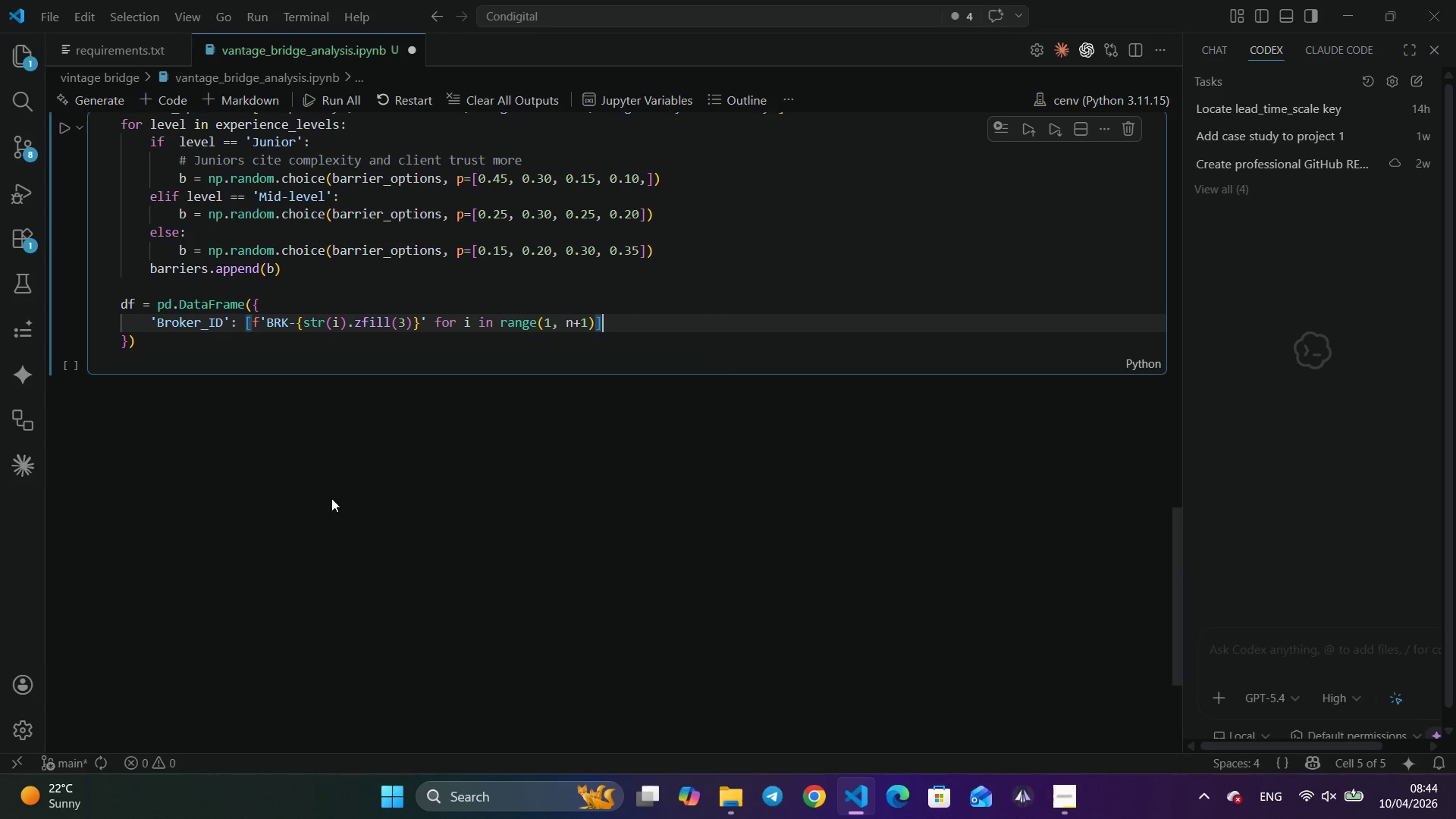 
key(ArrowRight)
 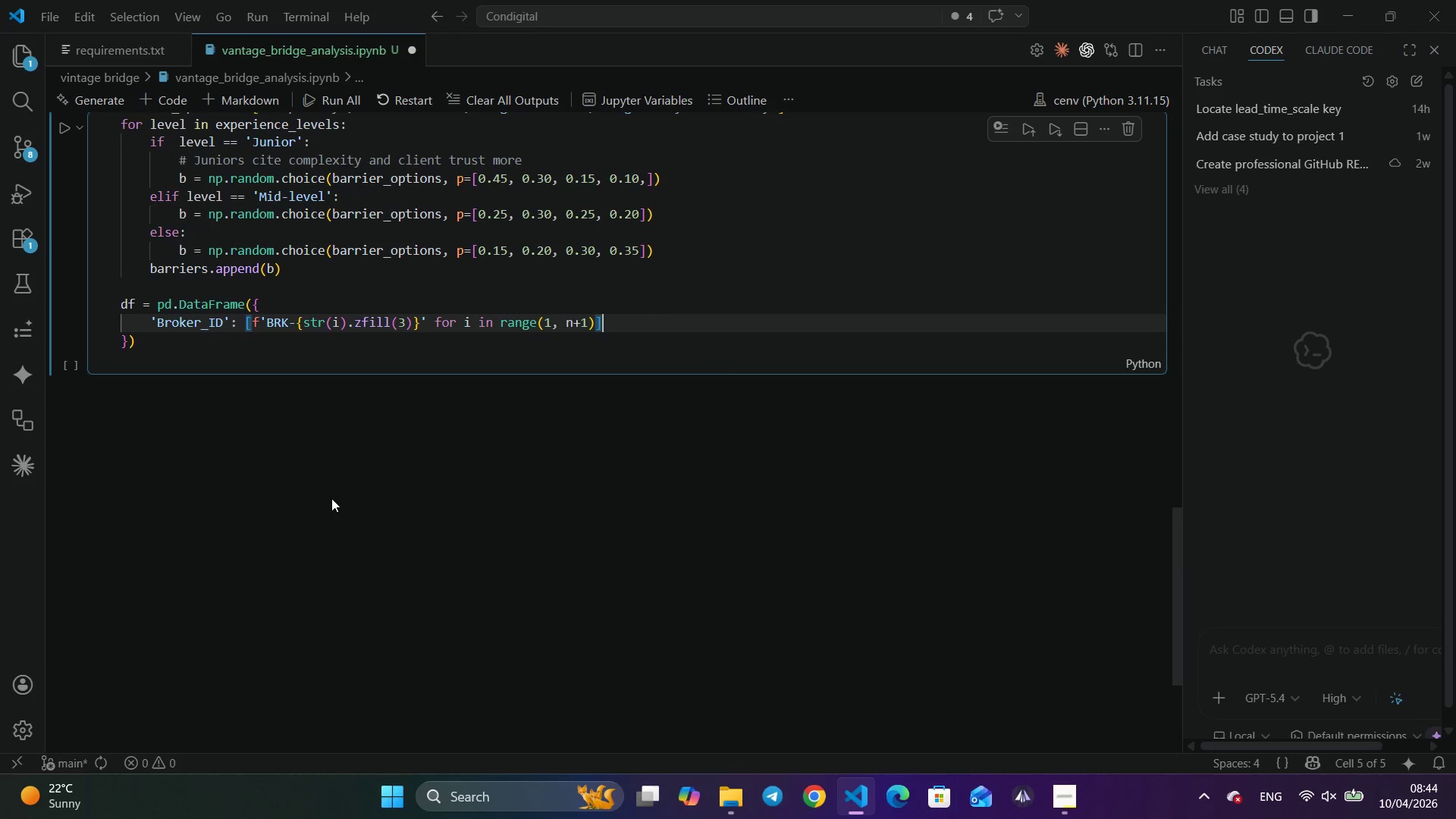 
key(Comma)
 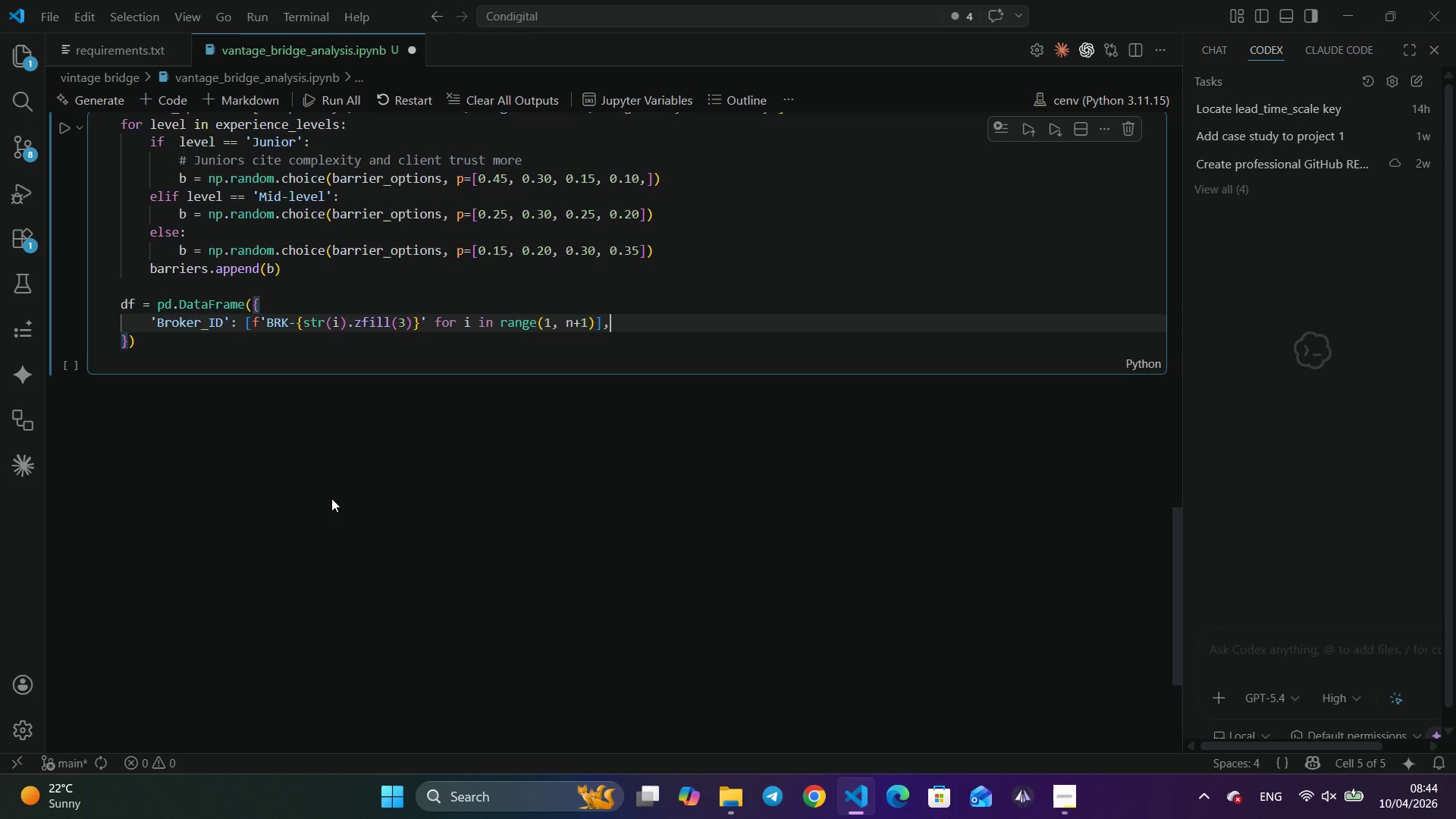 
key(Enter)
 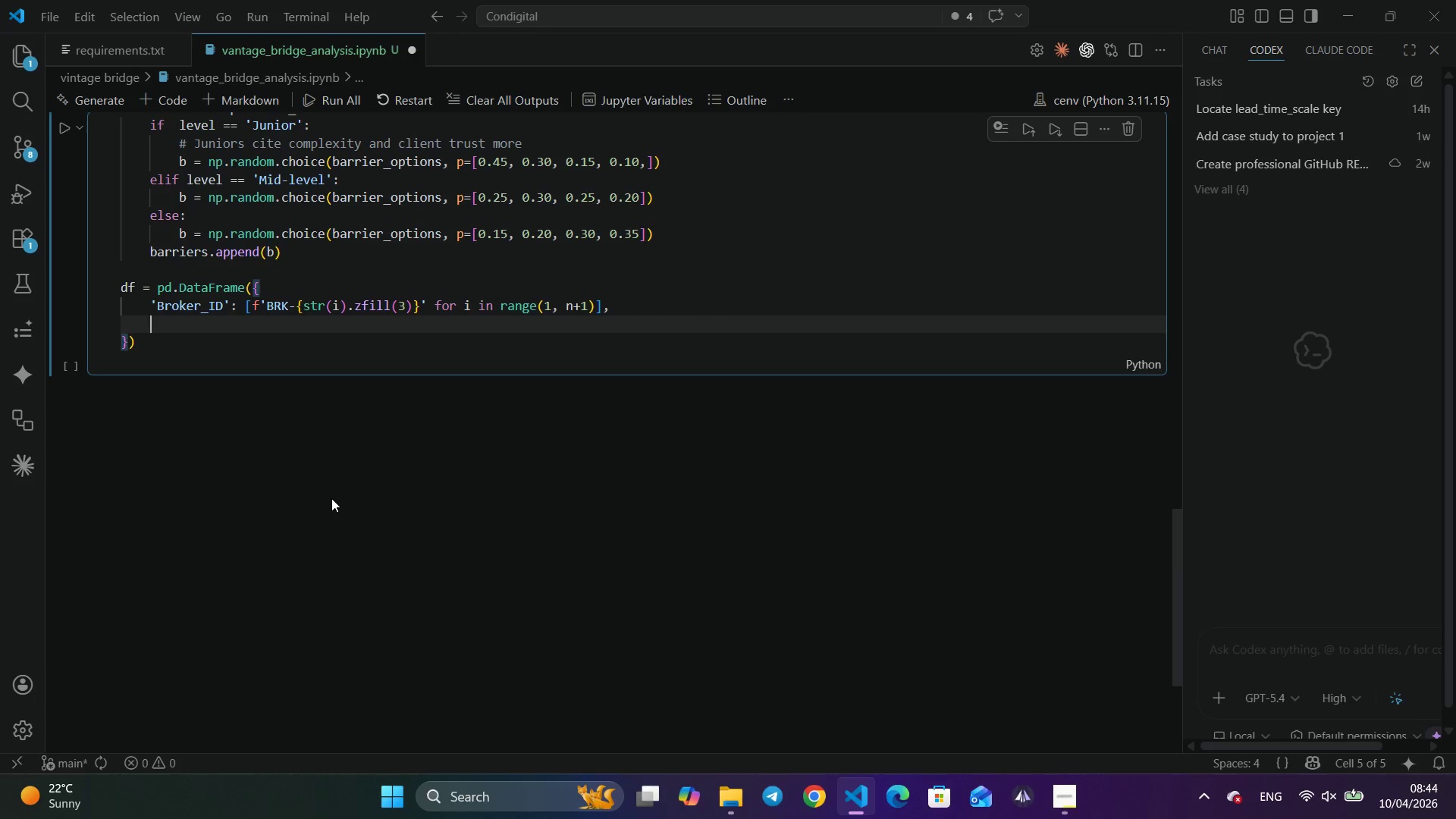 
type(")
key(Backspace)
type('Experience_Level)
 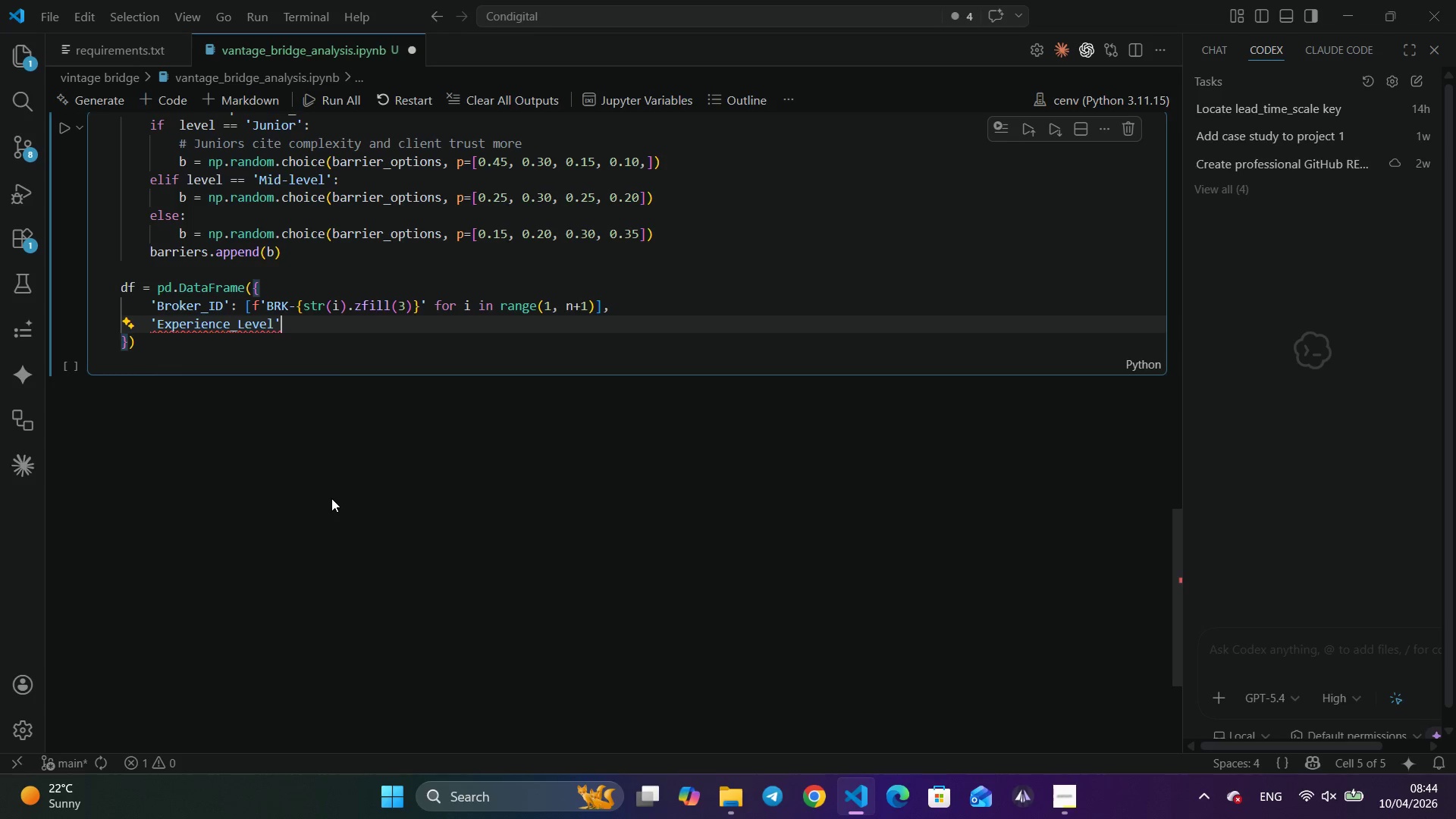 
key(ArrowRight)
 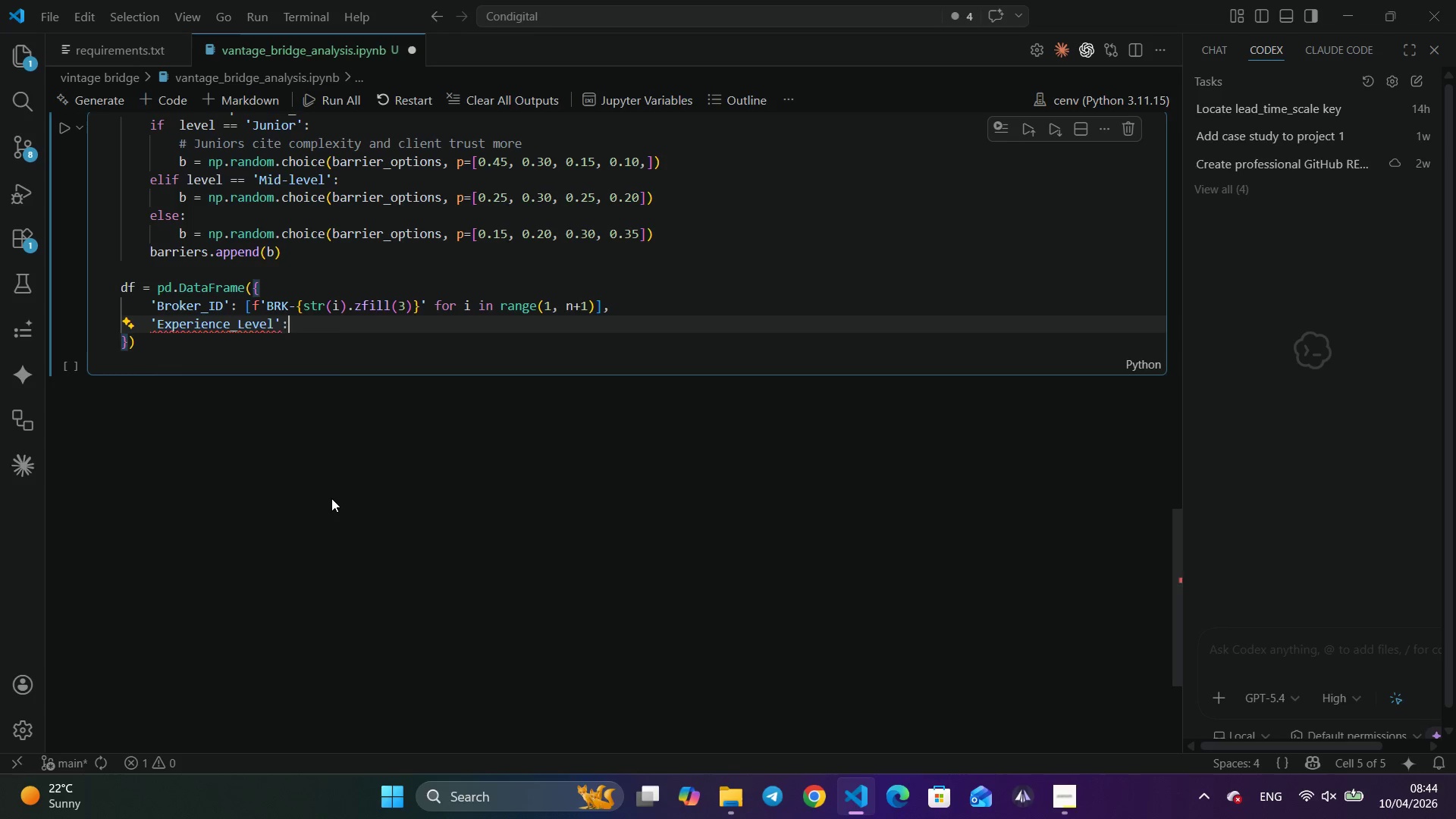 
type(: exp)
 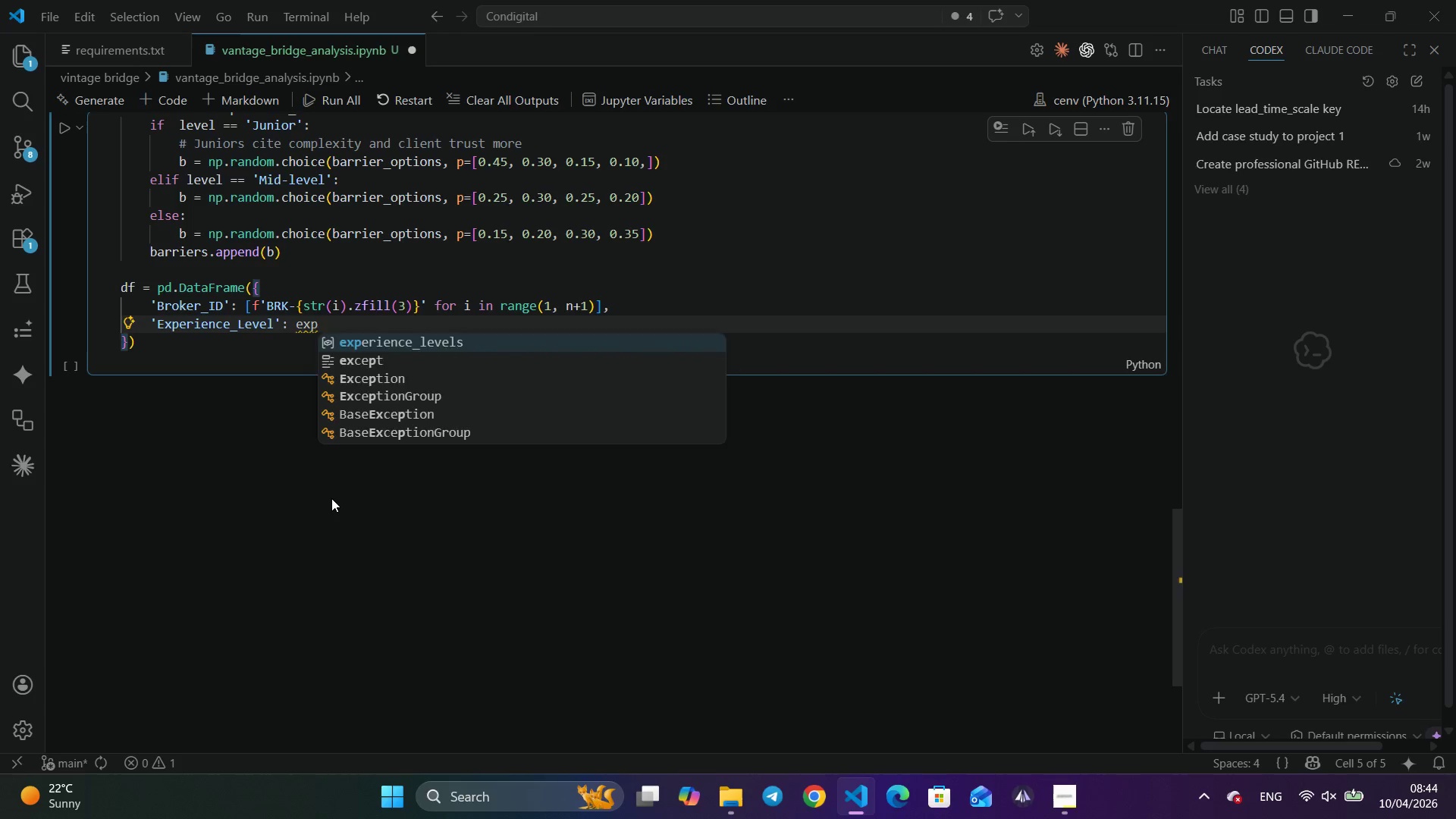 
key(Enter)
 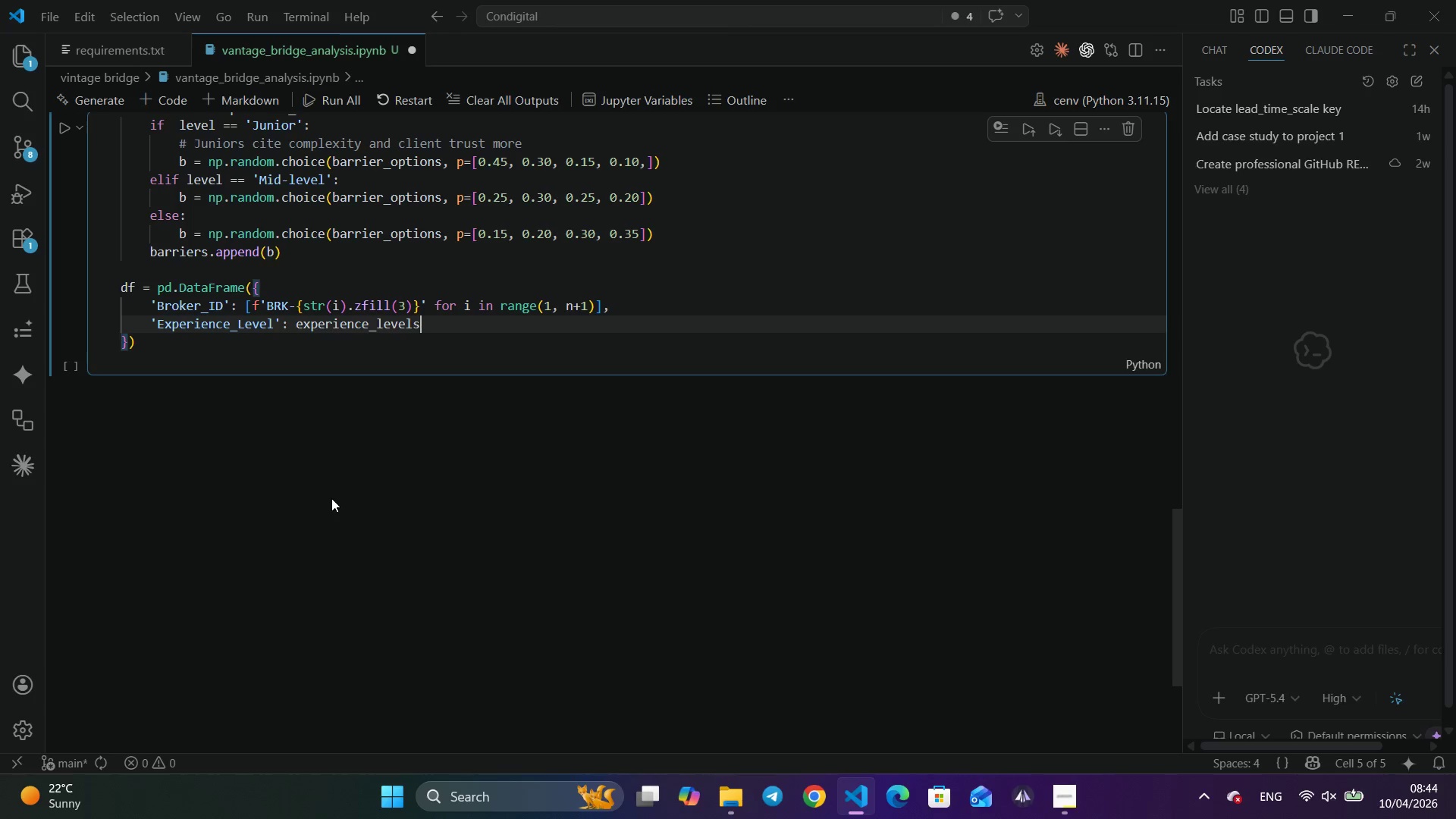 
key(Comma)
 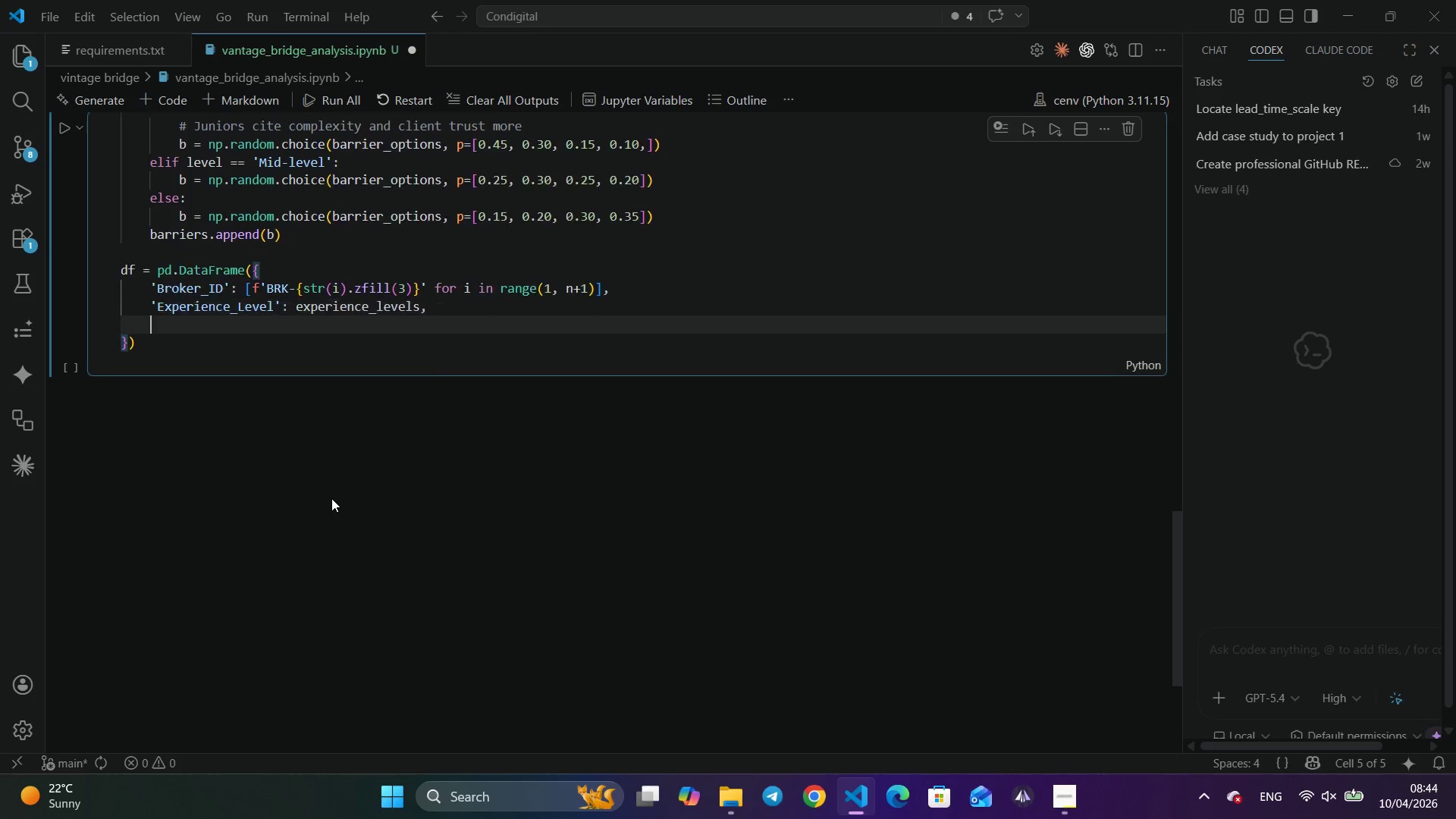 
key(Enter)
 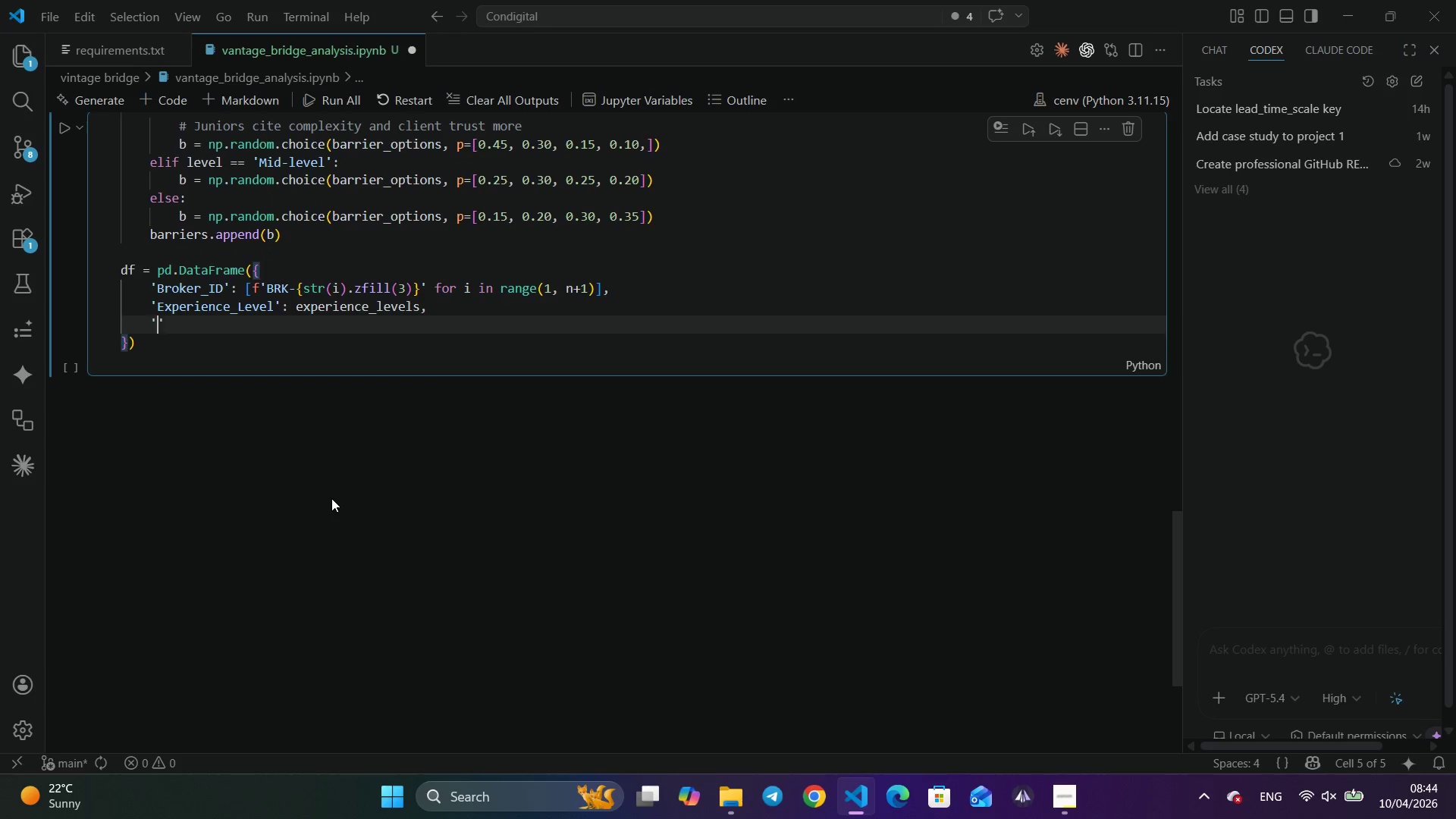 
type('Understanding_Score)
 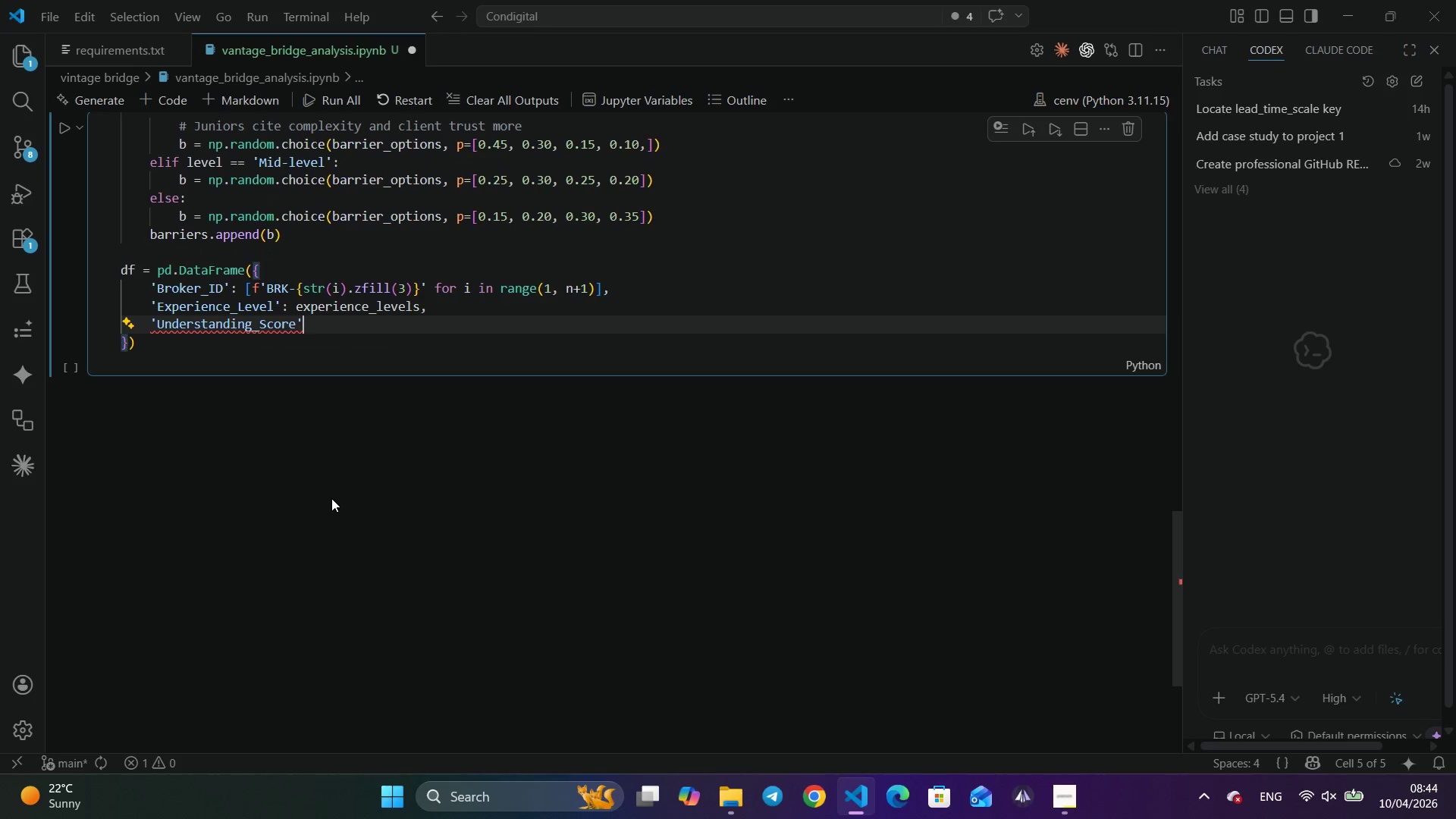 
key(ArrowRight)
 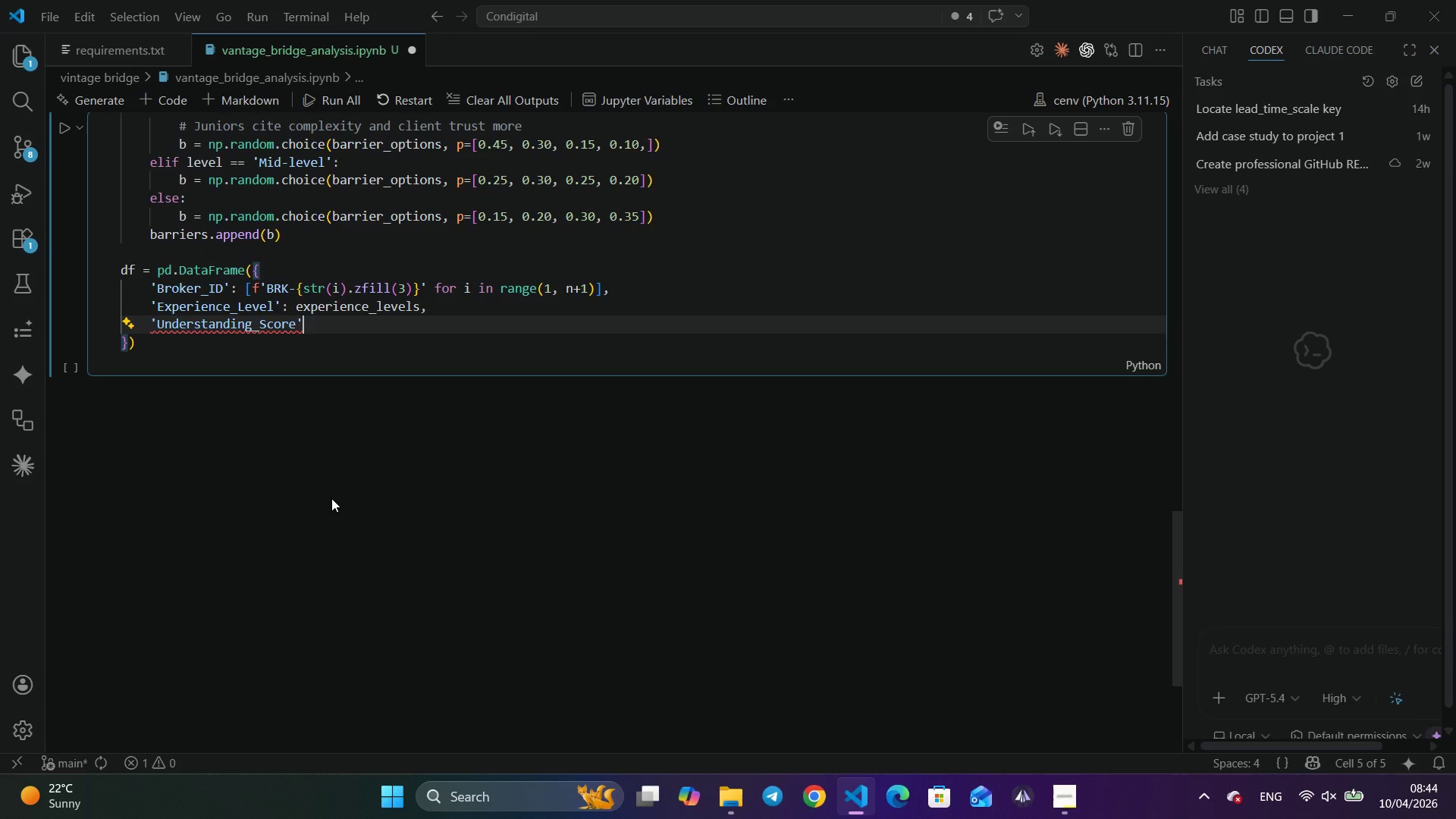 
type(: under)
 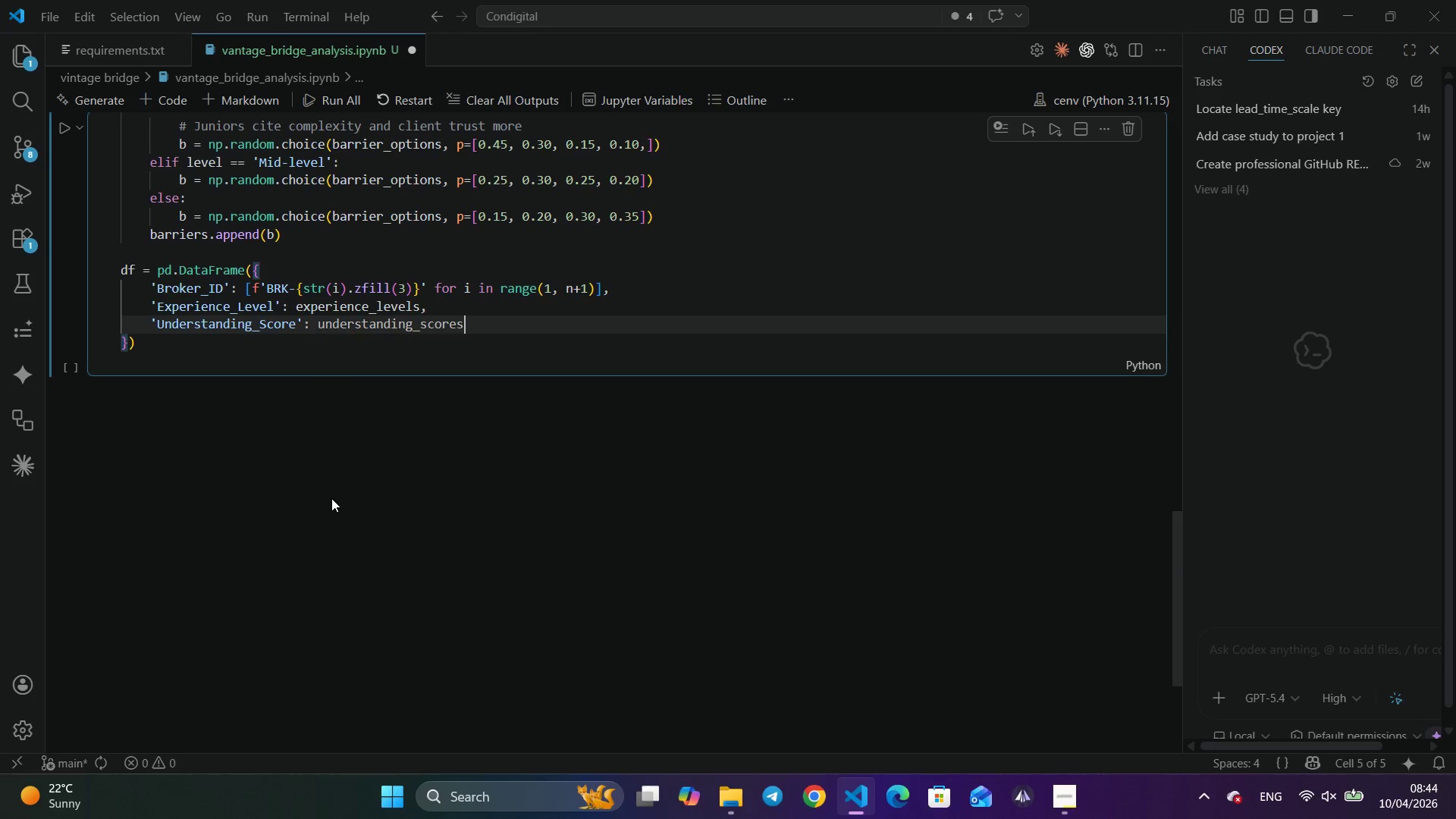 
key(Enter)
 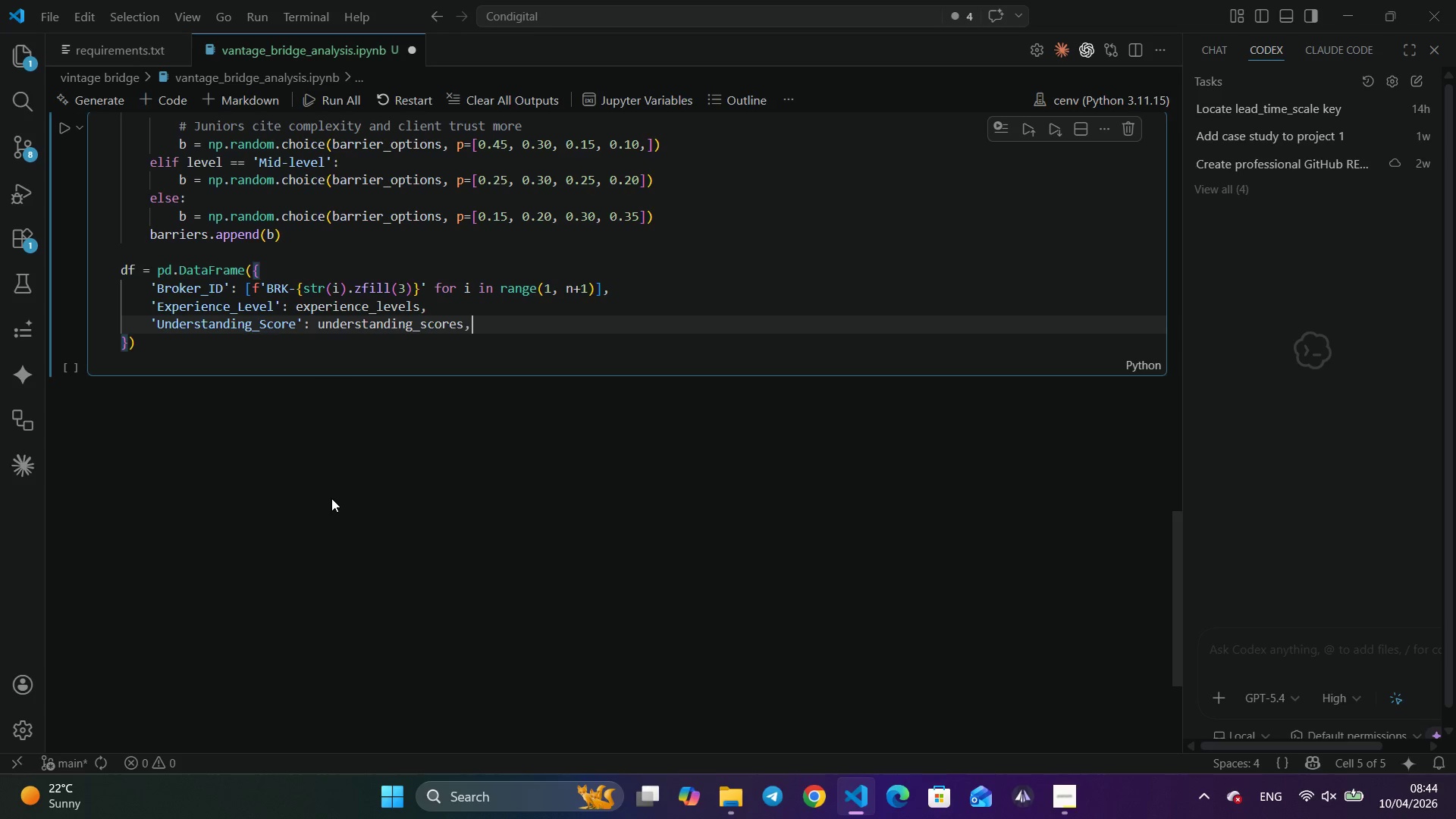 
key(Comma)
 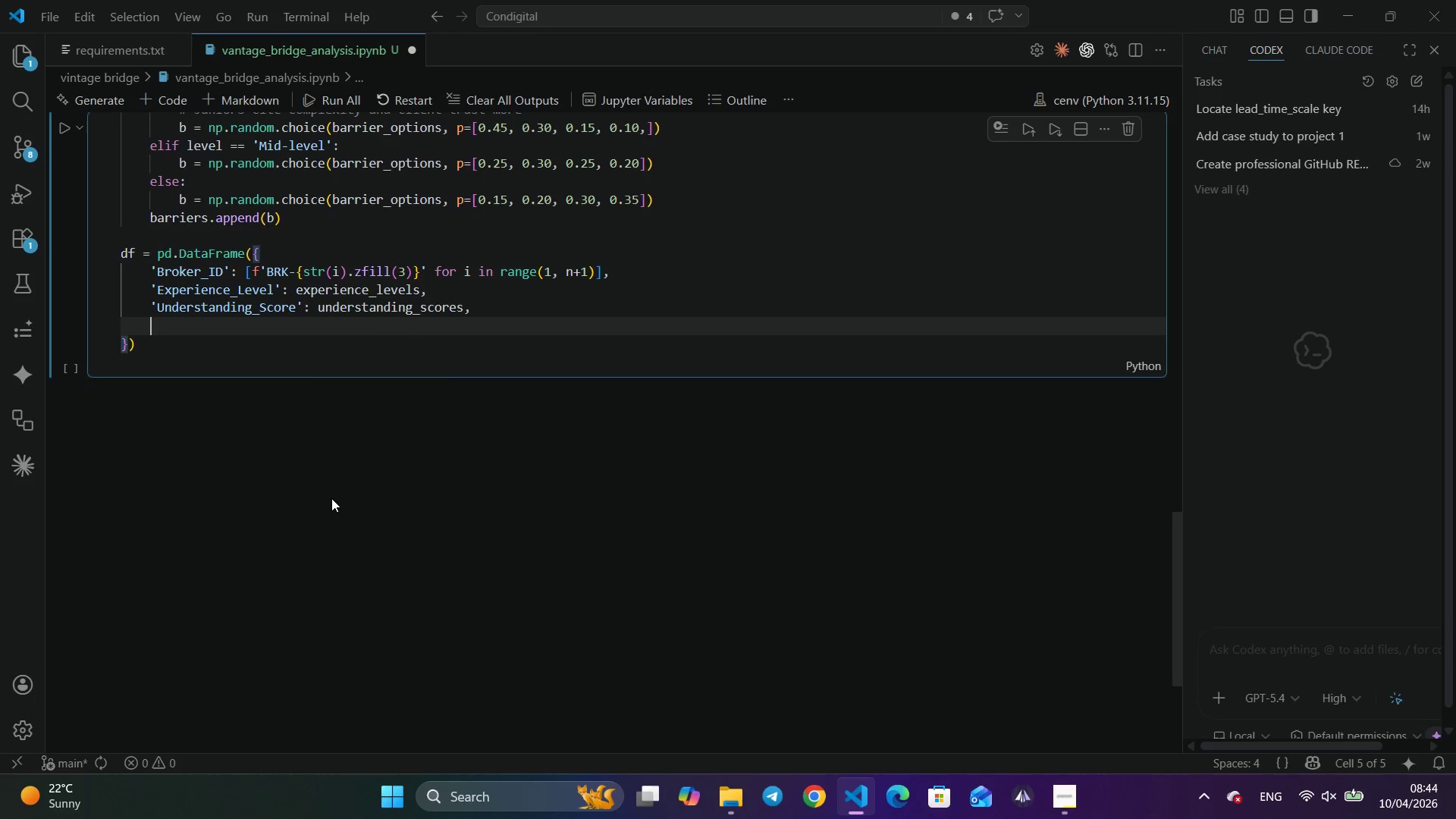 
key(Enter)
 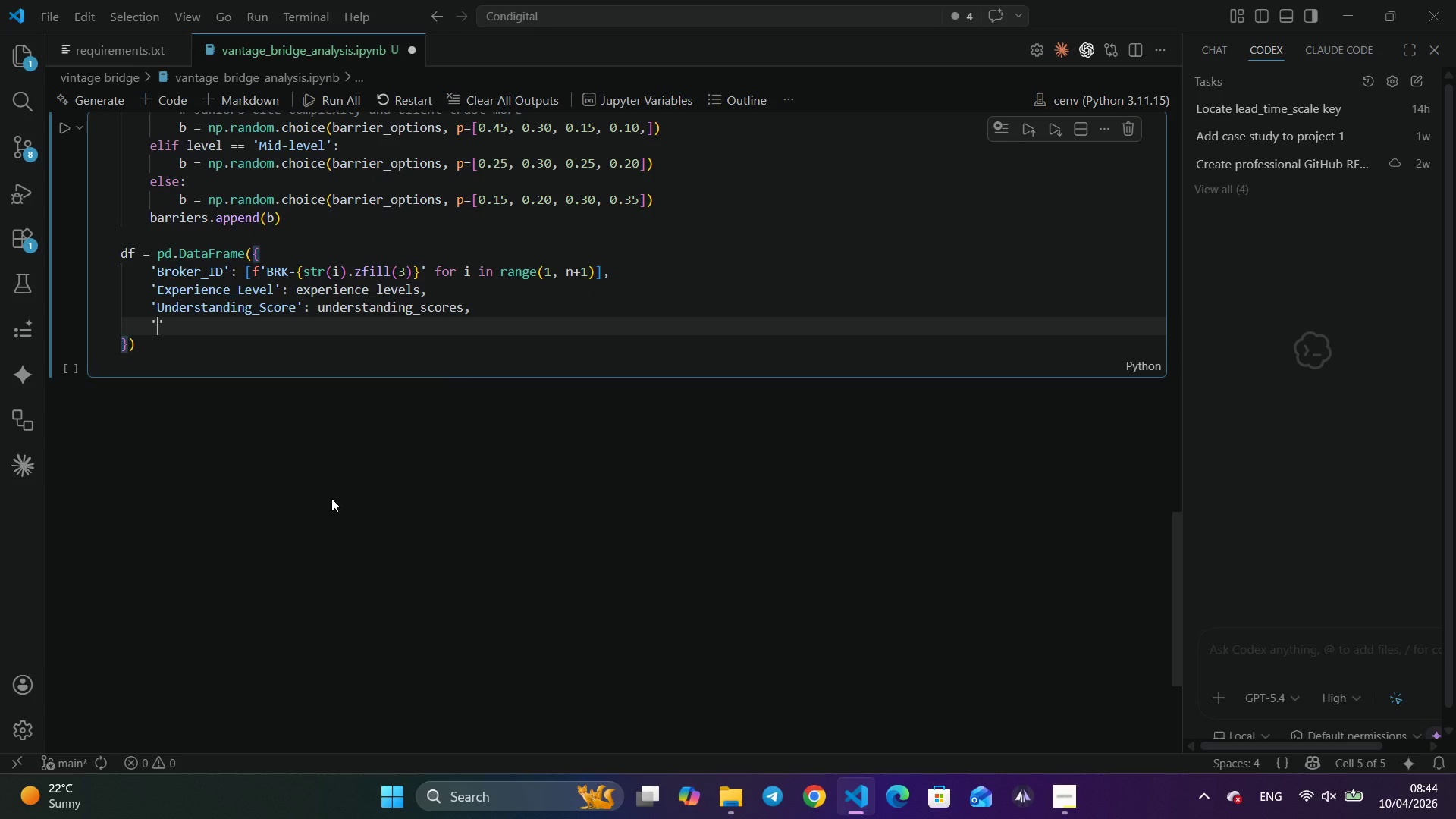 
type('Likelihood_to )
key(Backspace)
type(_Recommend)
 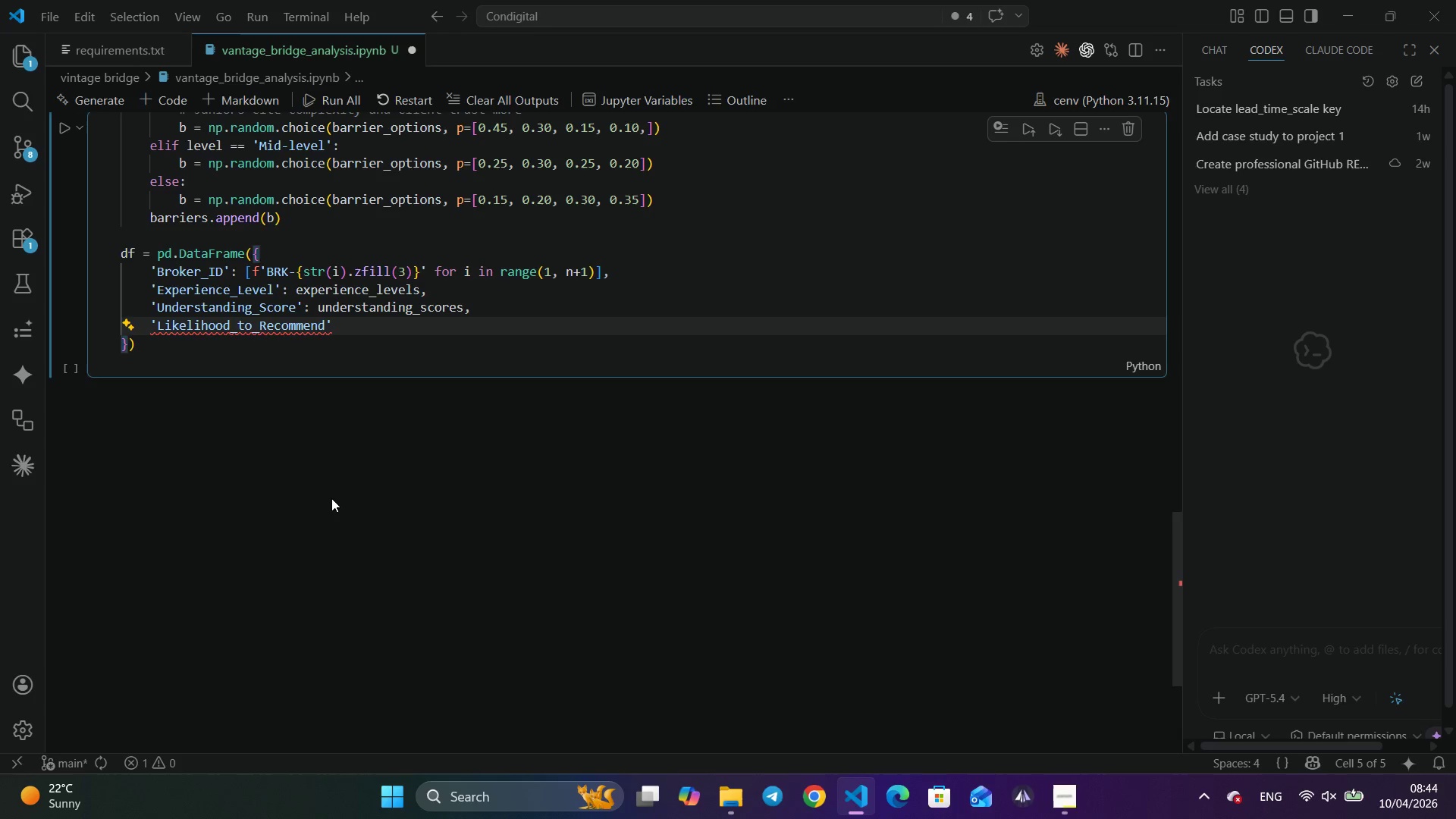 
key(ArrowRight)
 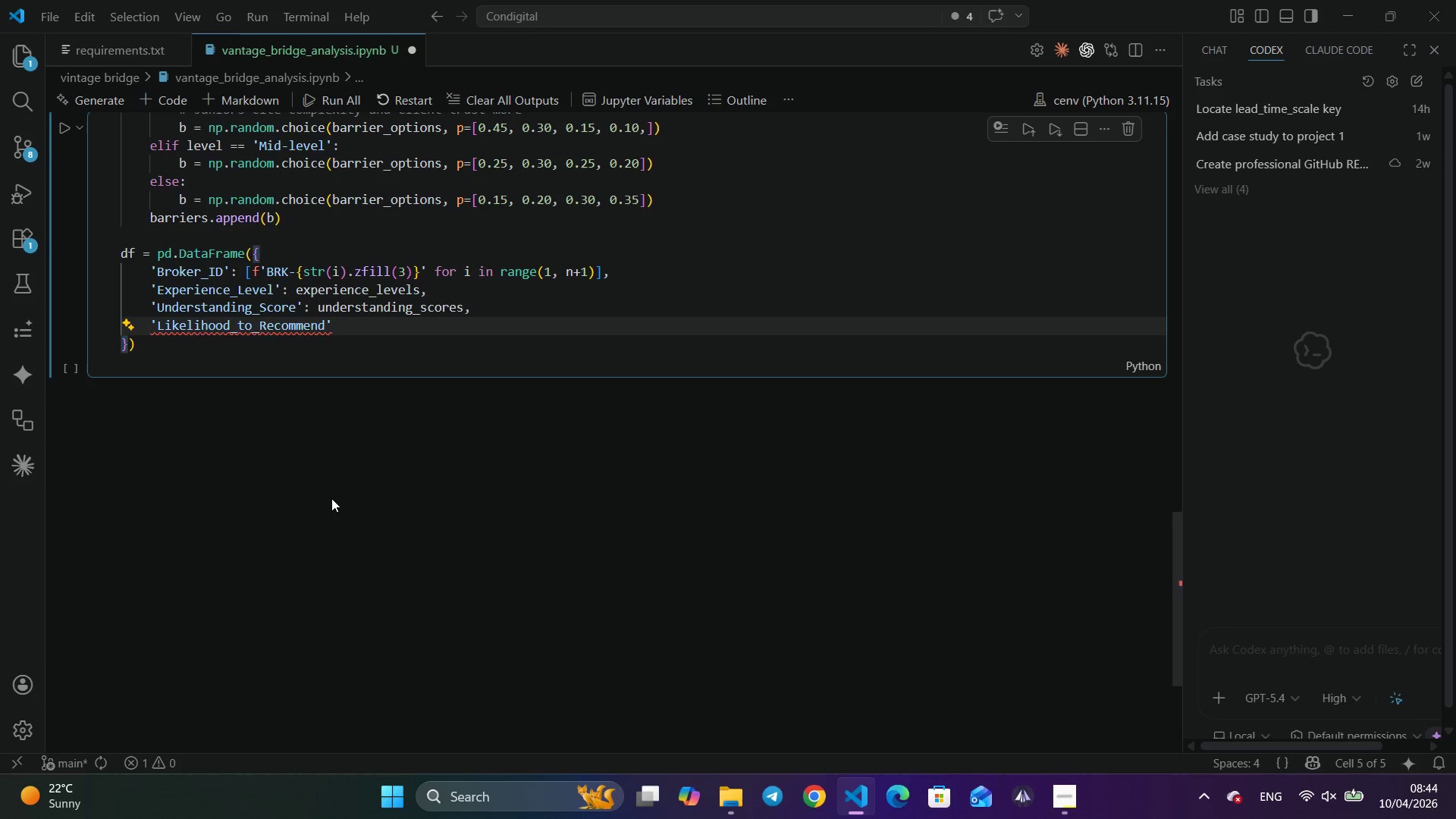 
type(: li)
 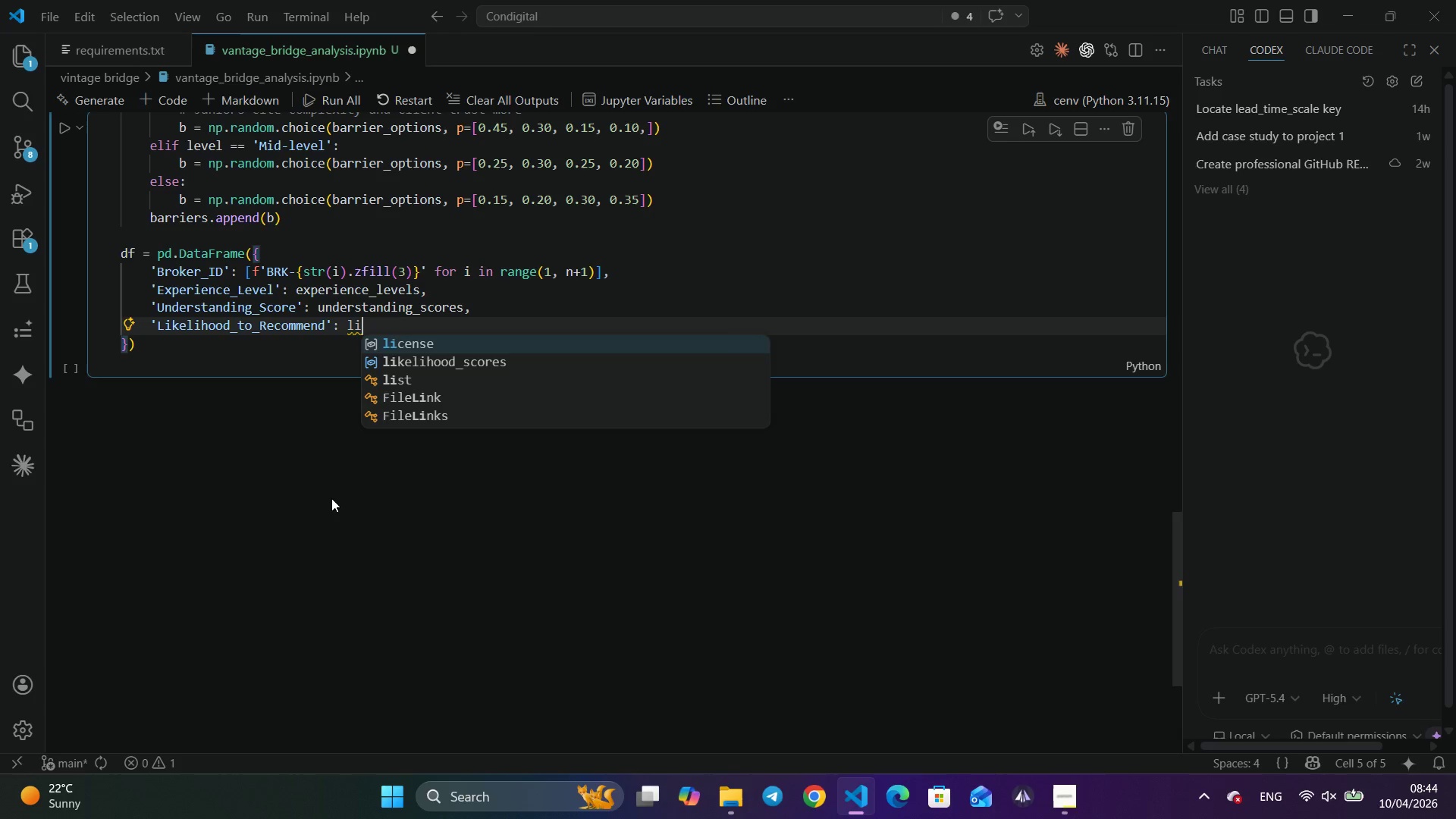 
key(ArrowDown)
 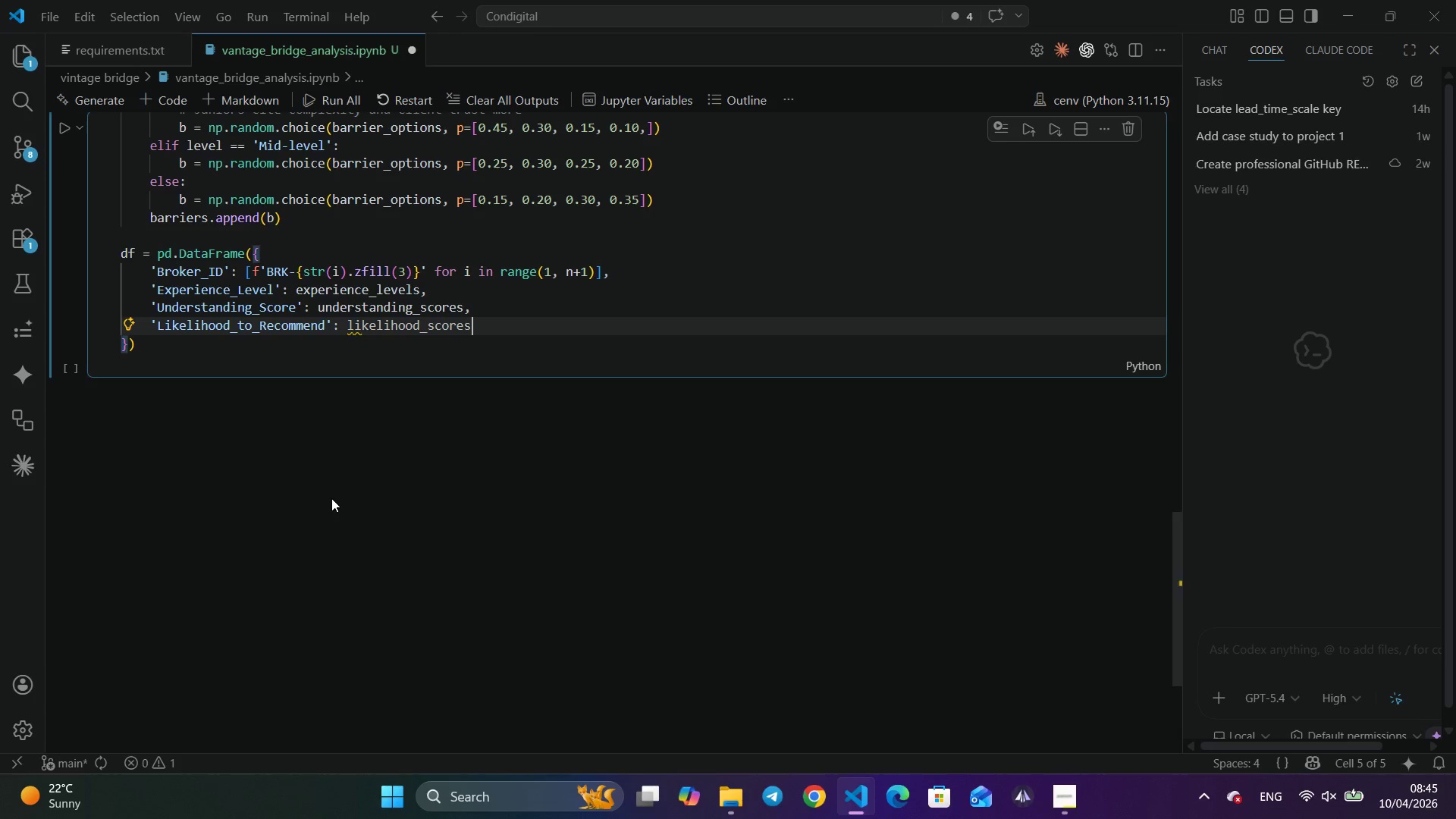 
key(Enter)
 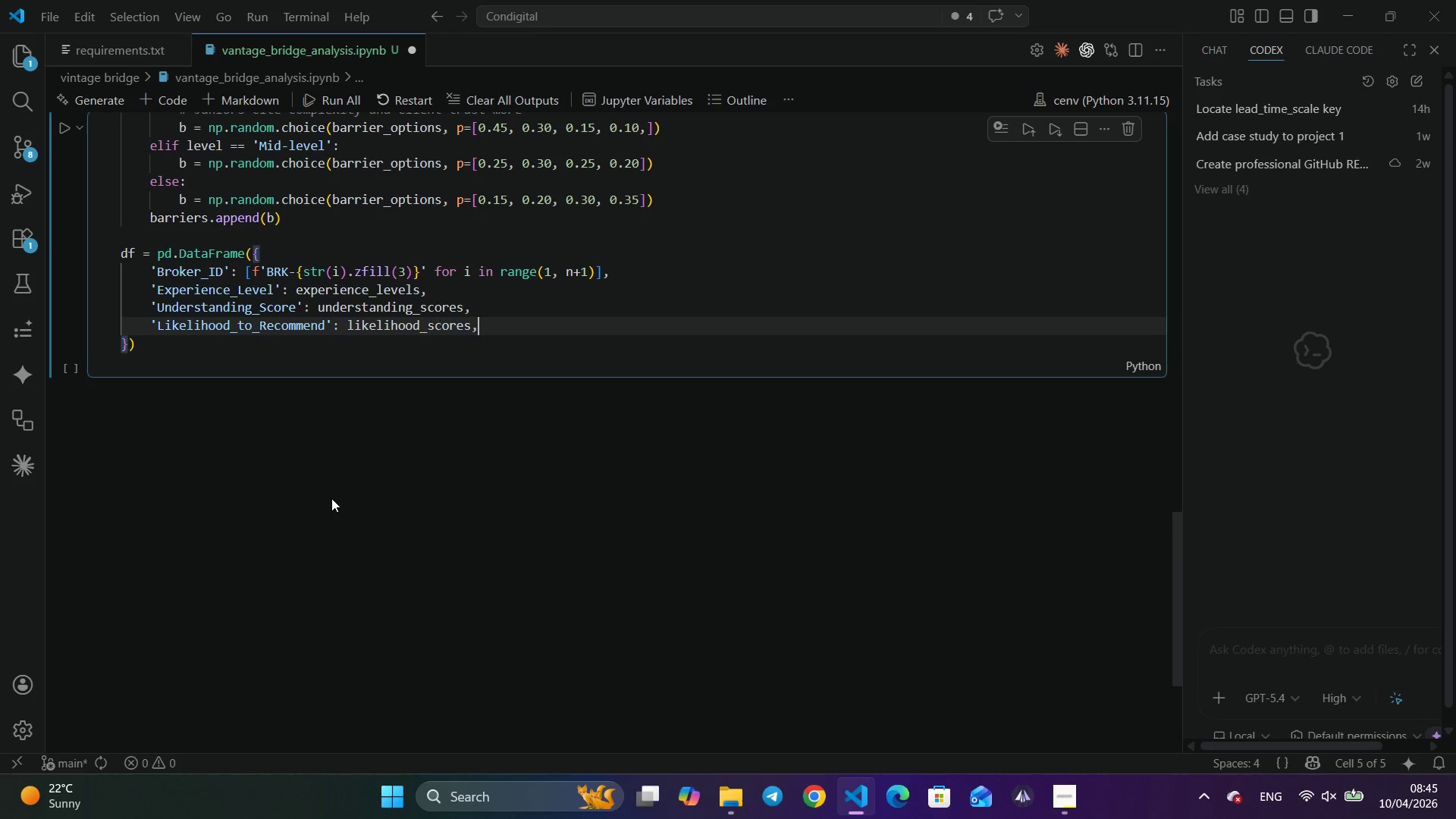 
key(Comma)
 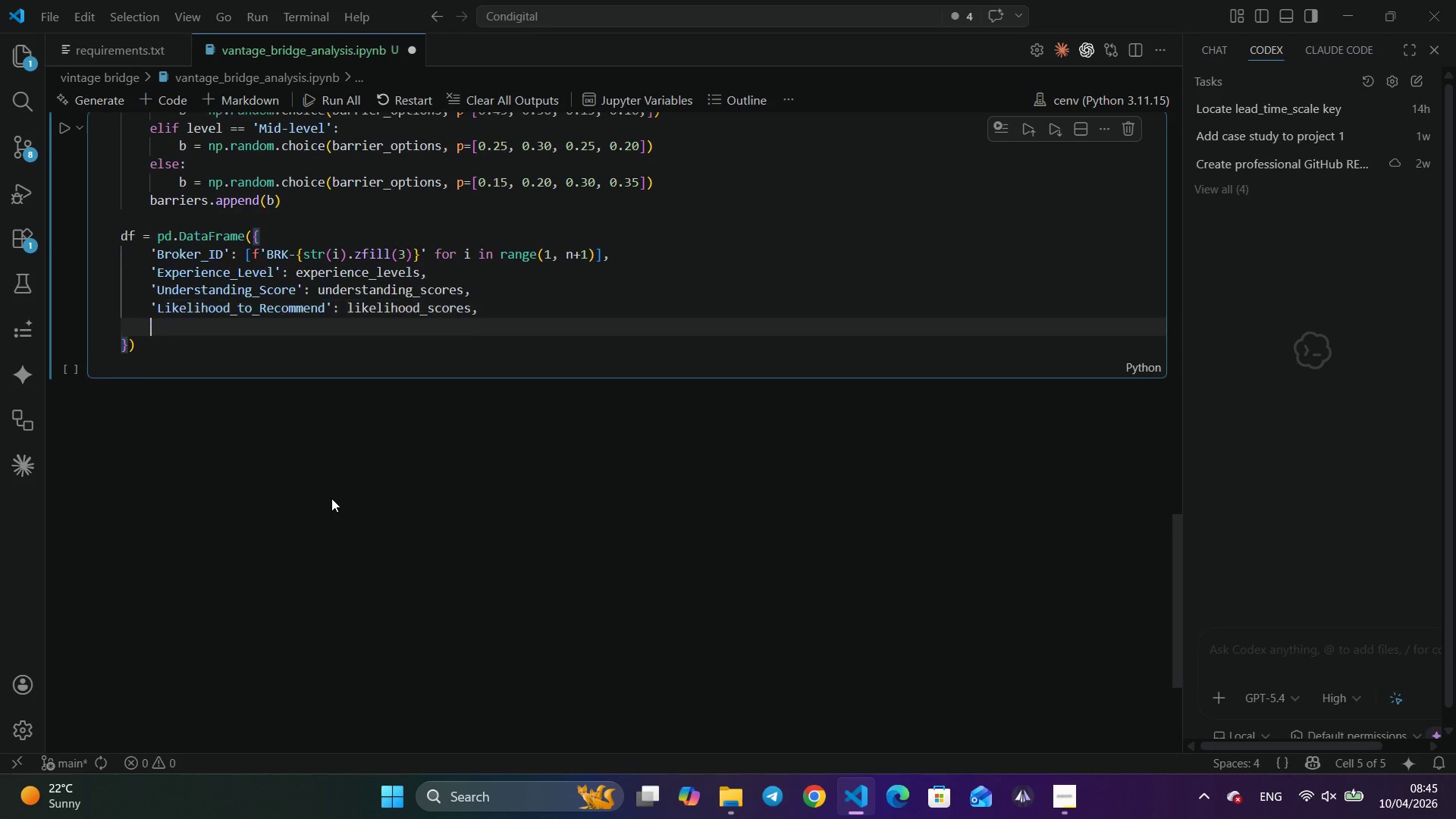 
key(Enter)
 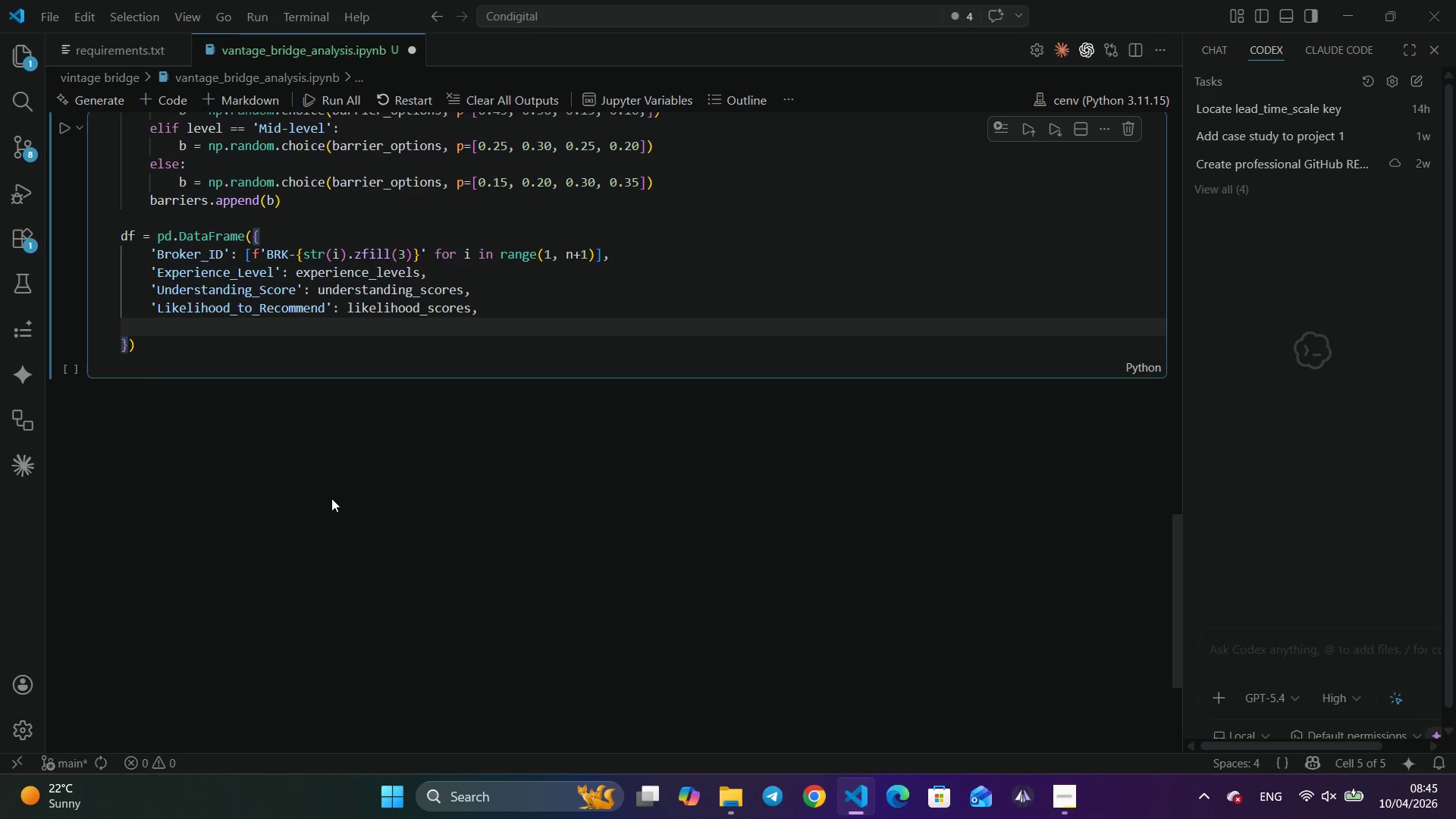 
type('Primary_Bari)
key(Backspace)
type(rier)
 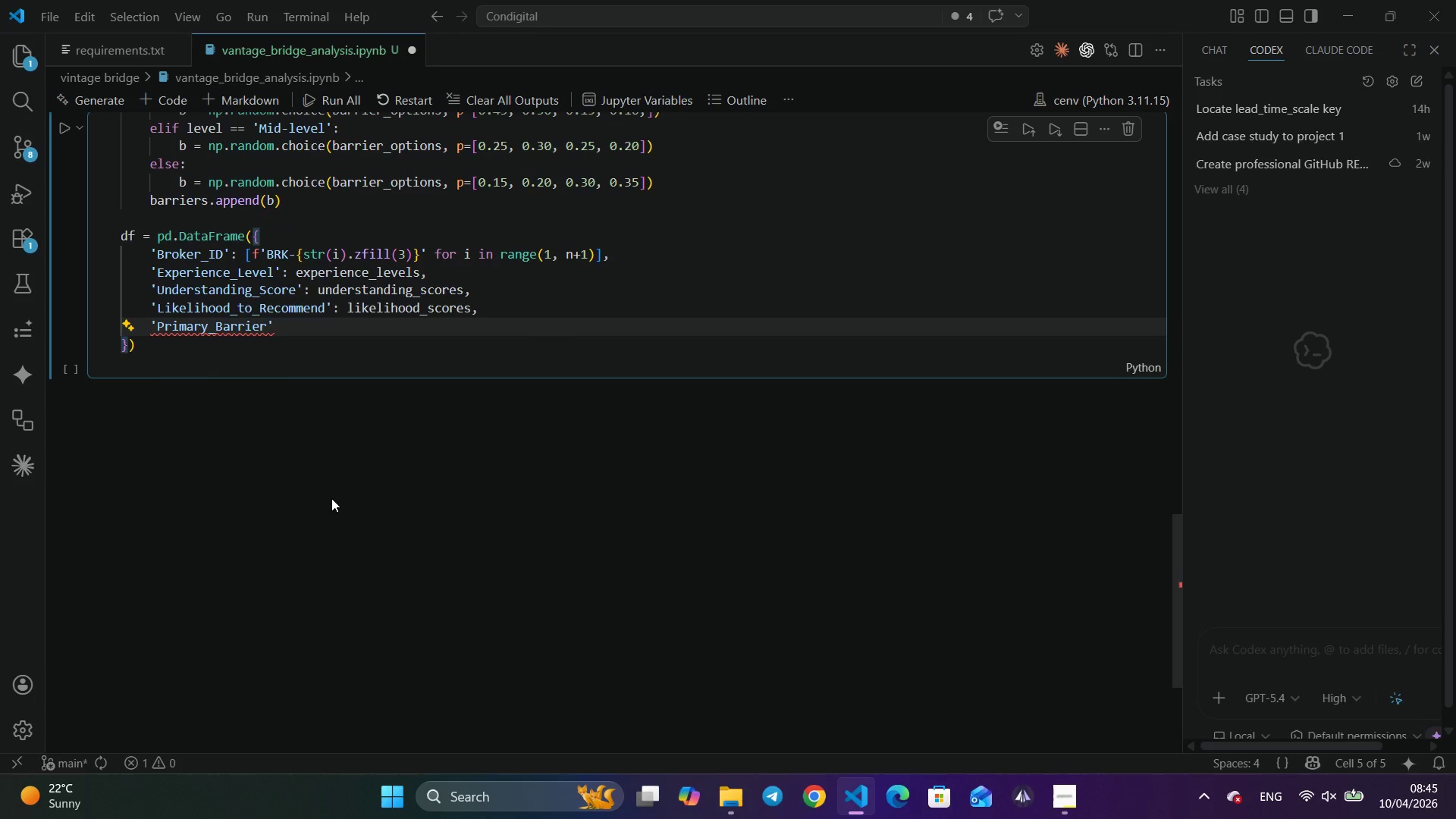 
key(ArrowRight)
 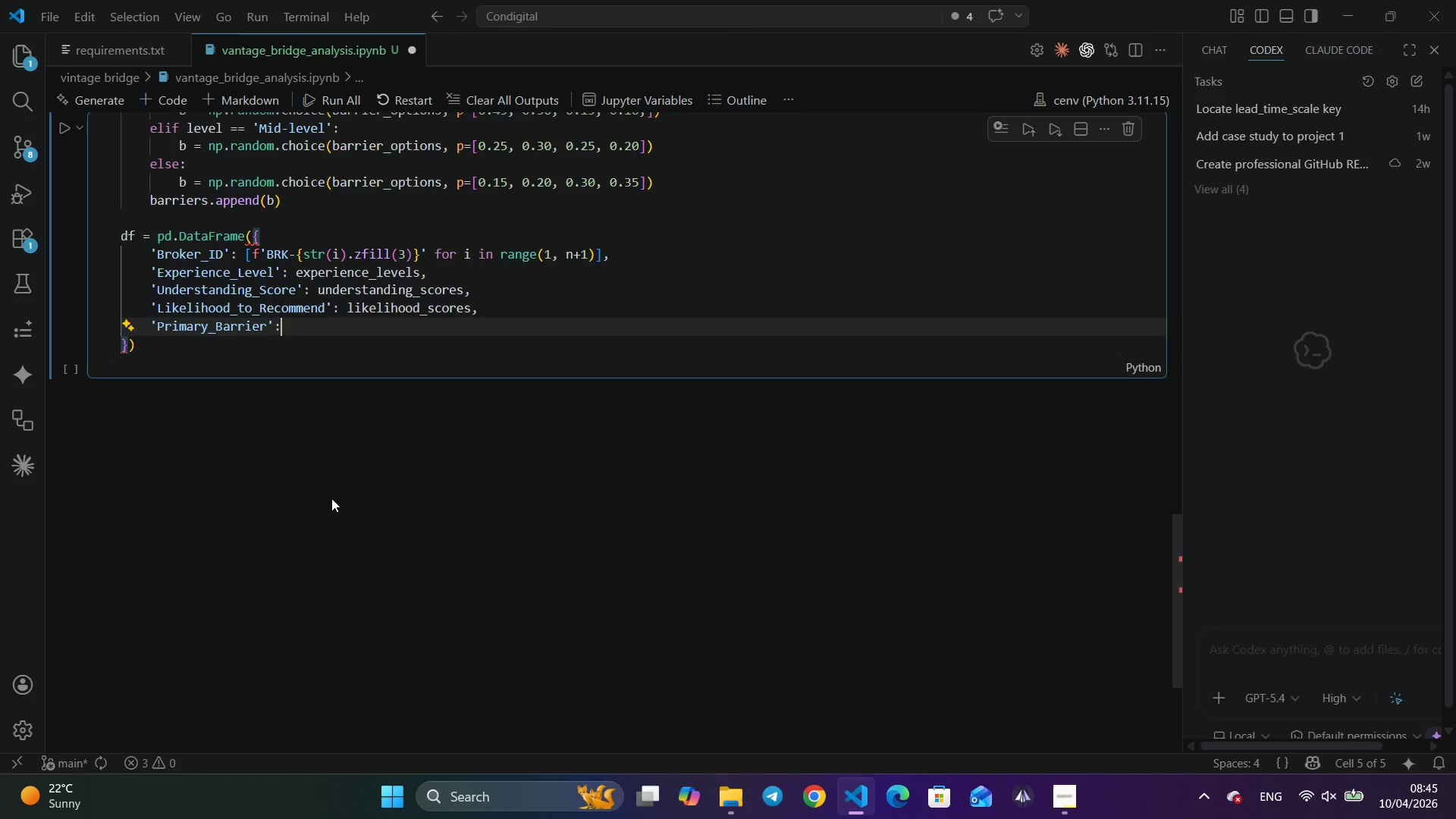 
type(: ba)
 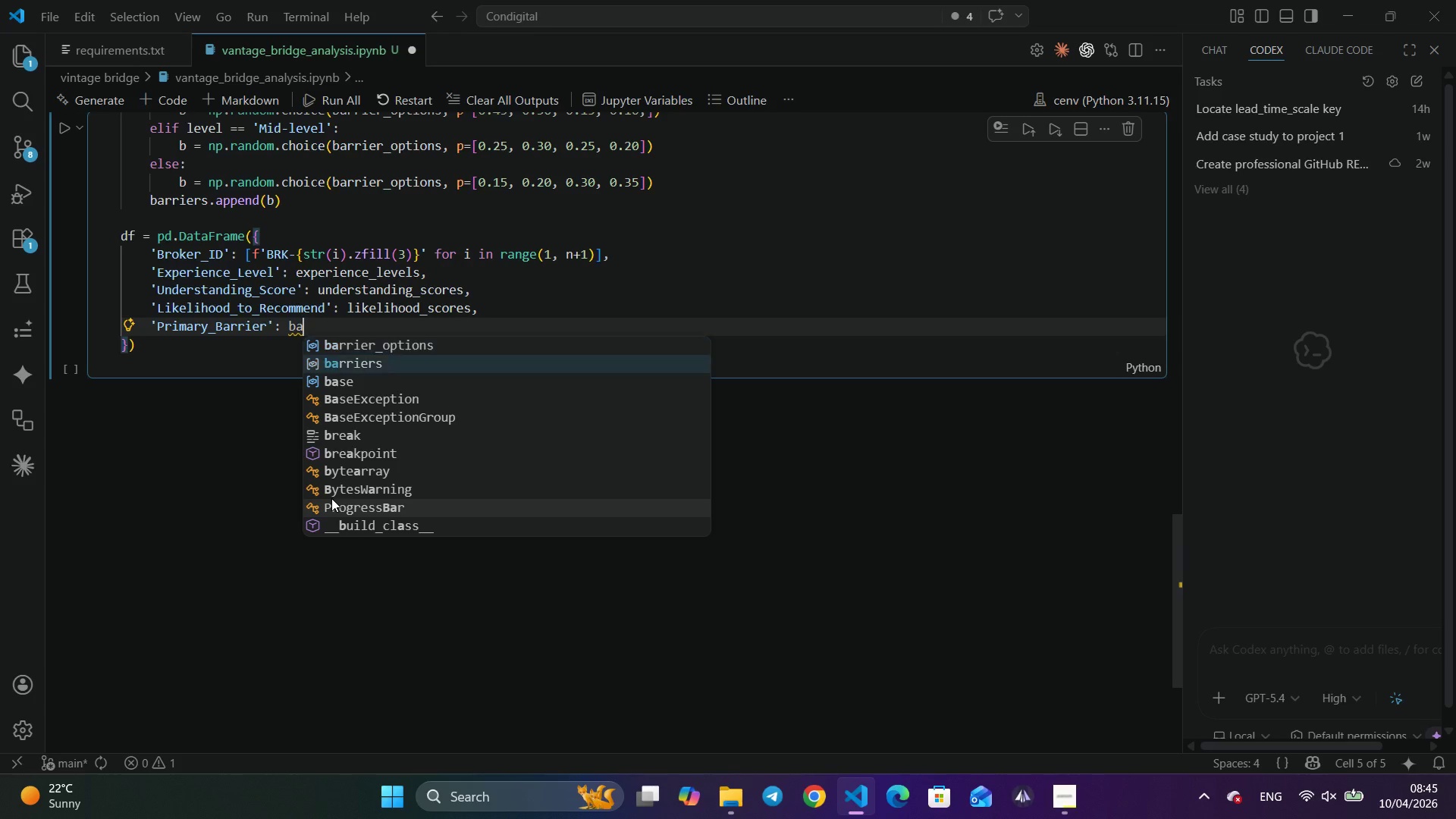 
key(ArrowDown)
 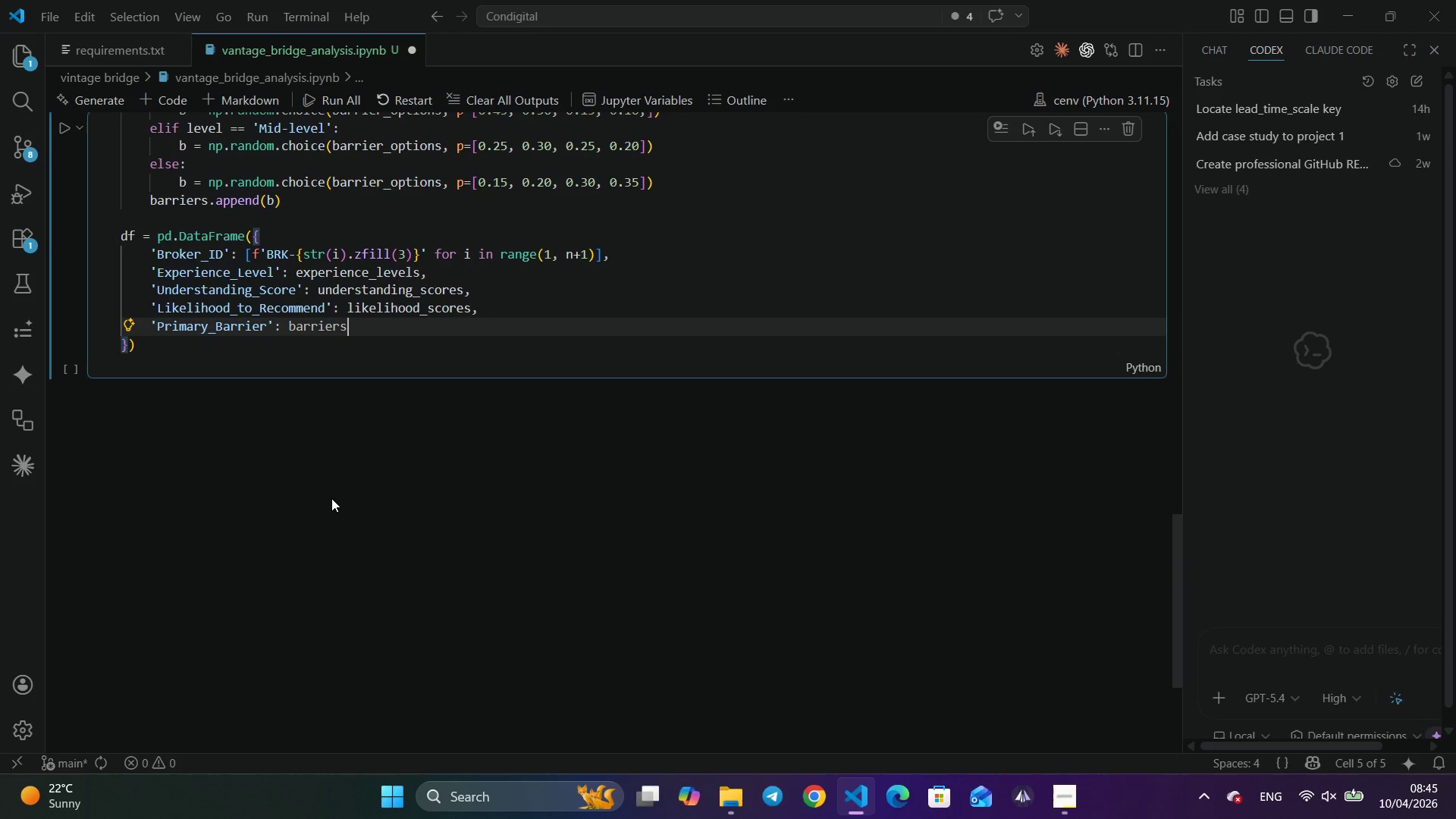 
key(Enter)
 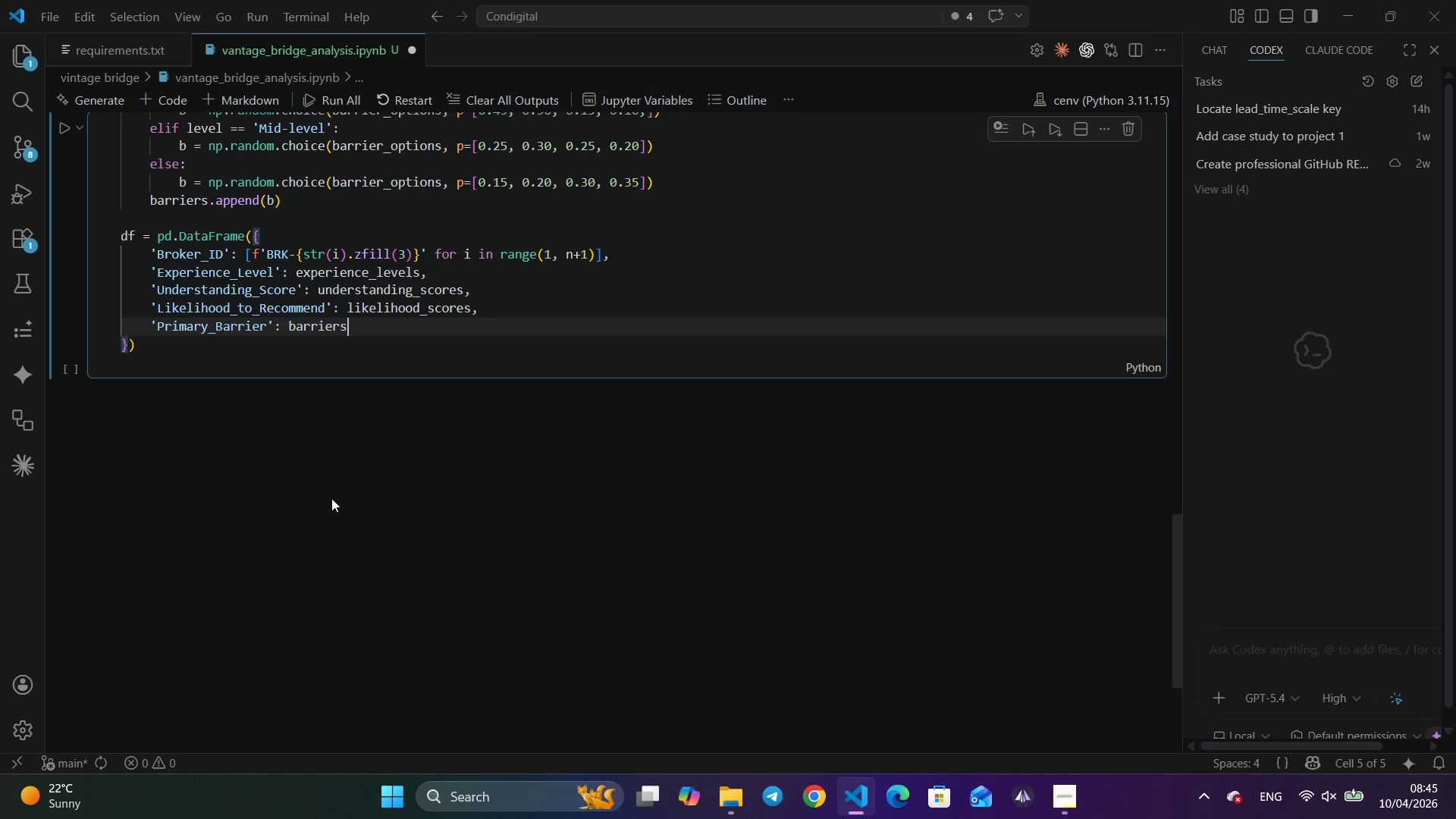 
key(Comma)
 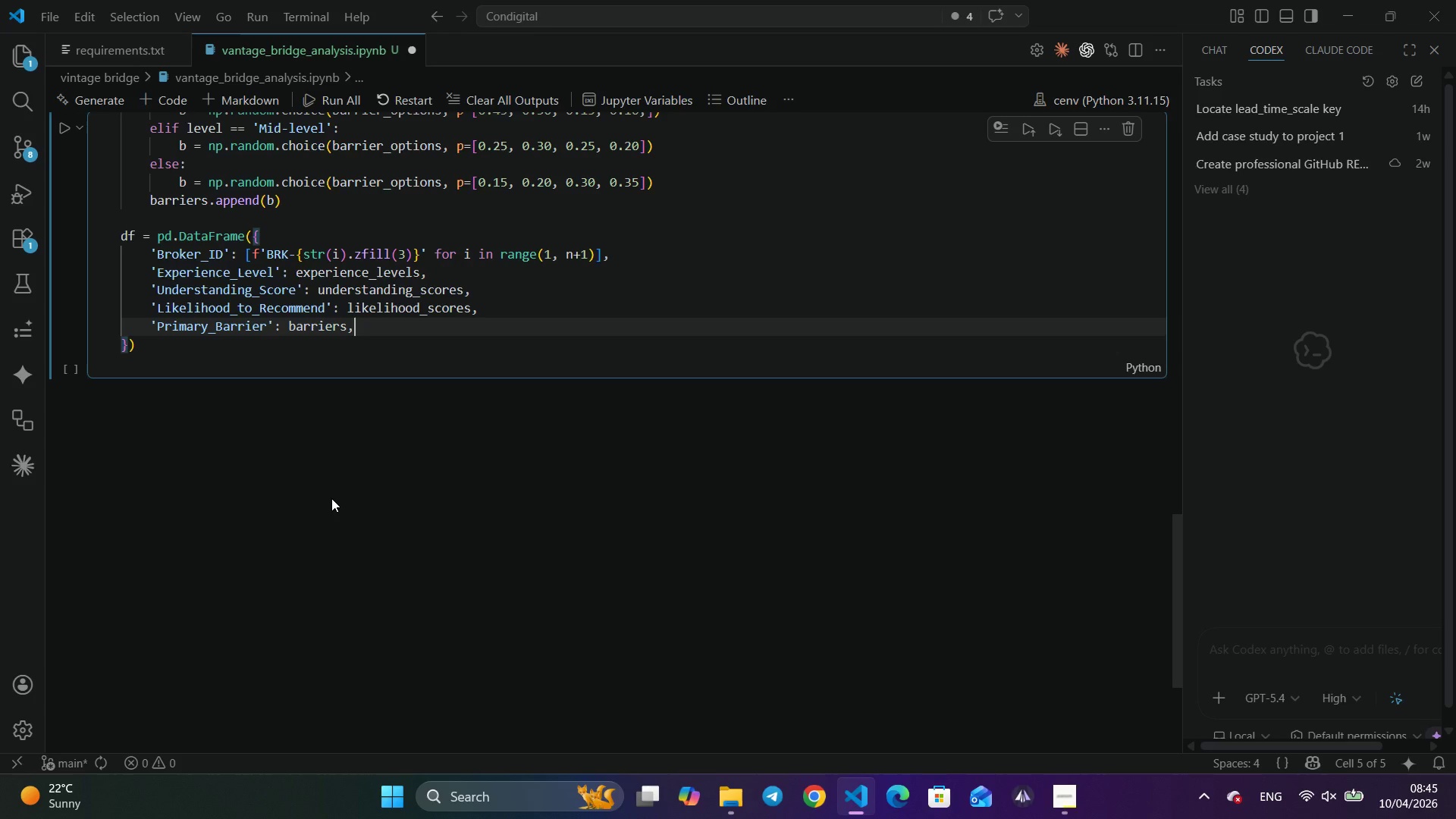 
wait(19.06)
 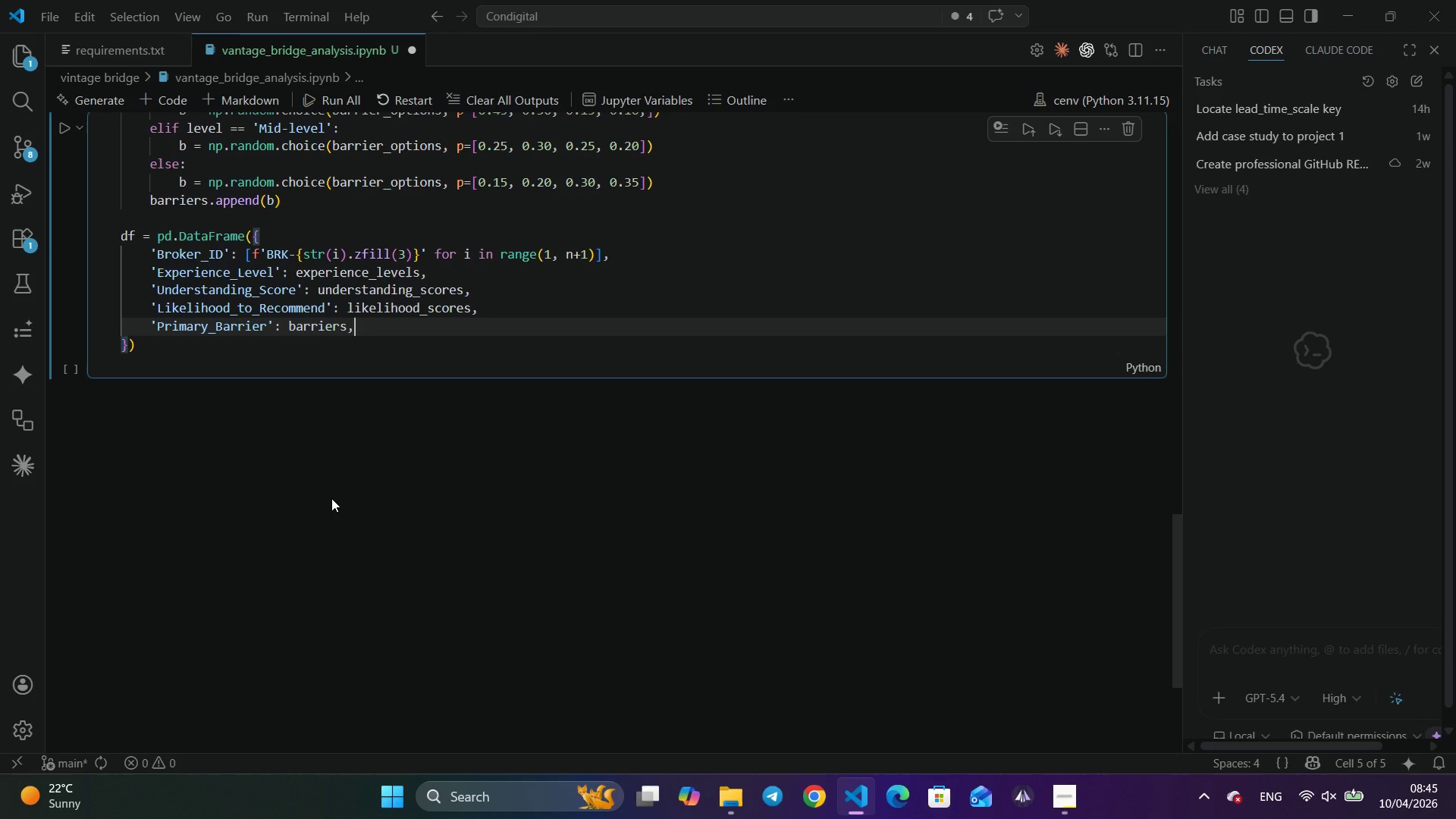 
key(ArrowDown)
 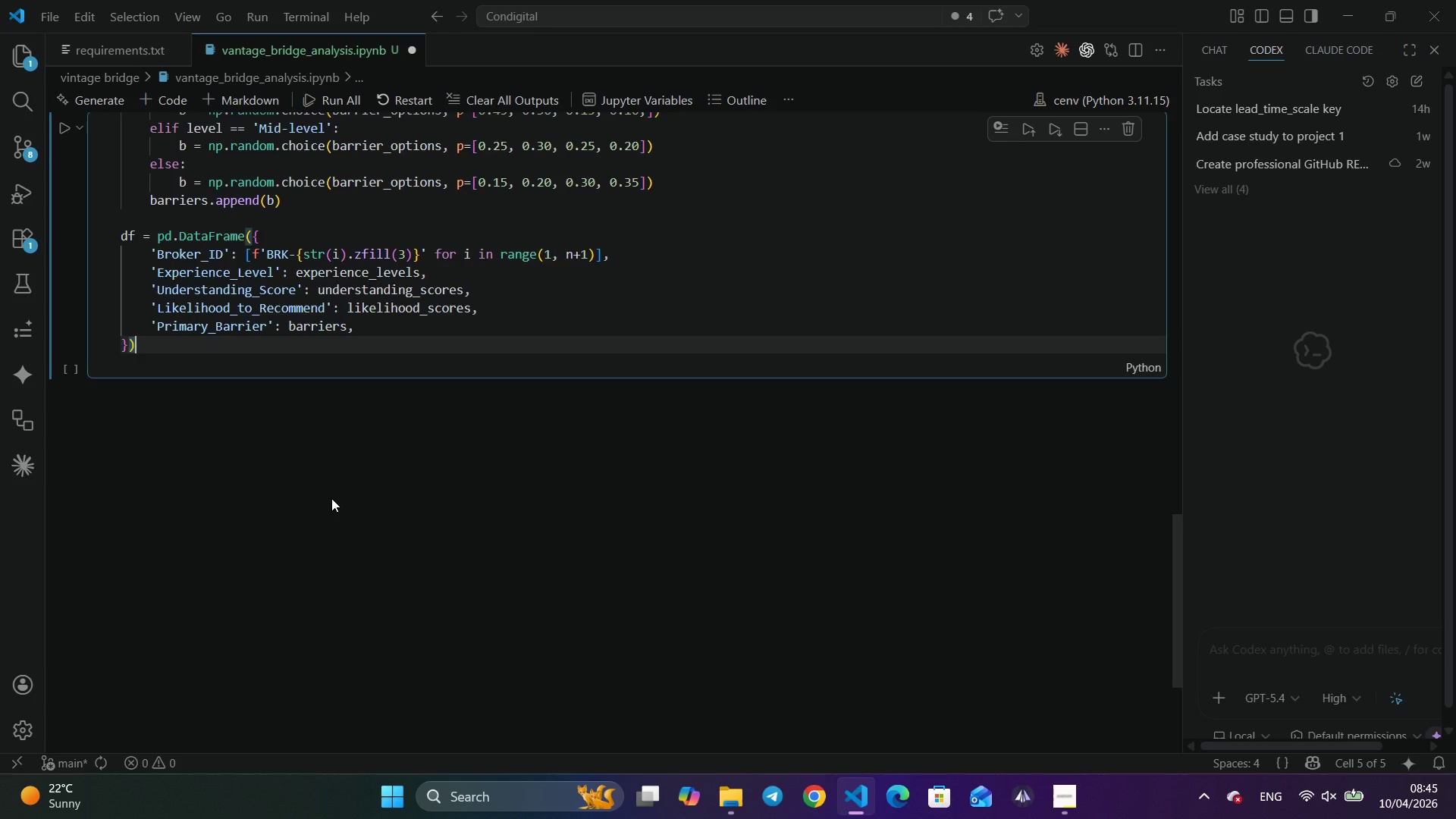 
key(Enter)
 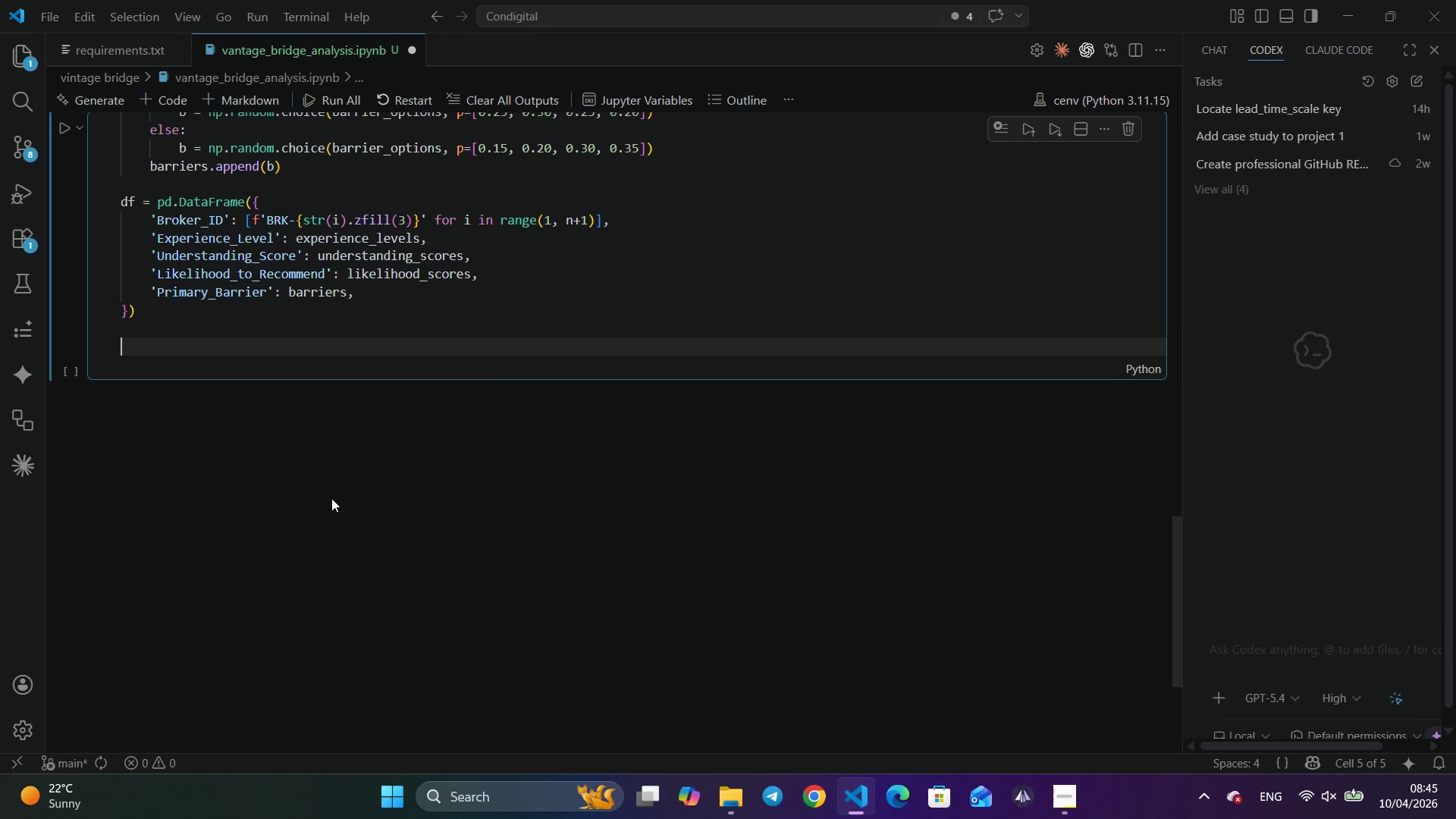 
key(Enter)
 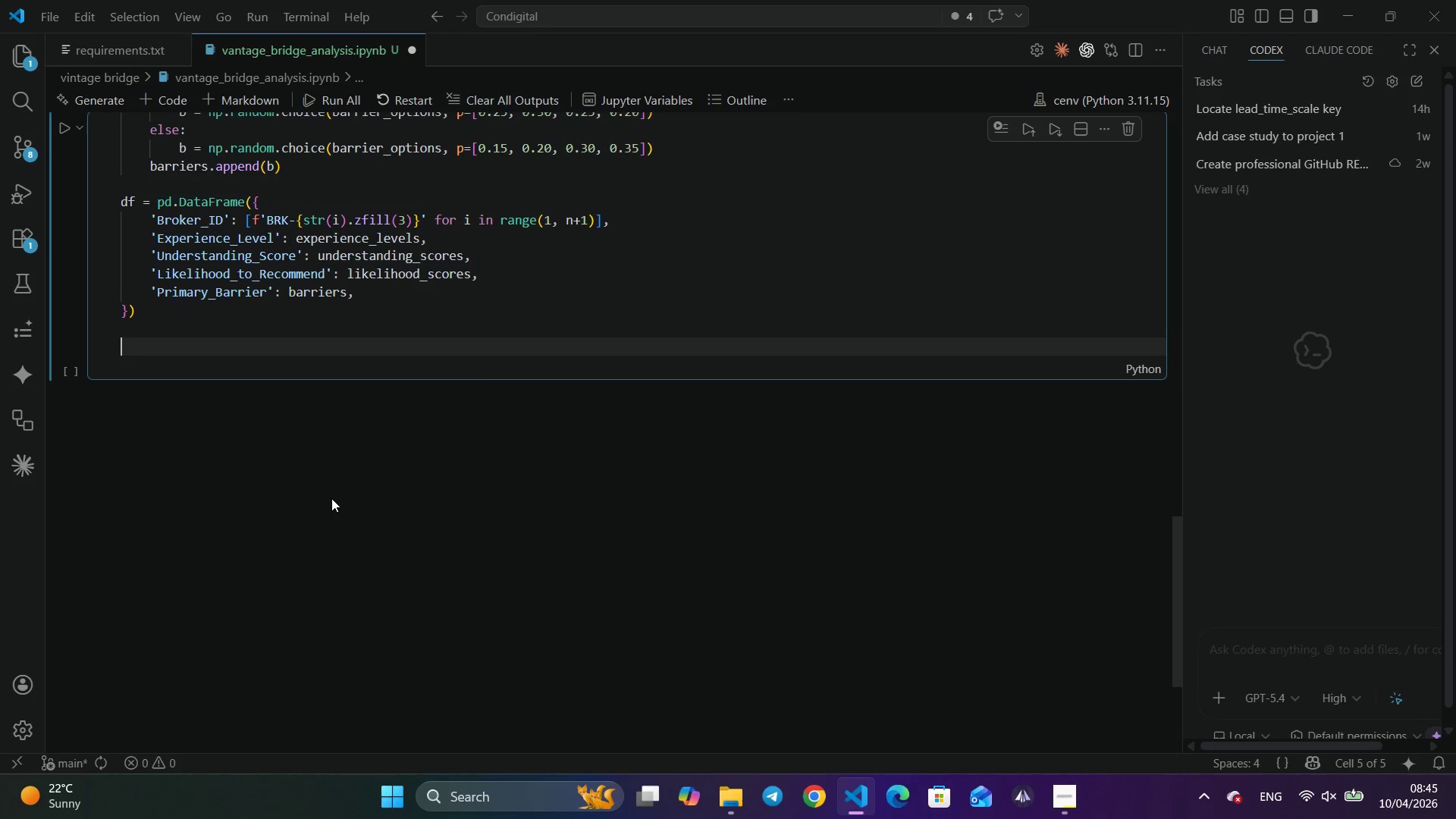 
type(pri)
 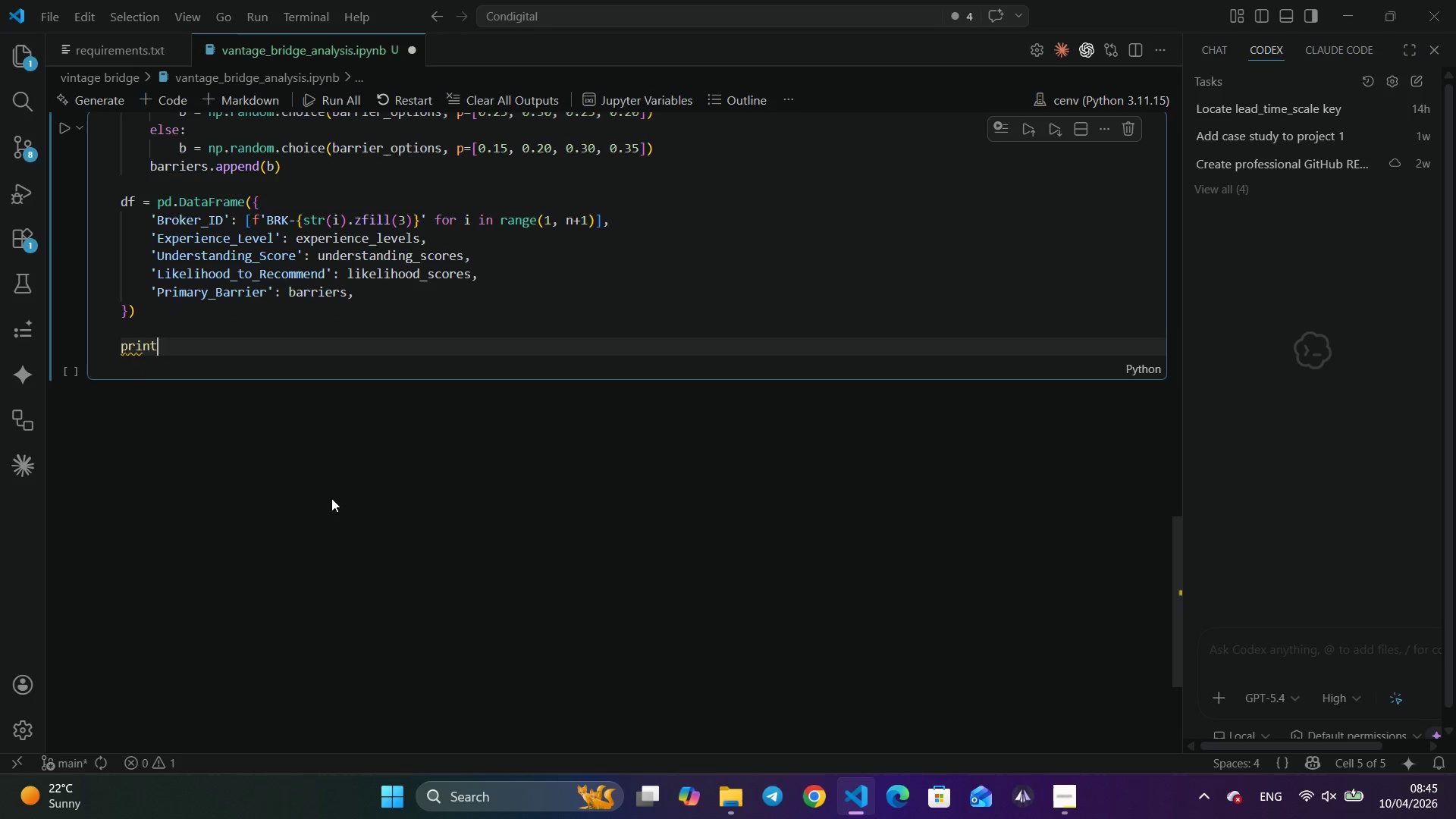 
key(Enter)
 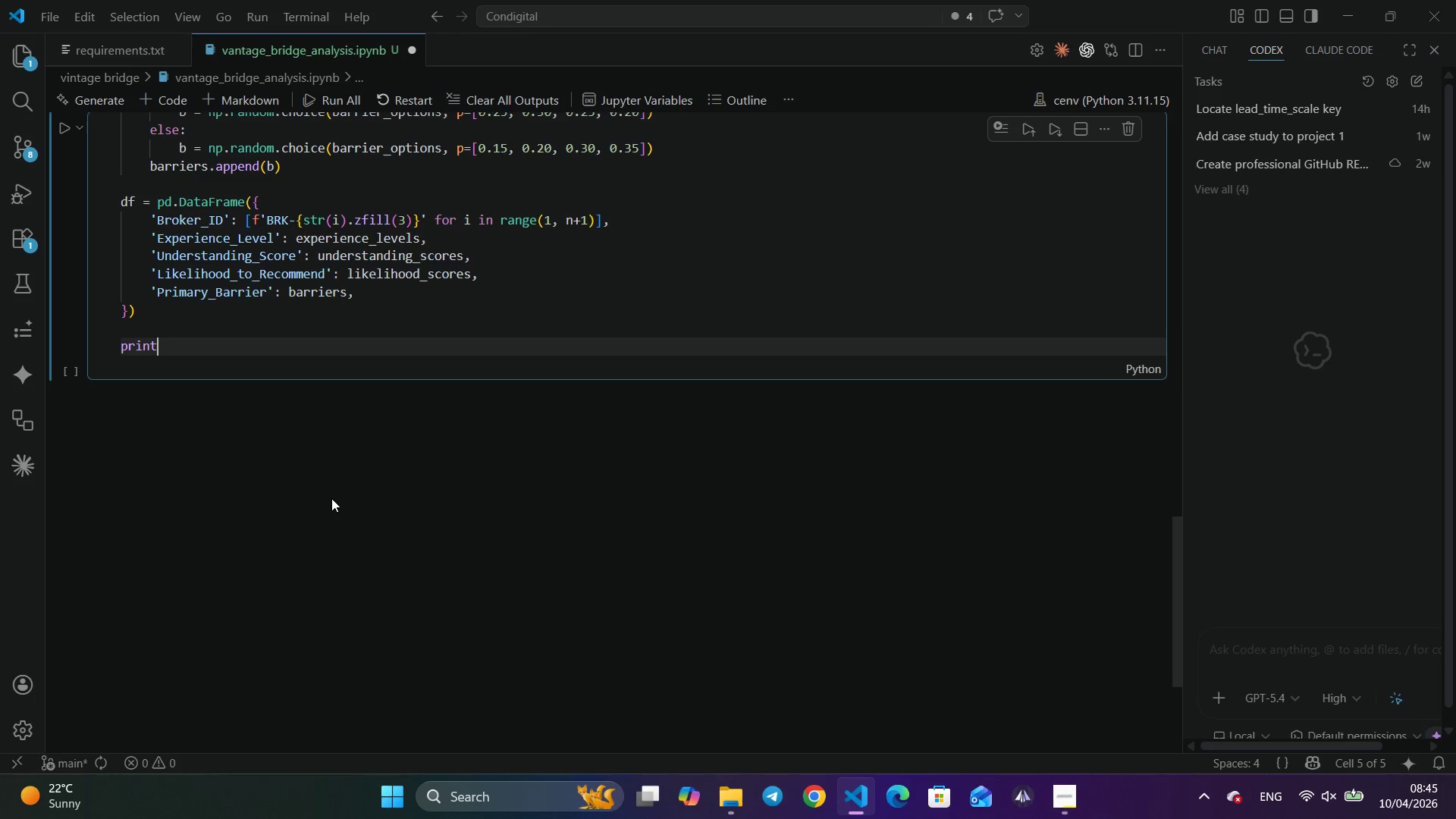 
type((f'Dataset Shape: {df.shape)
 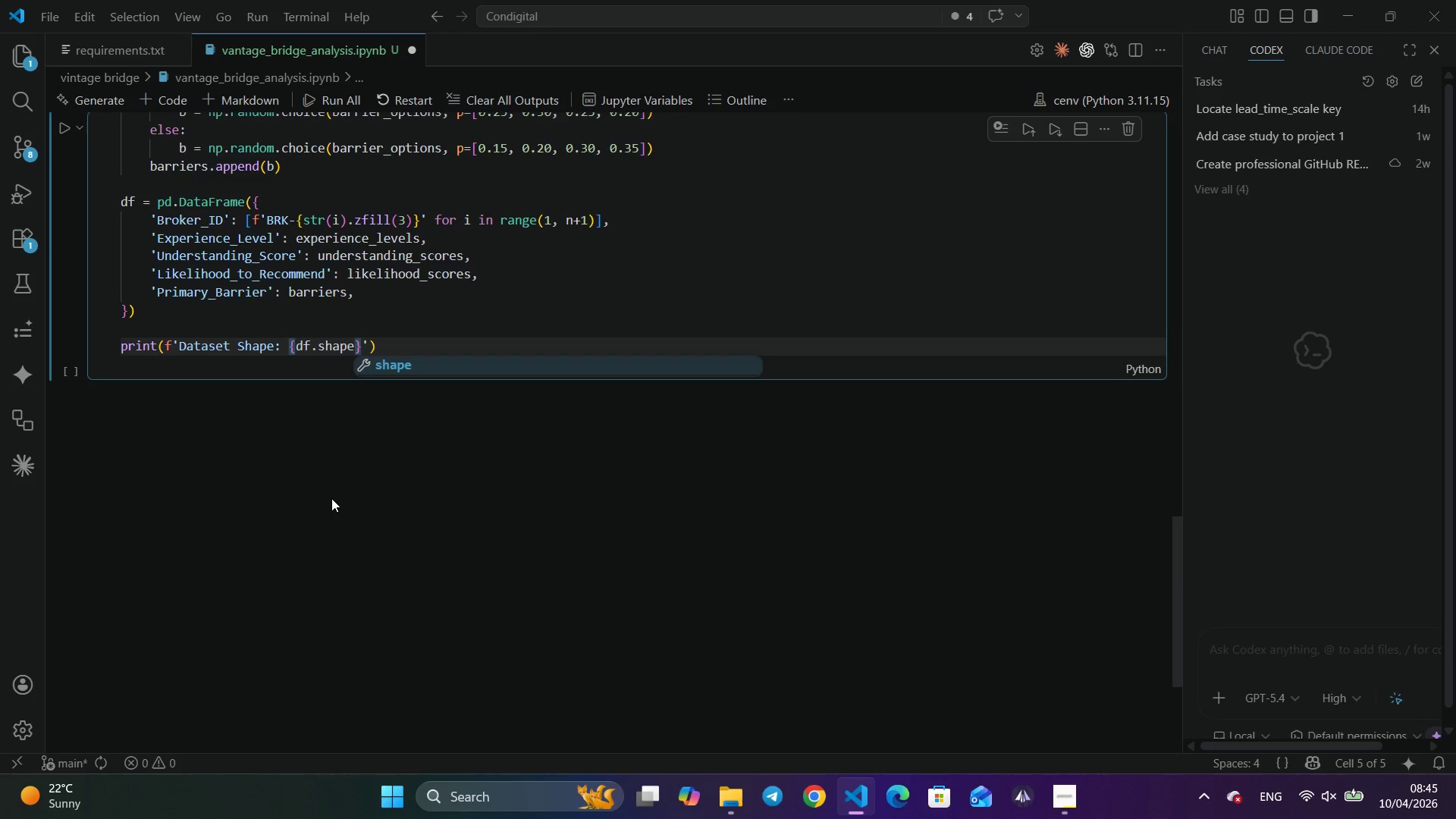 
key(Enter)
 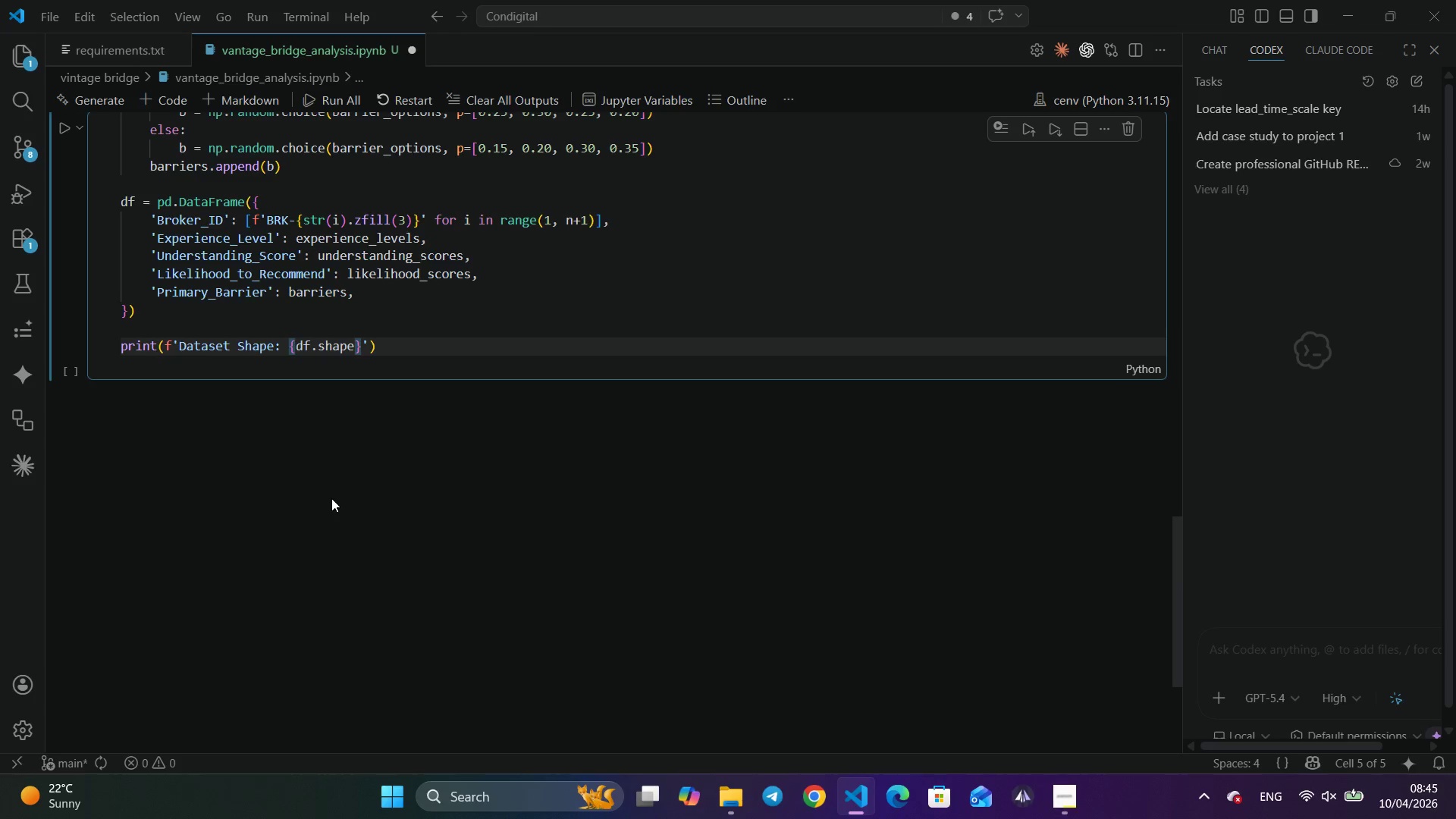 
key(ArrowRight)
 